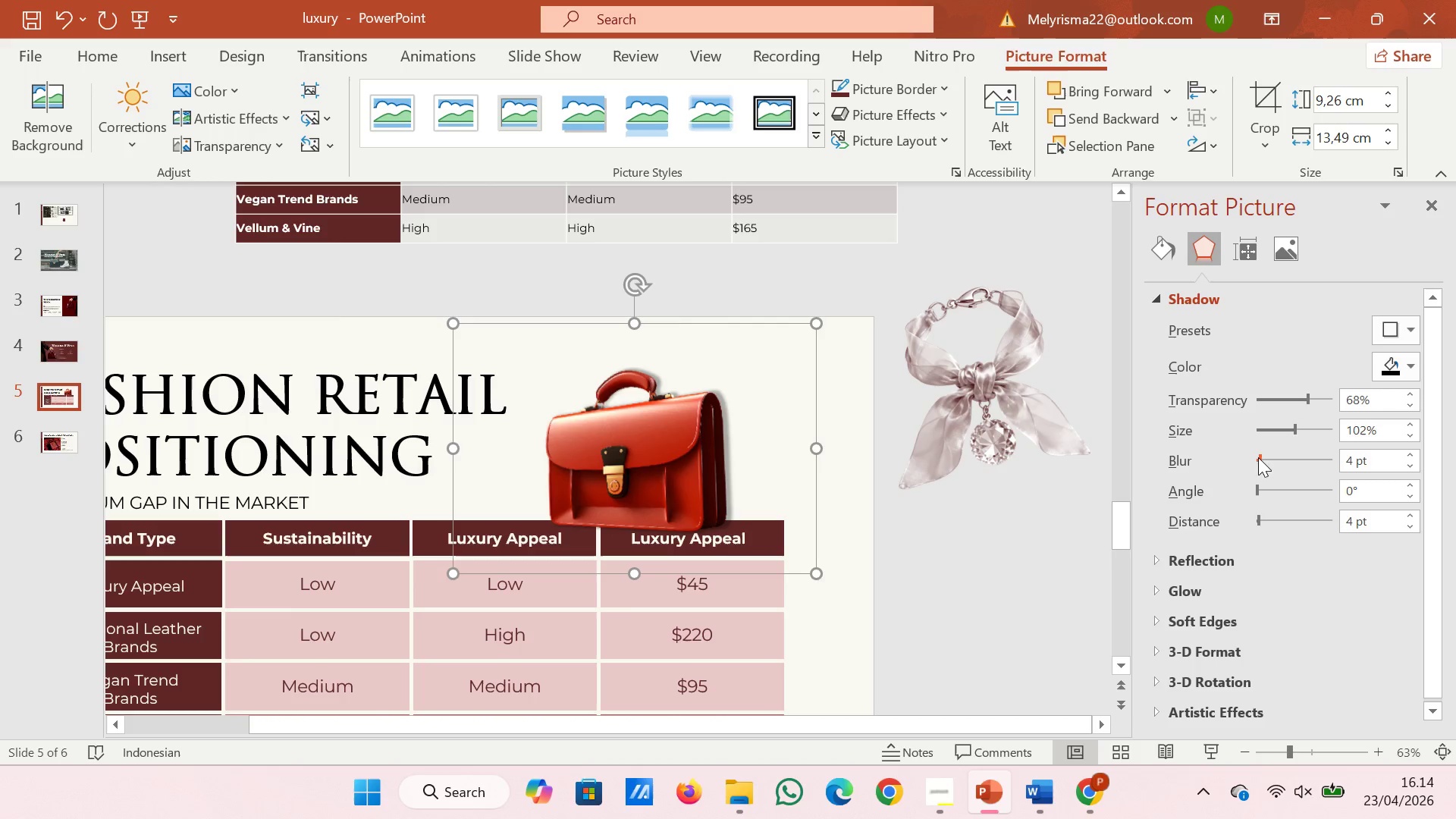 
left_click_drag(start_coordinate=[1258, 457], to_coordinate=[1270, 457])
 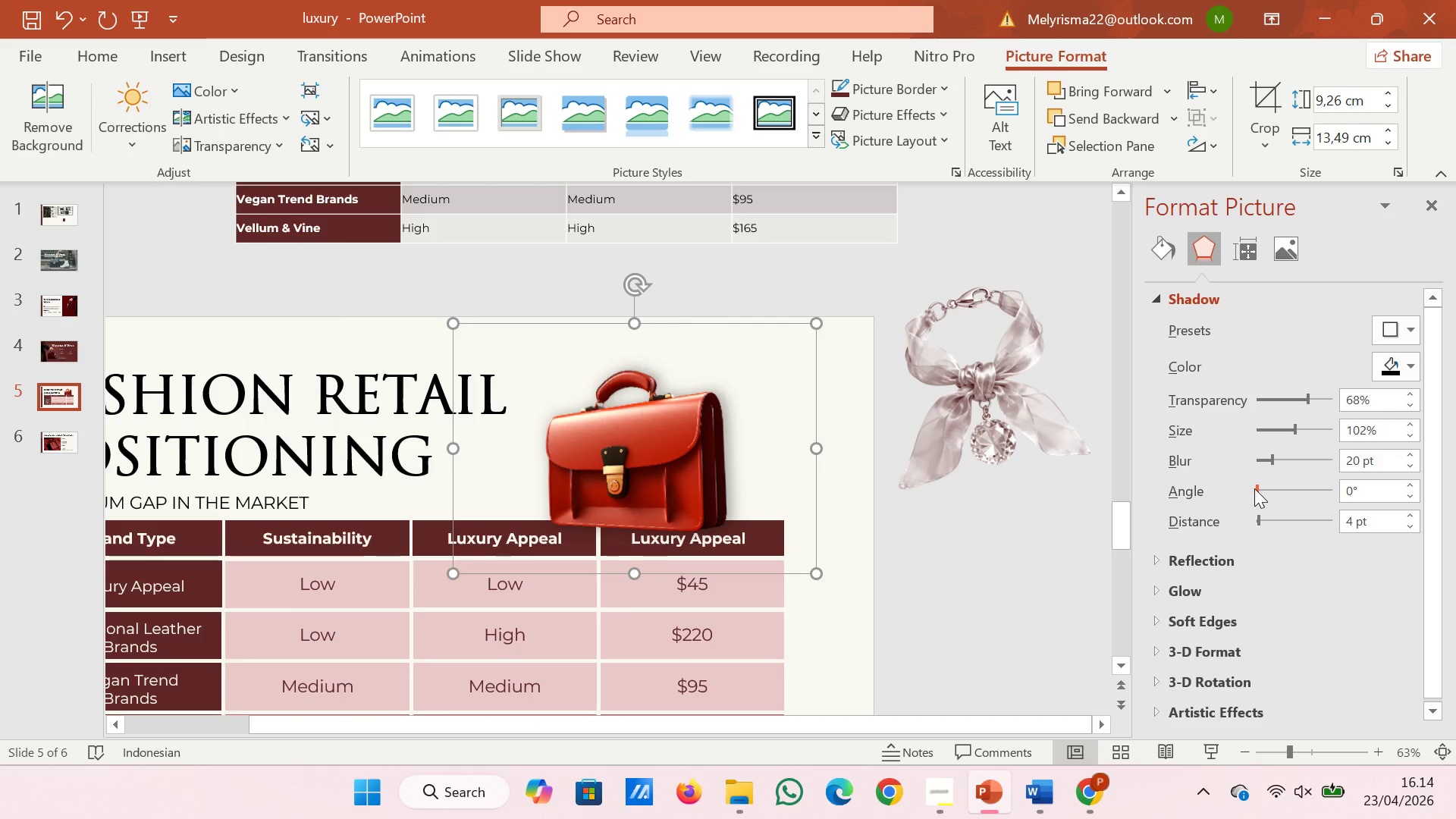 
left_click_drag(start_coordinate=[1254, 488], to_coordinate=[1246, 488])
 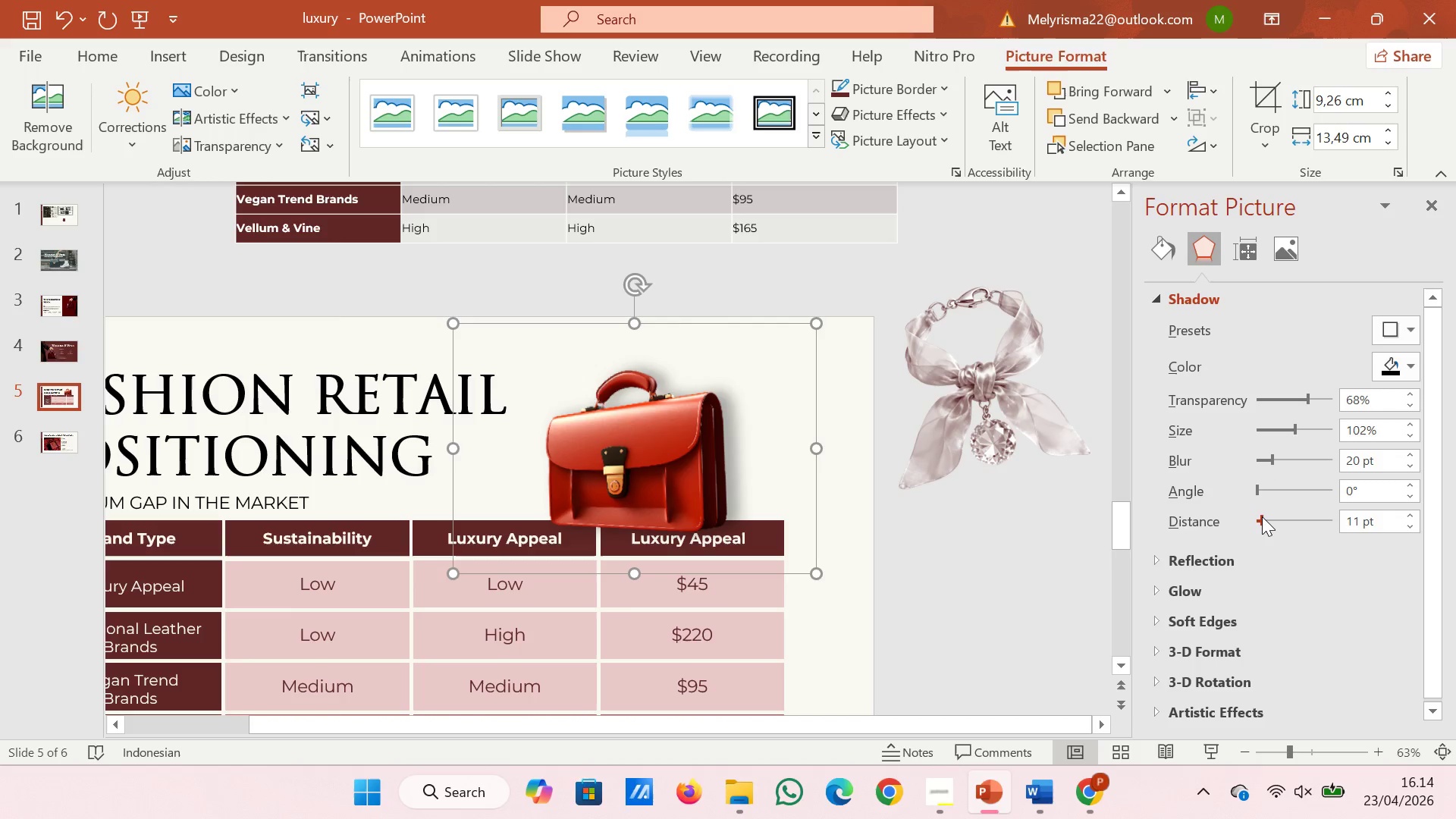 
left_click([1014, 551])
 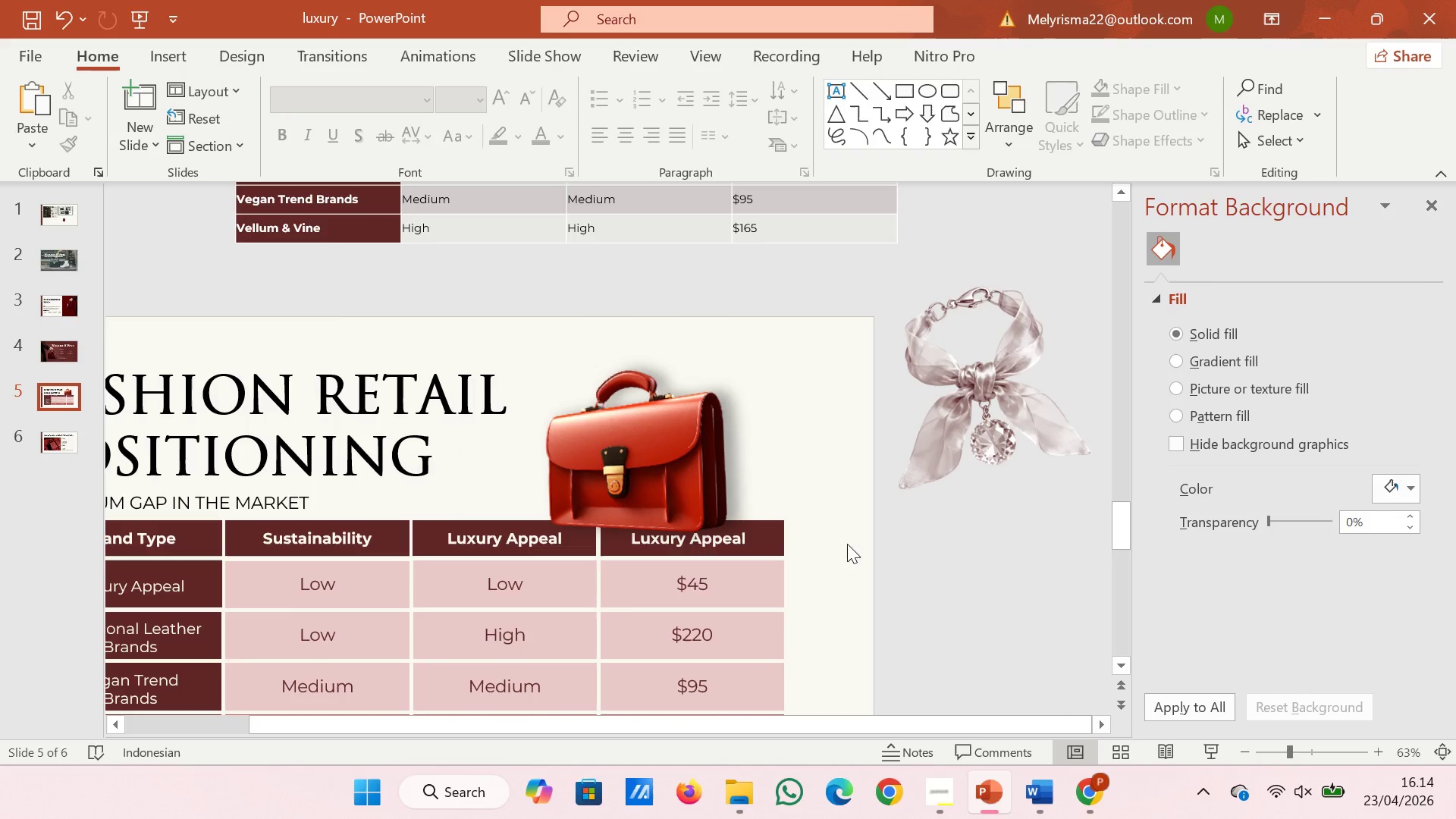 
left_click([601, 447])
 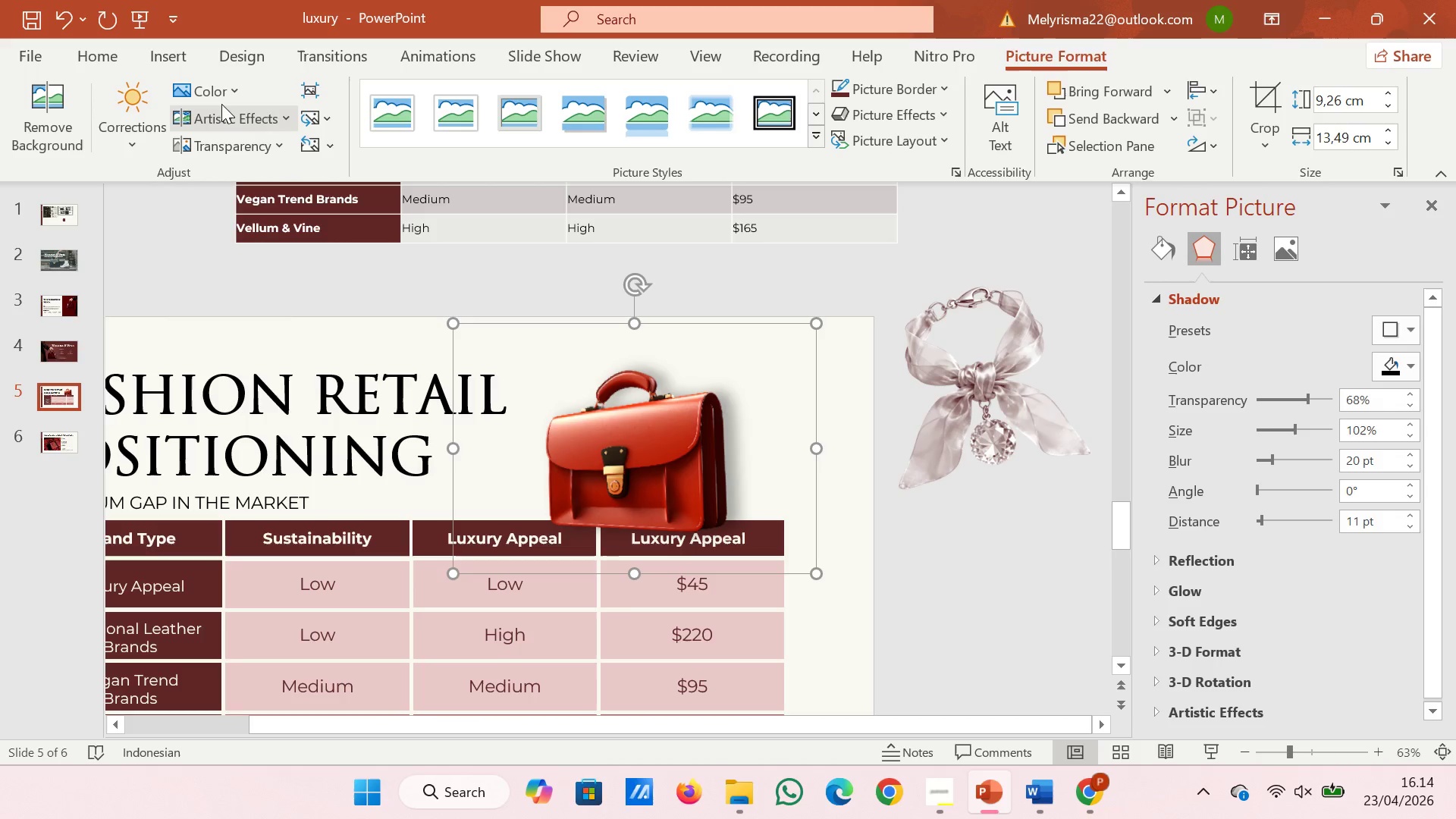 
left_click([219, 94])
 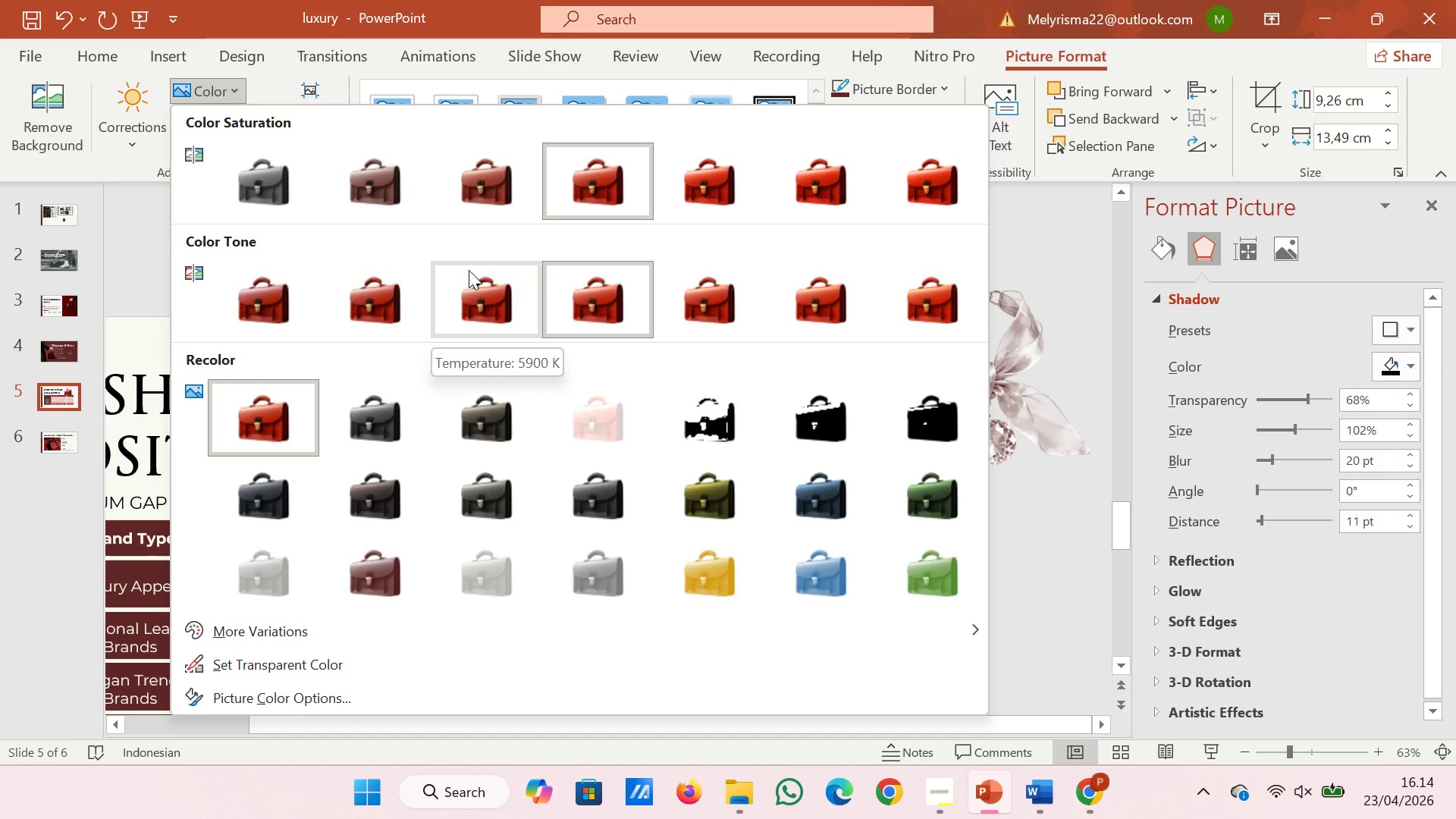 
wait(8.05)
 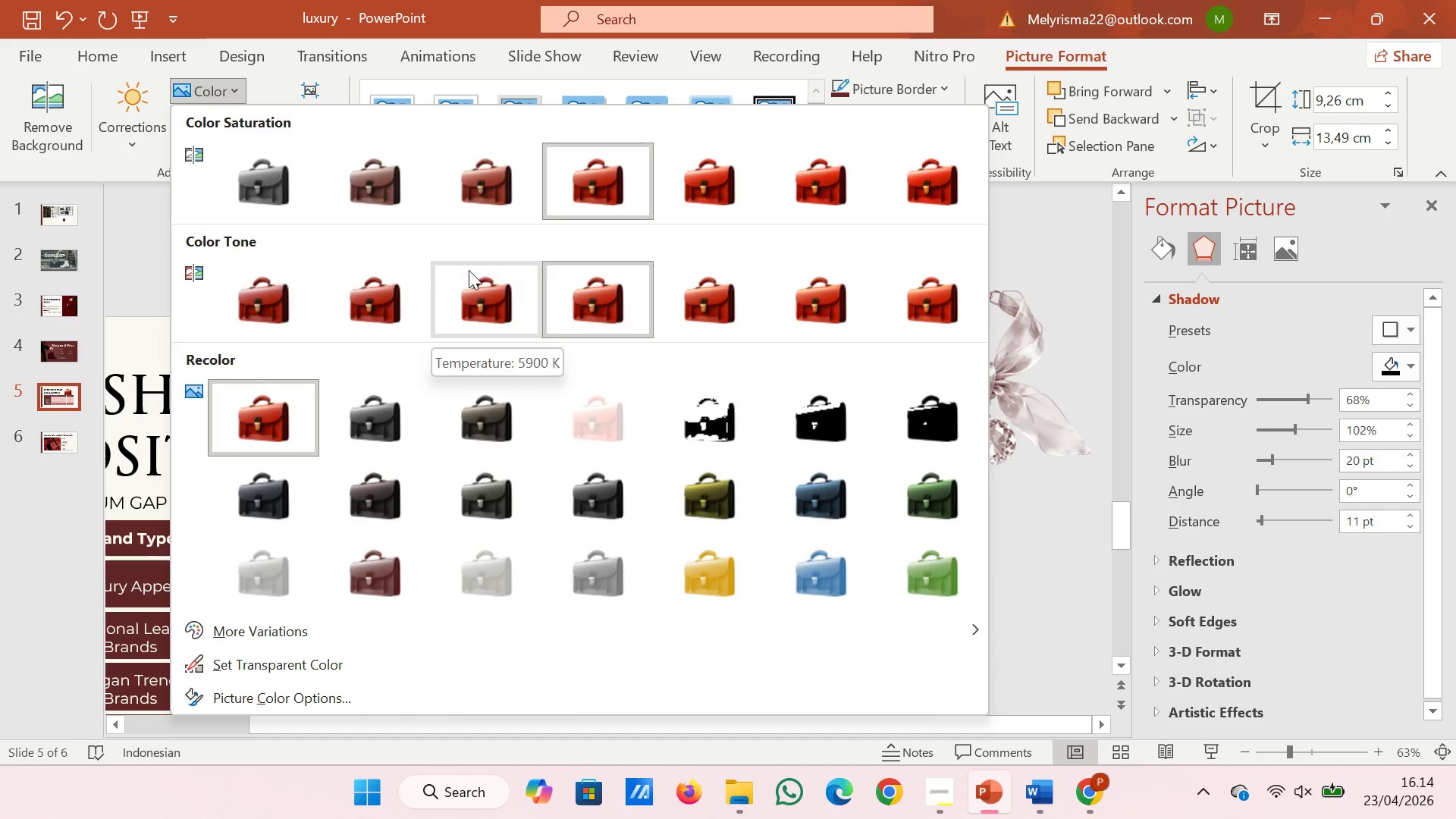 
left_click([231, 99])
 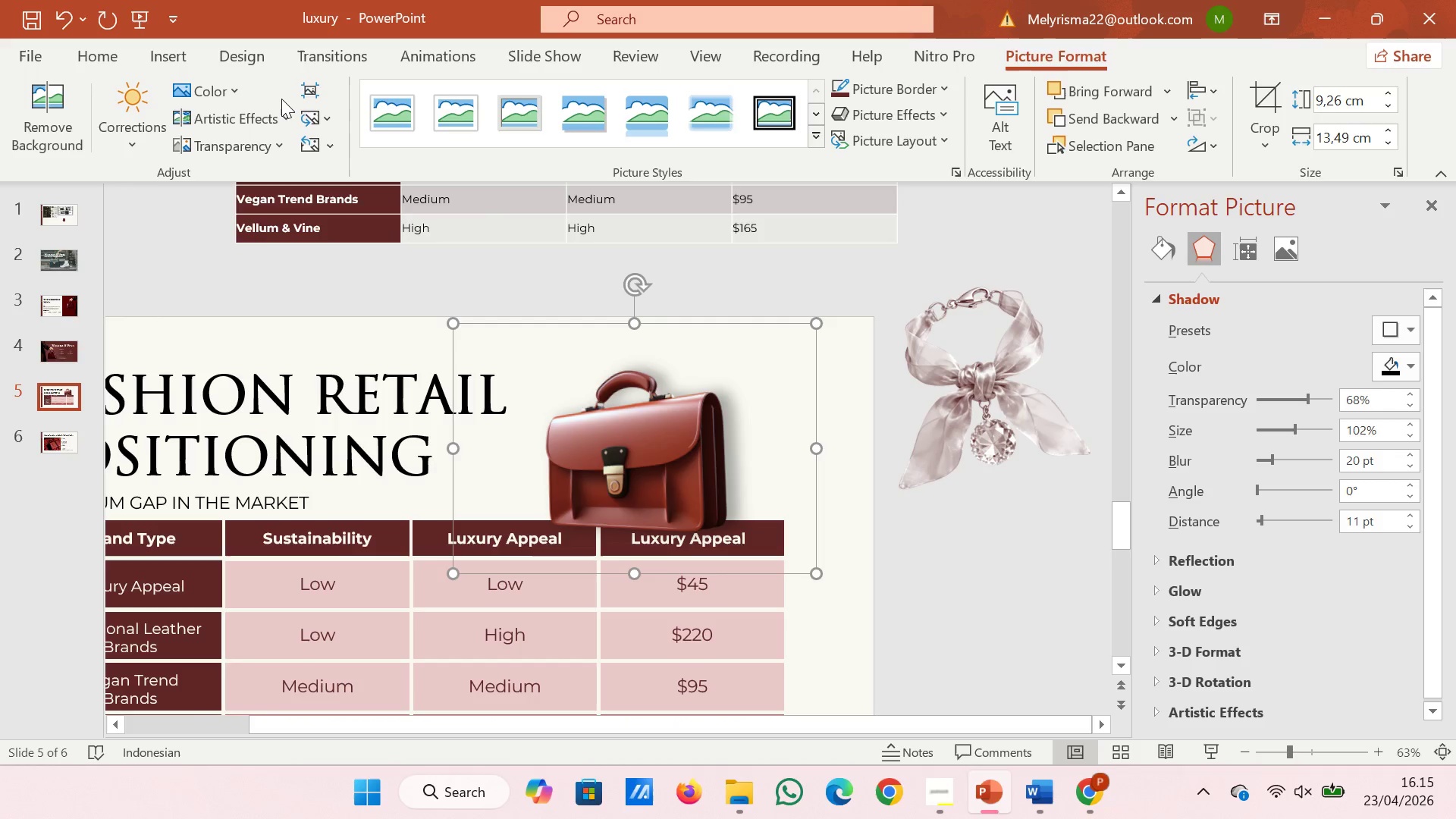 
wait(5.2)
 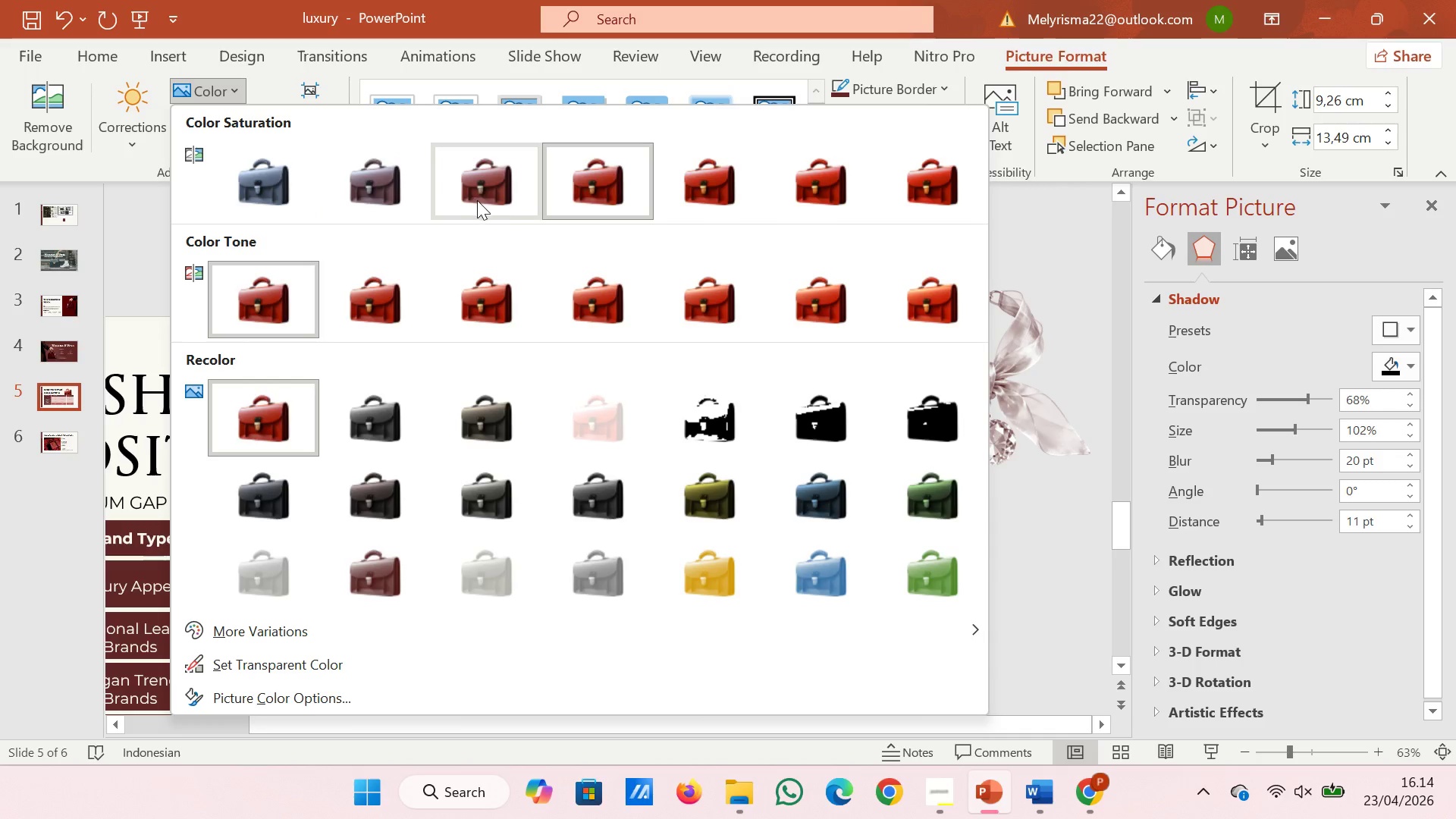 
key(Control+Z)
 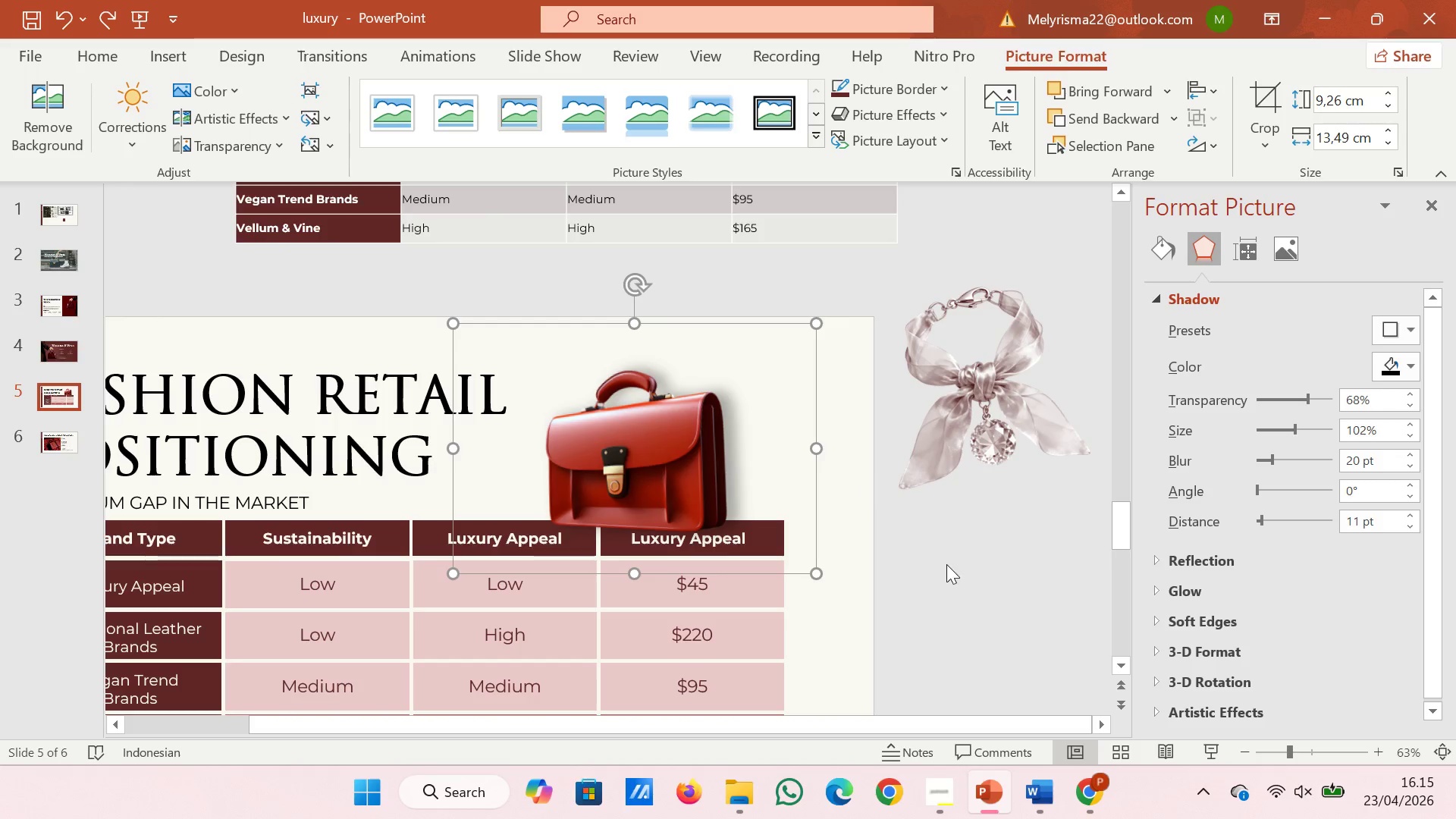 
left_click([948, 567])
 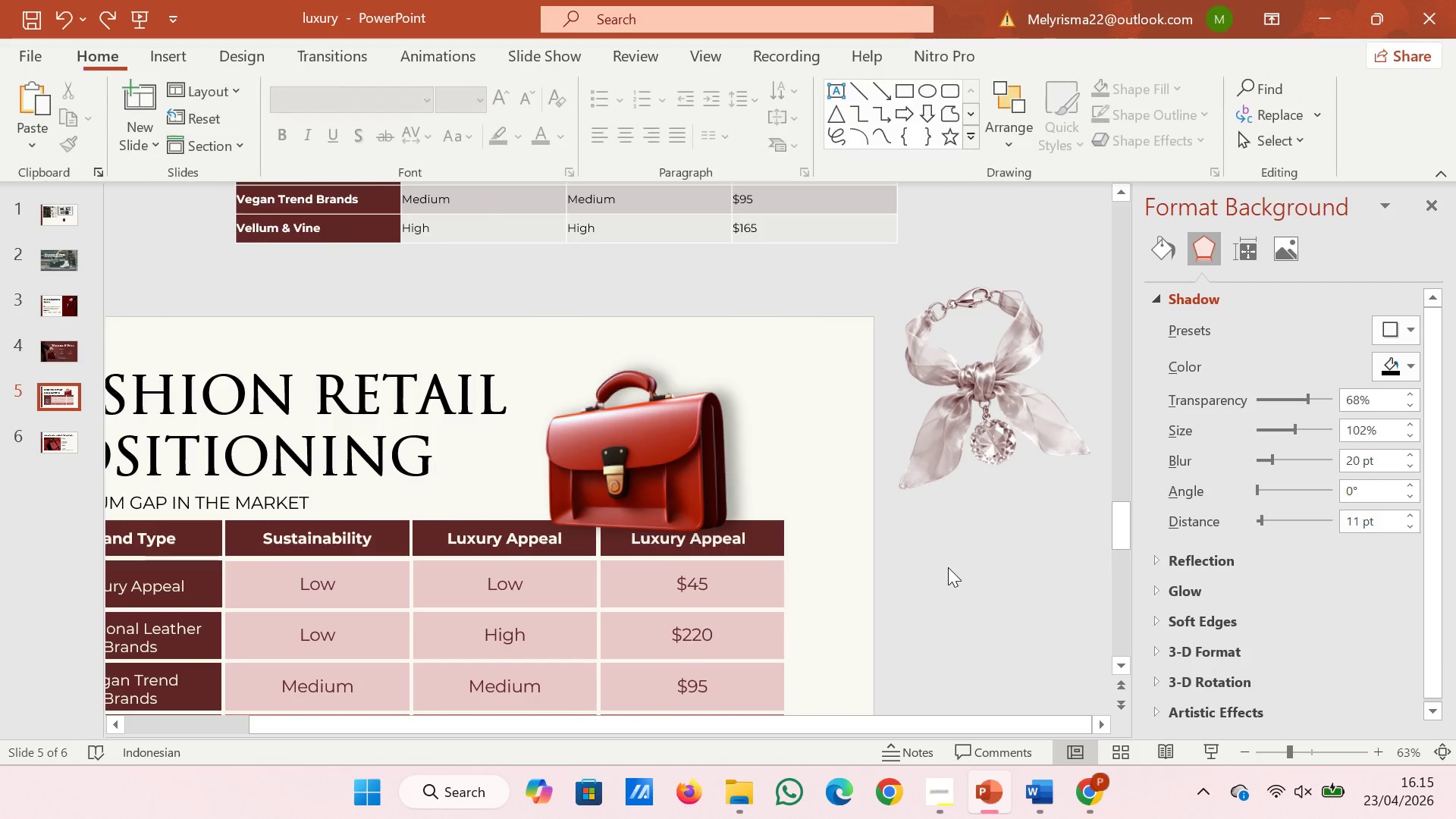 
hold_key(key=ControlLeft, duration=1.47)
scroll: coordinate [948, 567], scroll_direction: down, amount: 1.0
 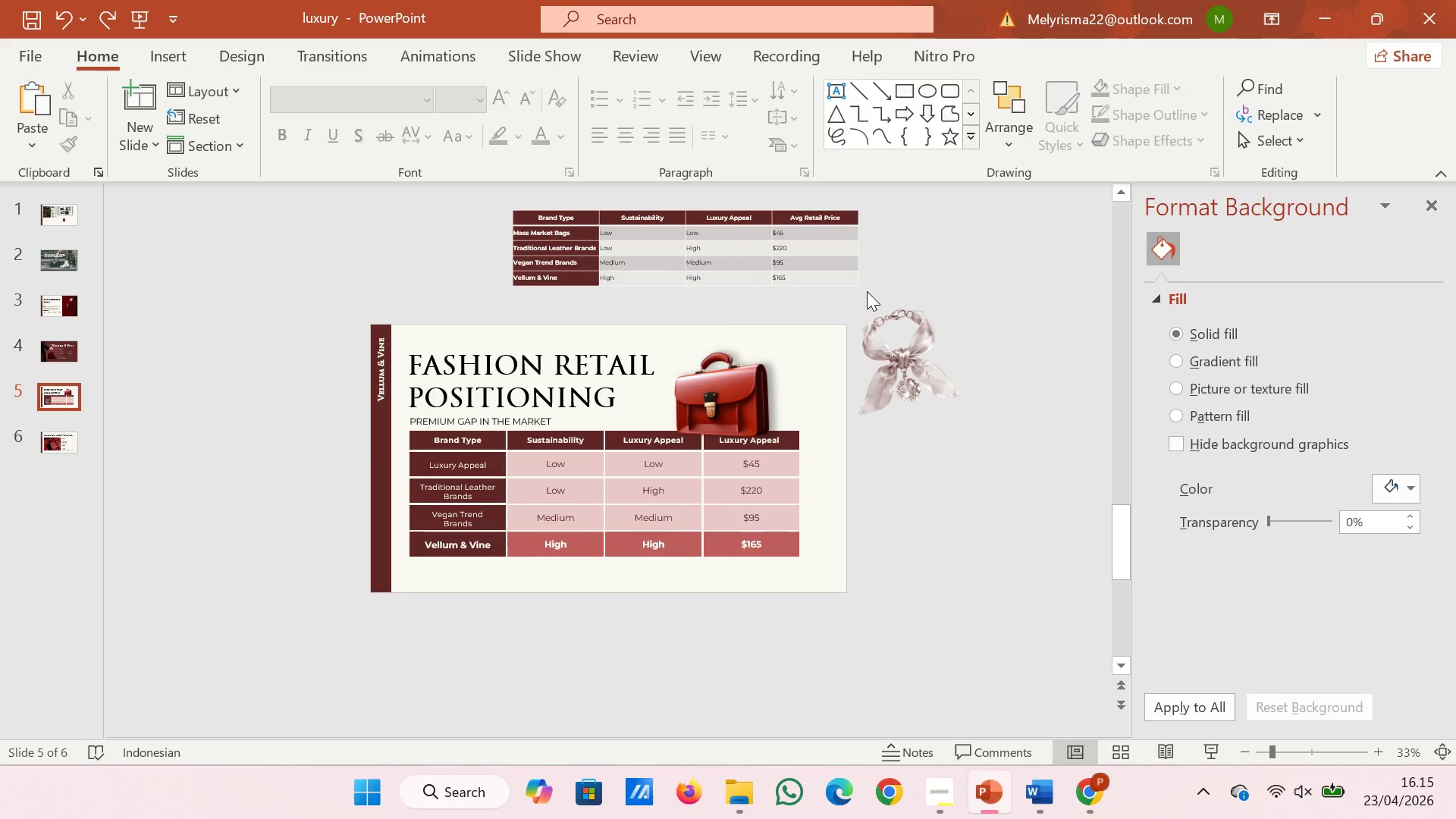 
left_click([852, 289])
 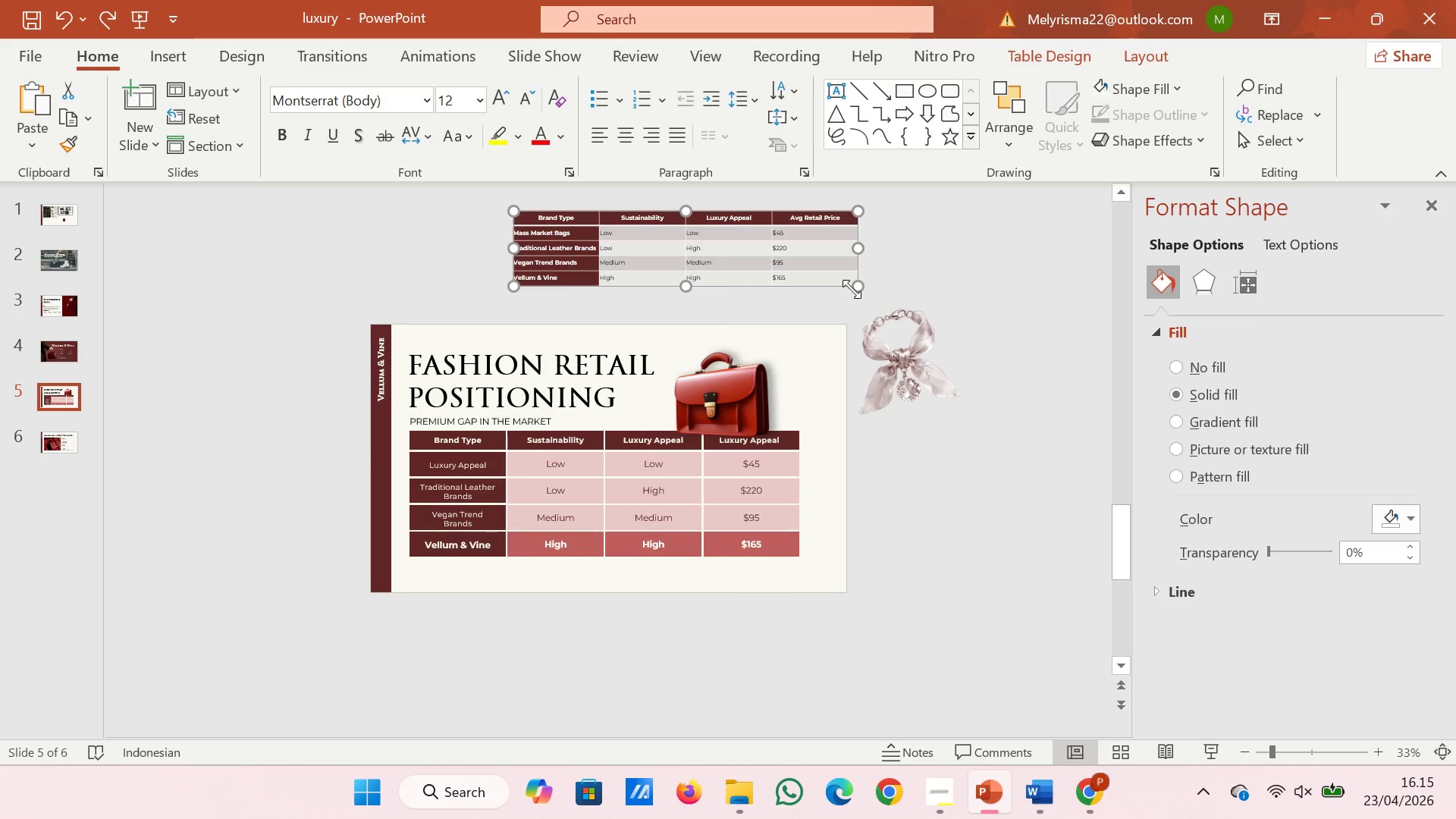 
key(Backspace)
 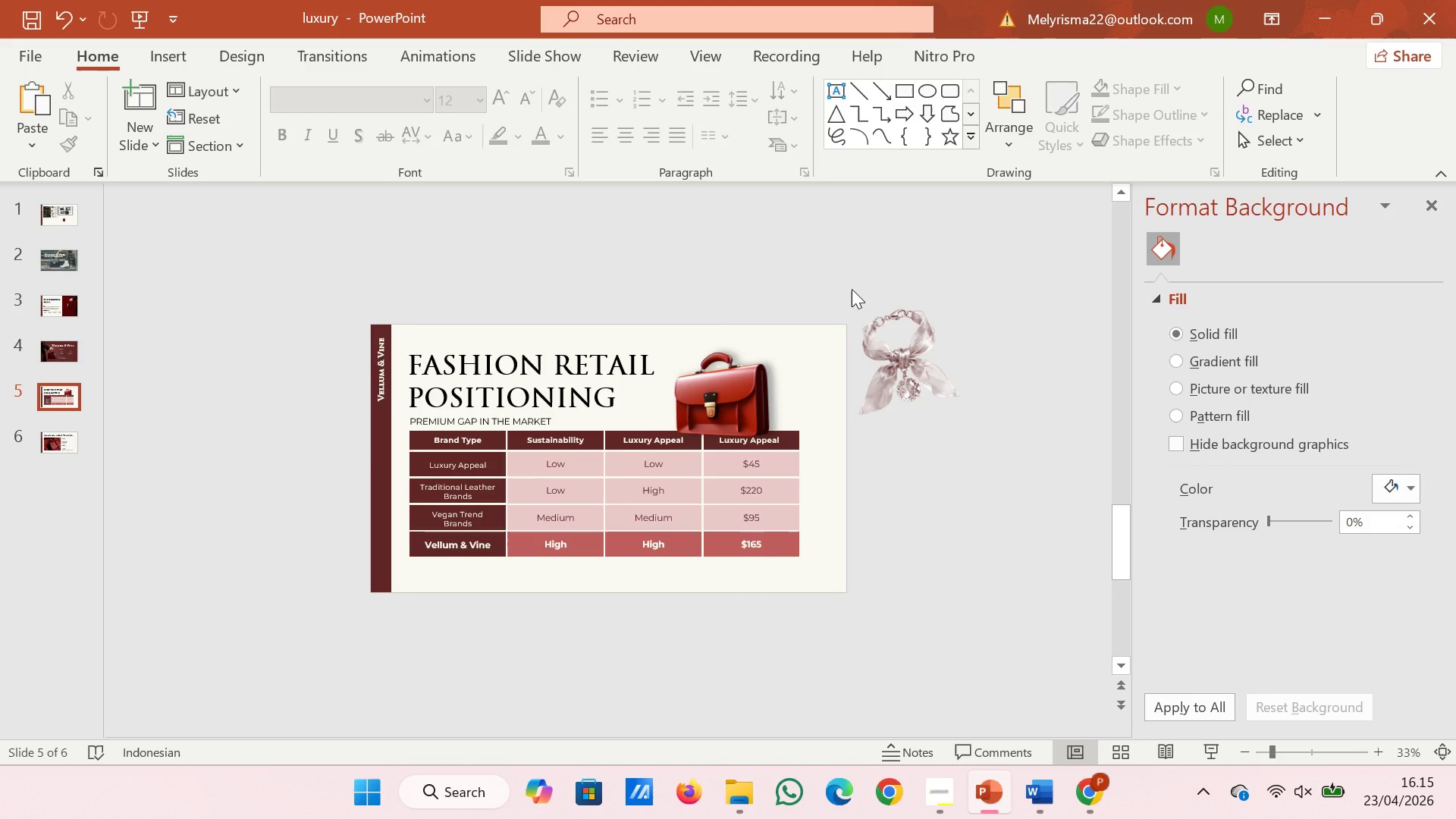 
wait(9.03)
 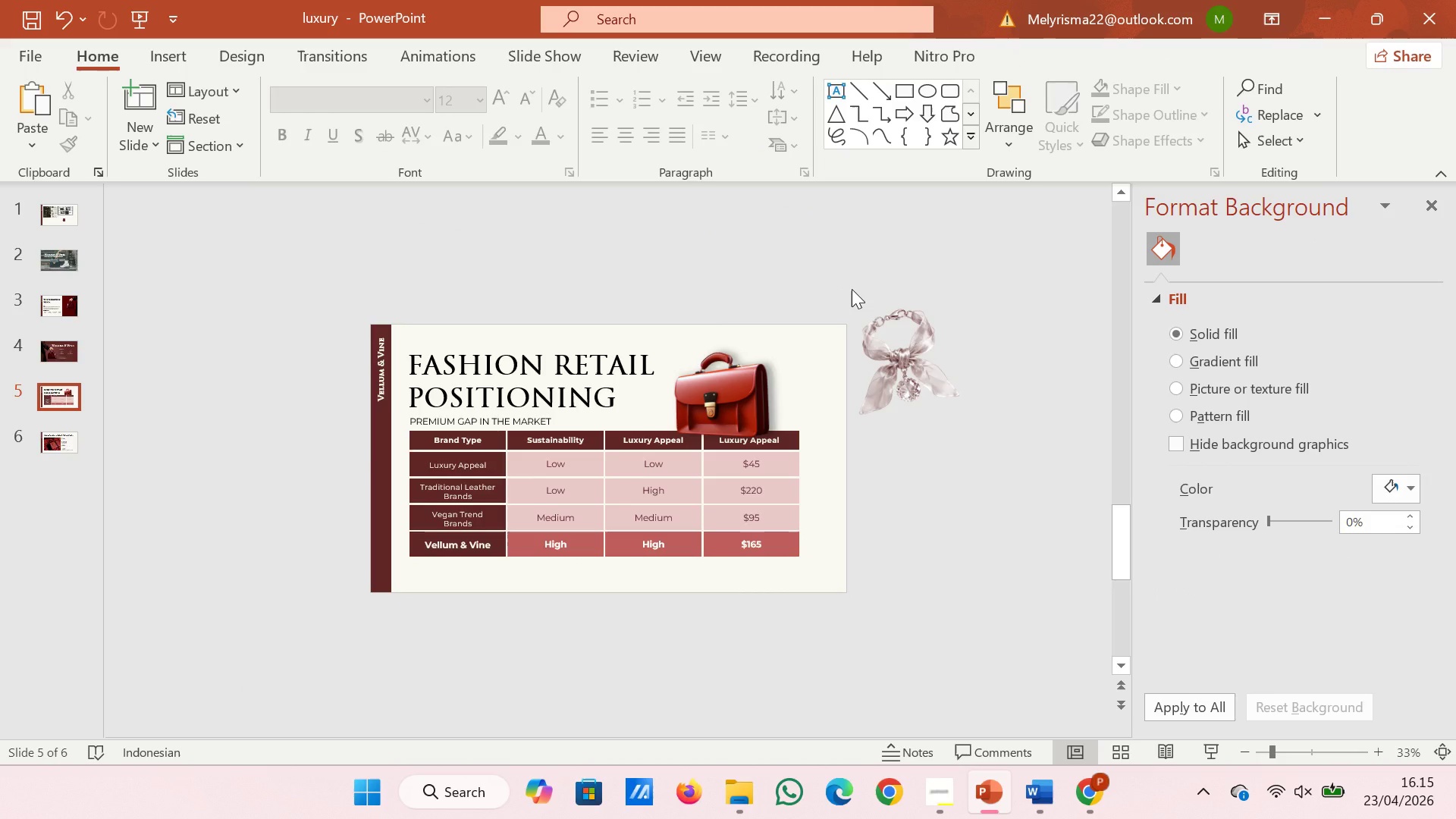 
left_click([883, 368])
 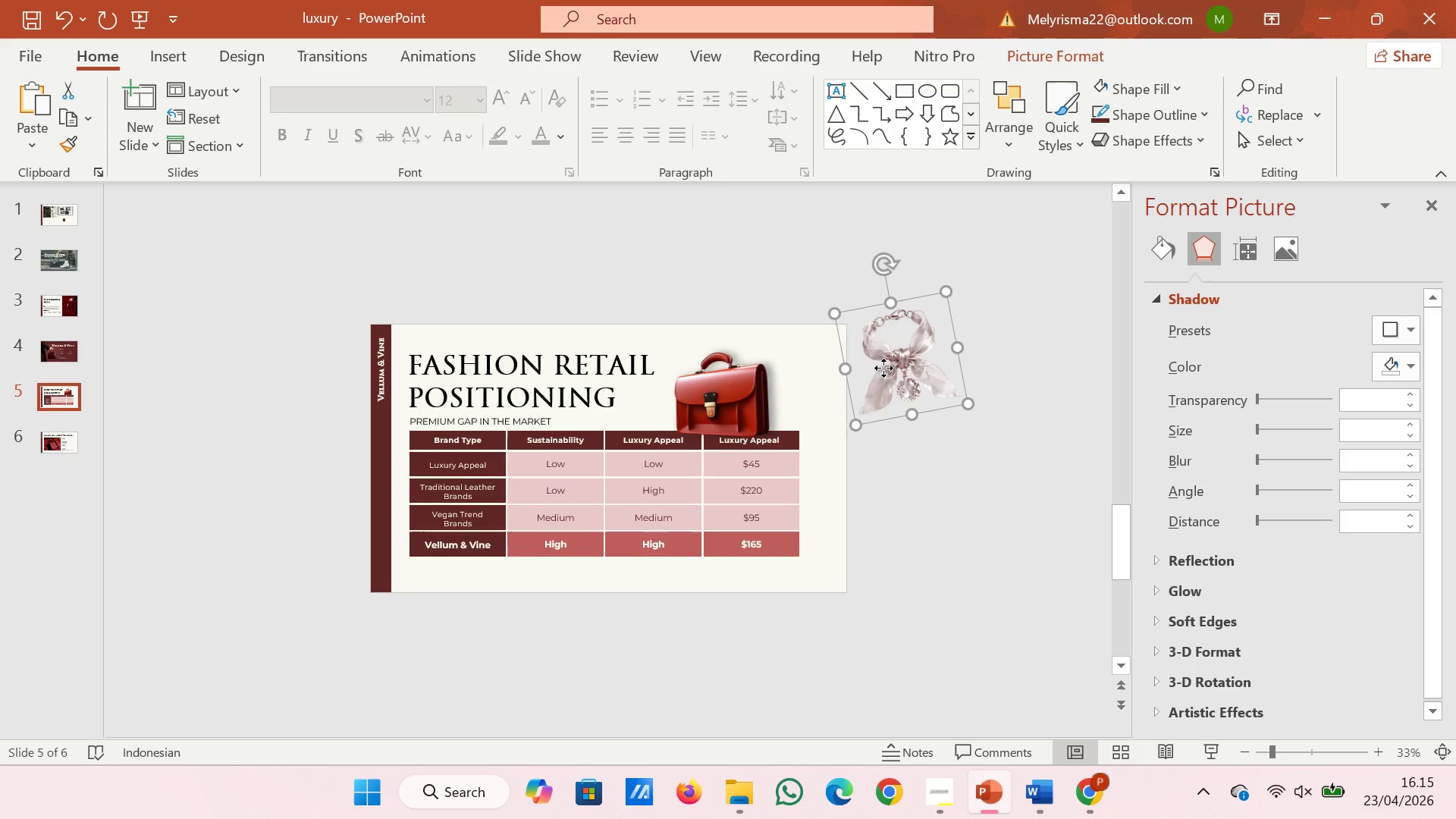 
left_click_drag(start_coordinate=[883, 368], to_coordinate=[1048, 368])
 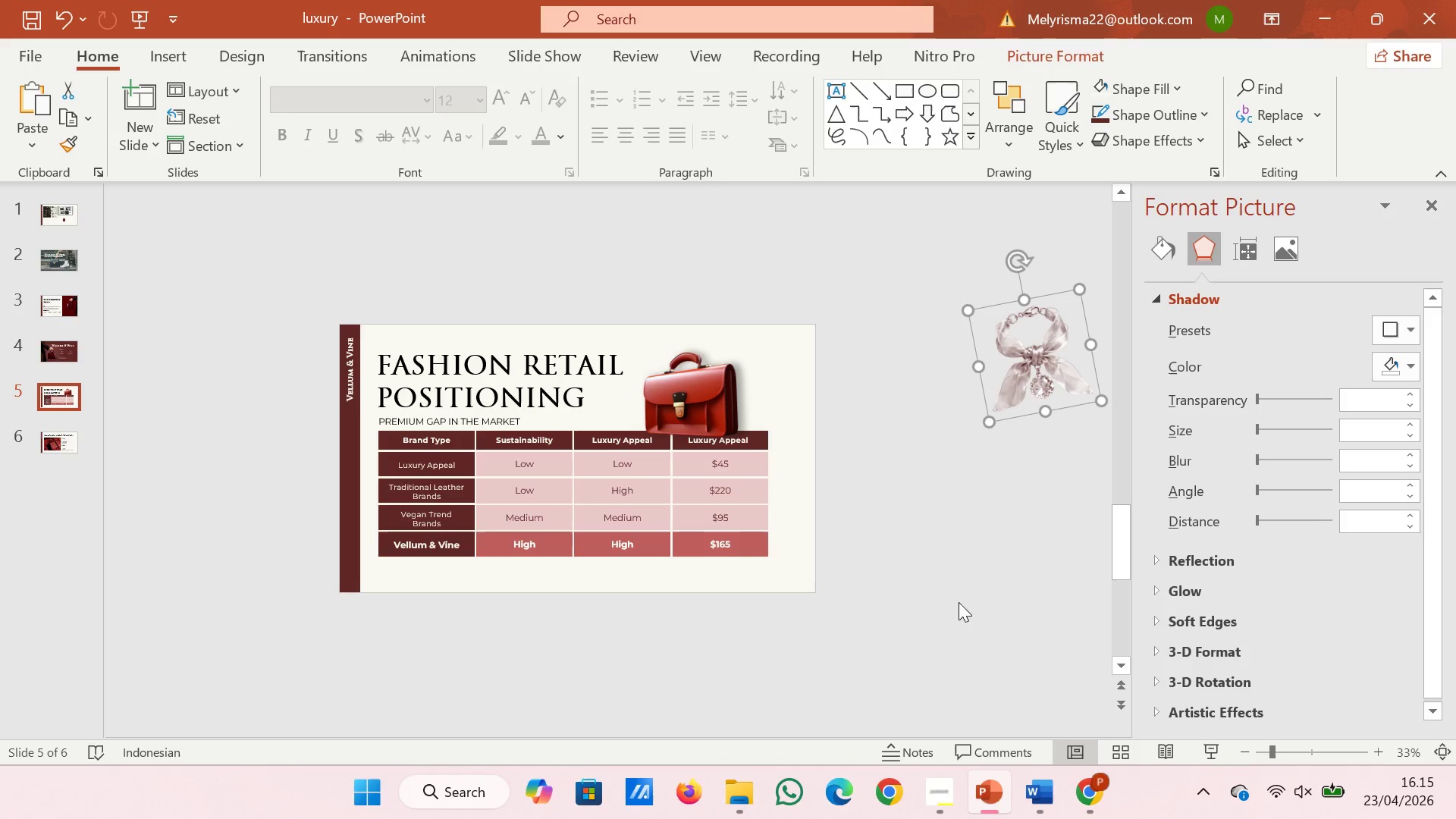 
left_click([963, 619])
 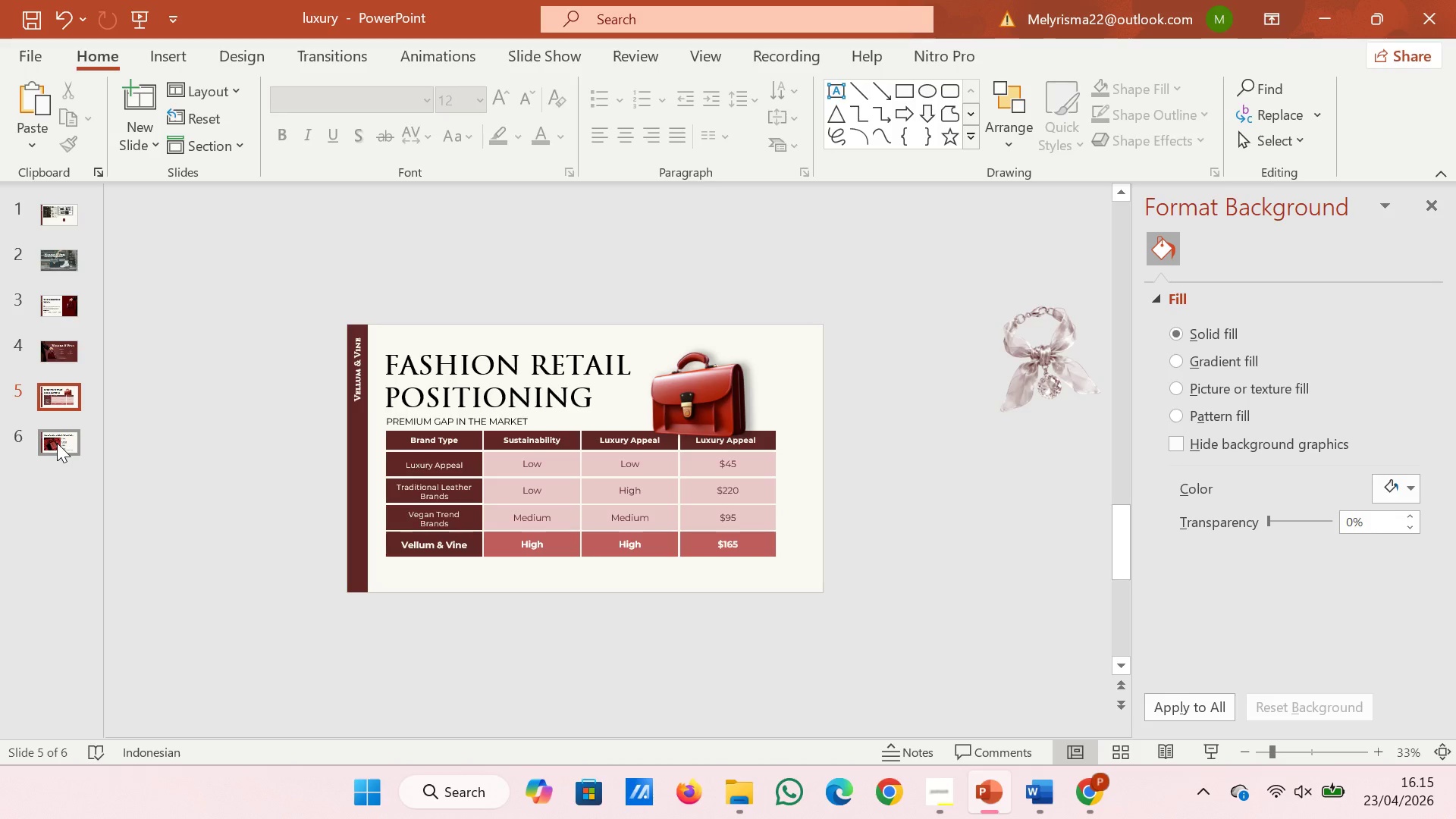 
left_click([57, 443])
 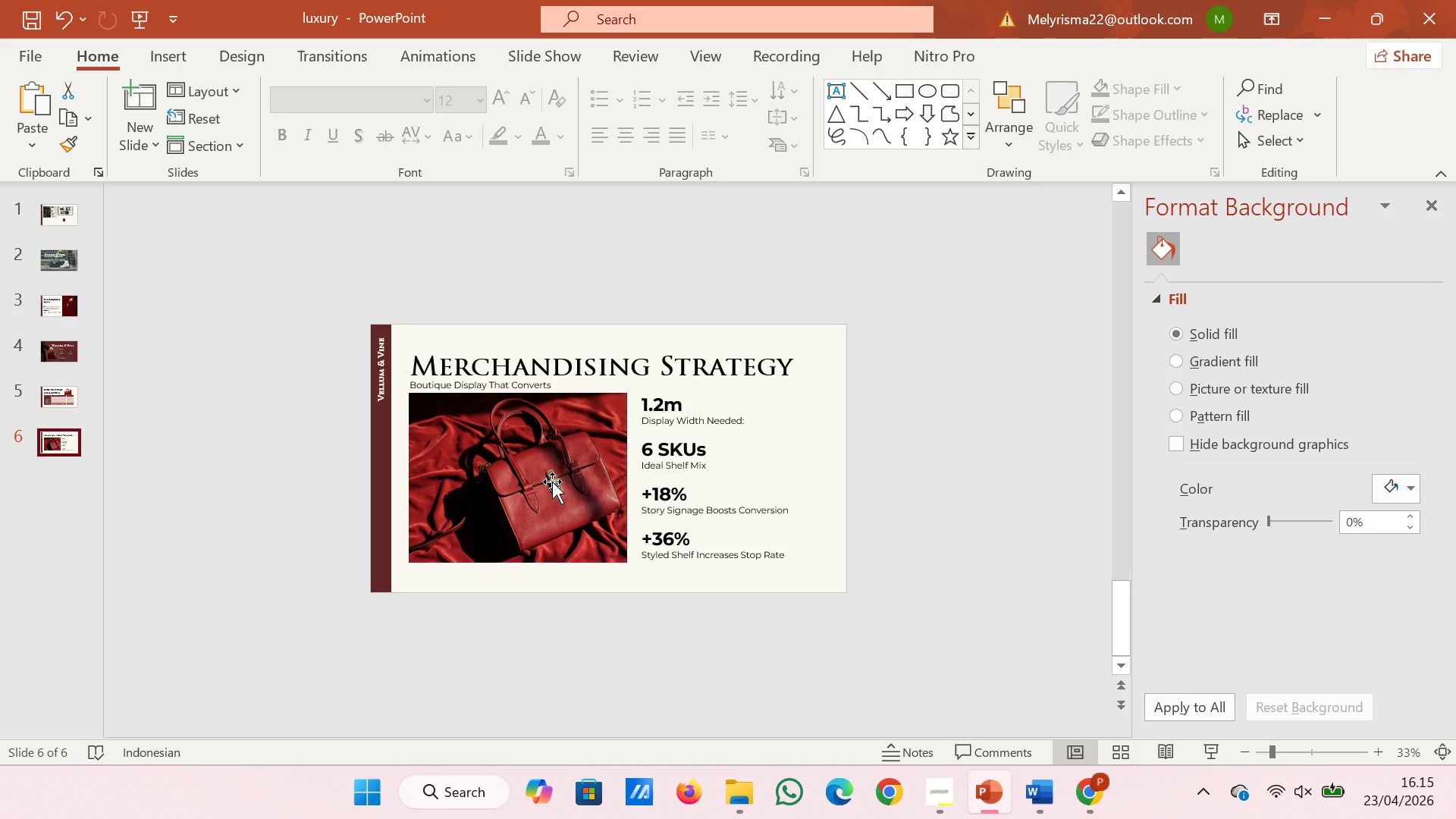 
wait(6.98)
 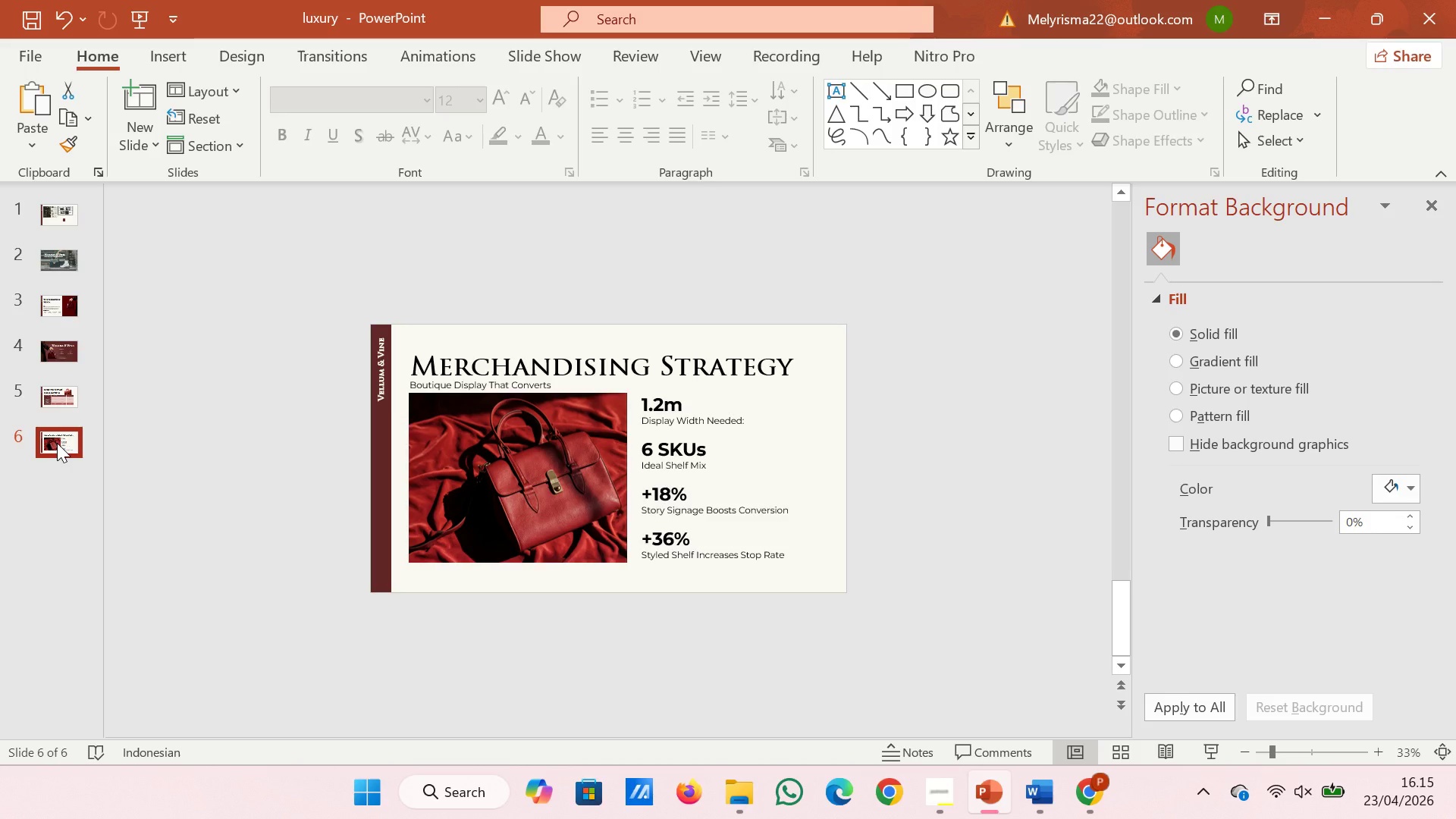 
left_click([70, 400])
 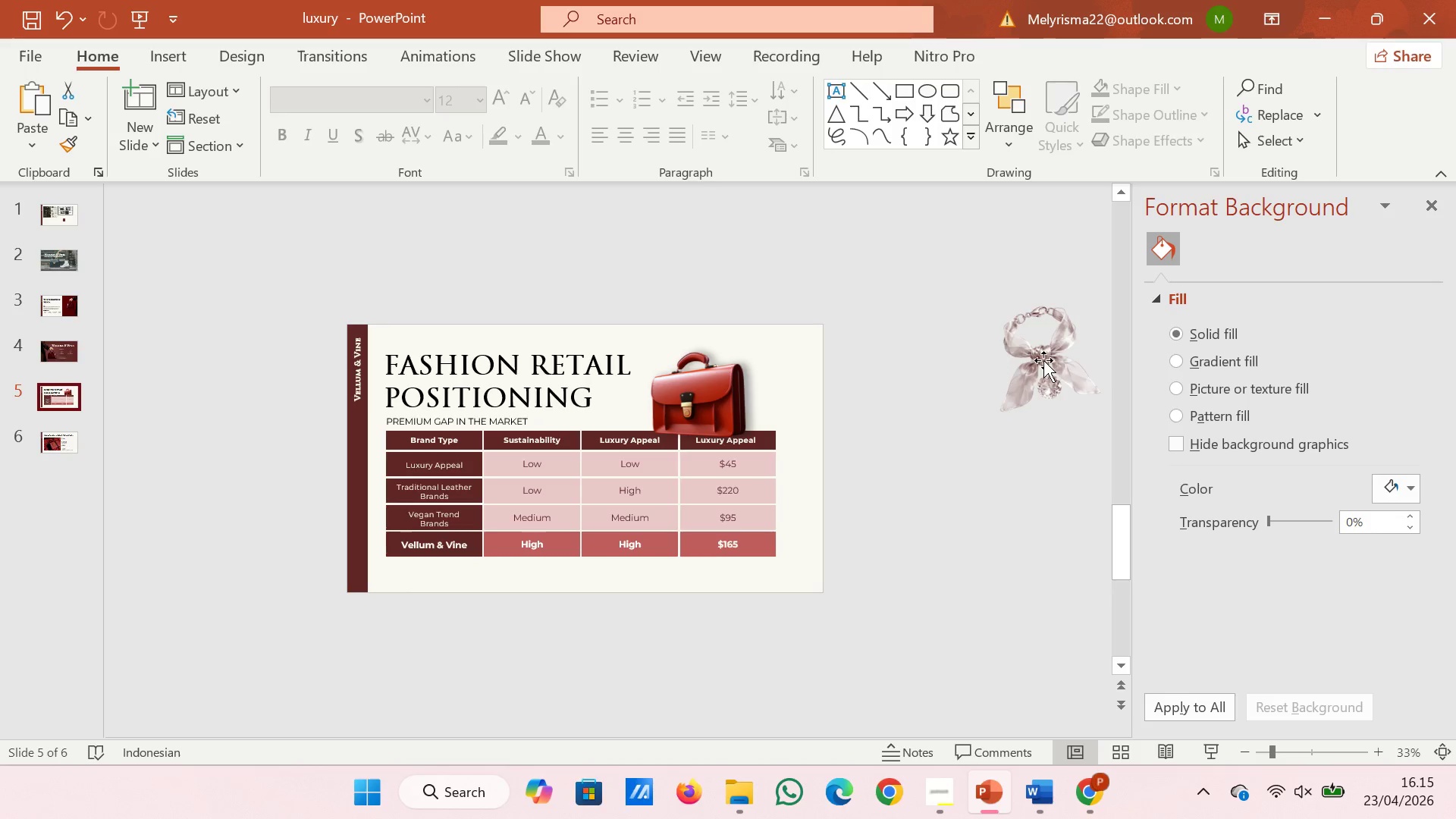 
left_click([1050, 360])
 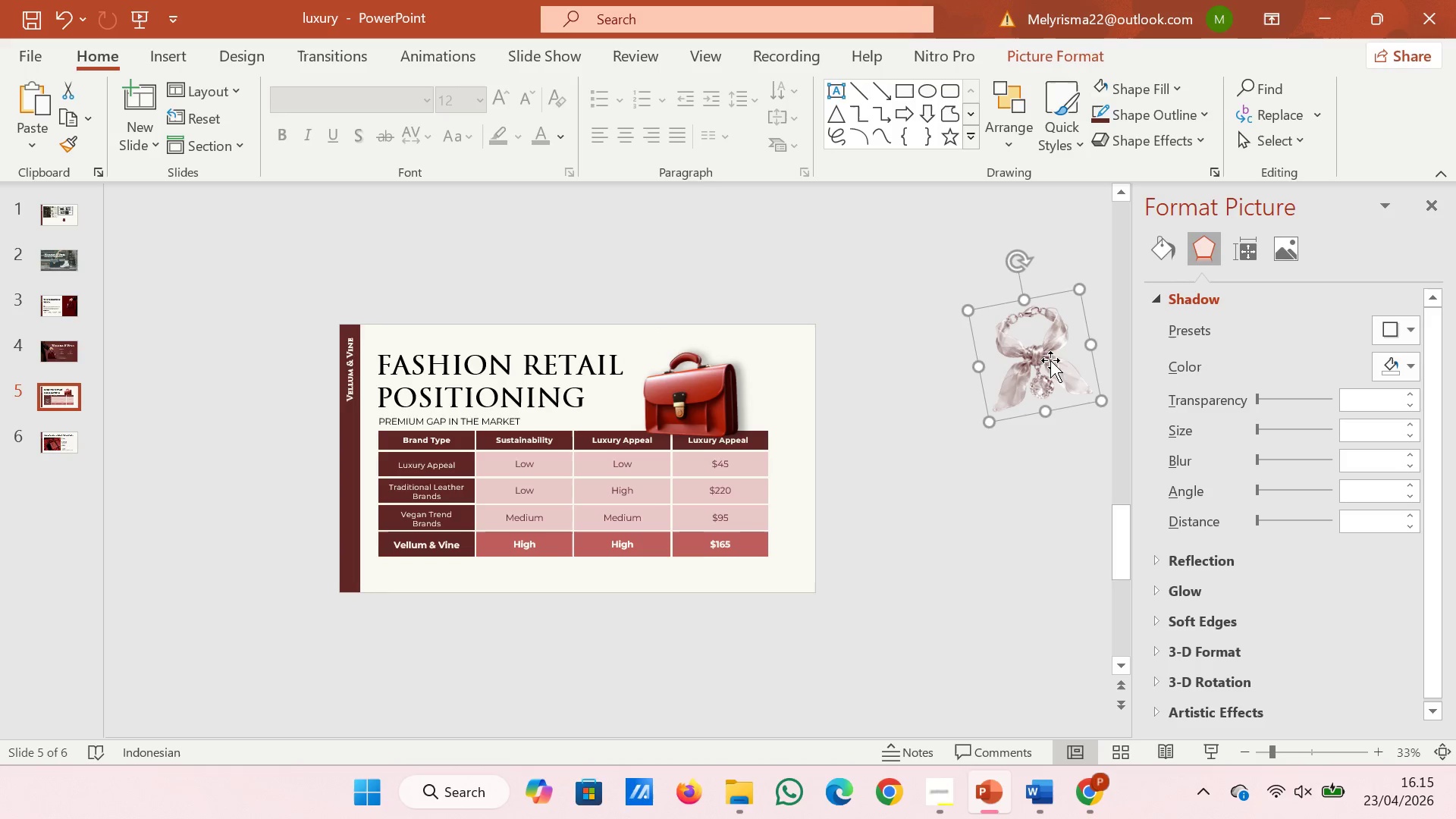 
key(Control+X)
 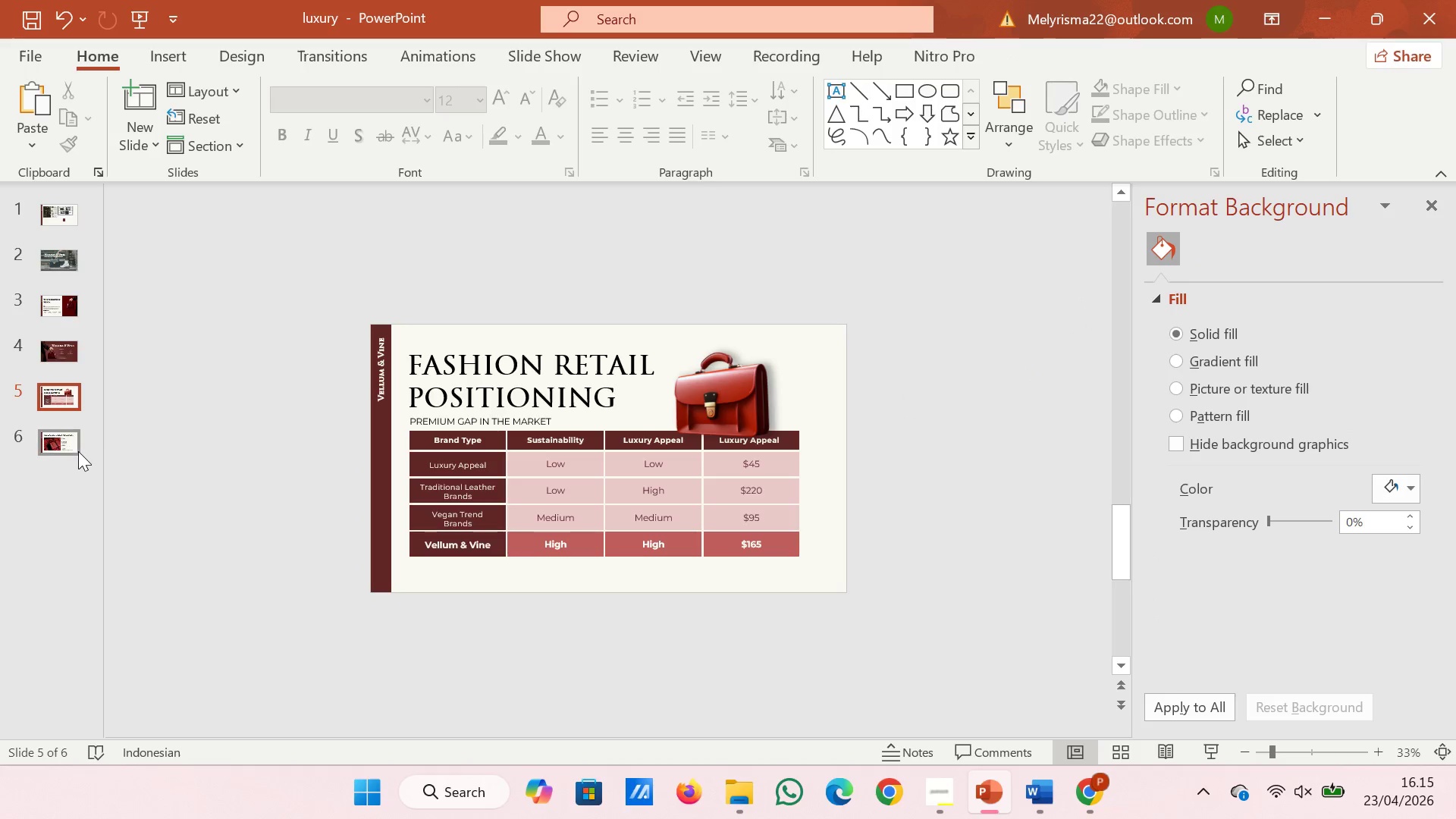 
left_click([78, 451])
 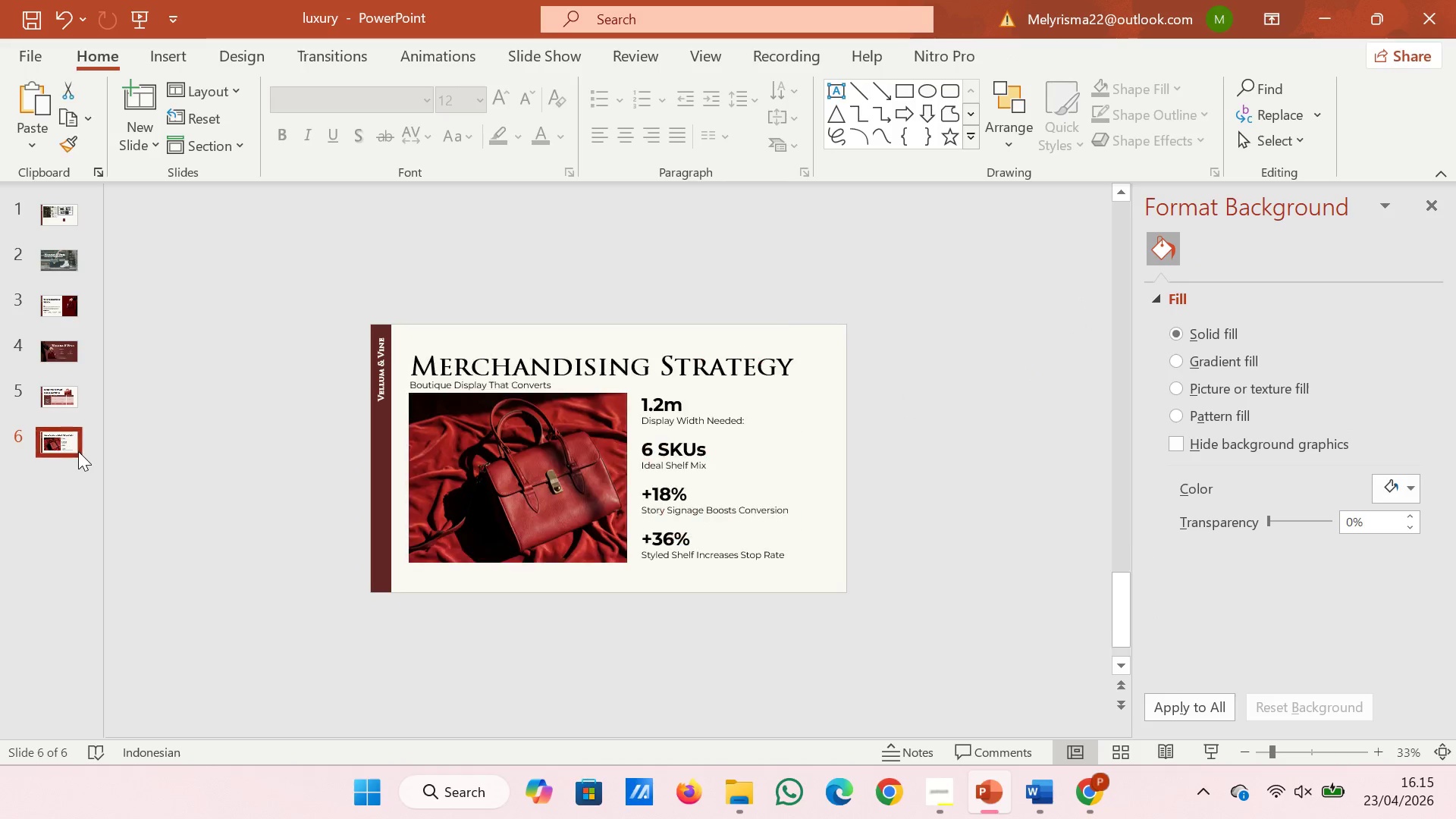 
key(Control+V)
 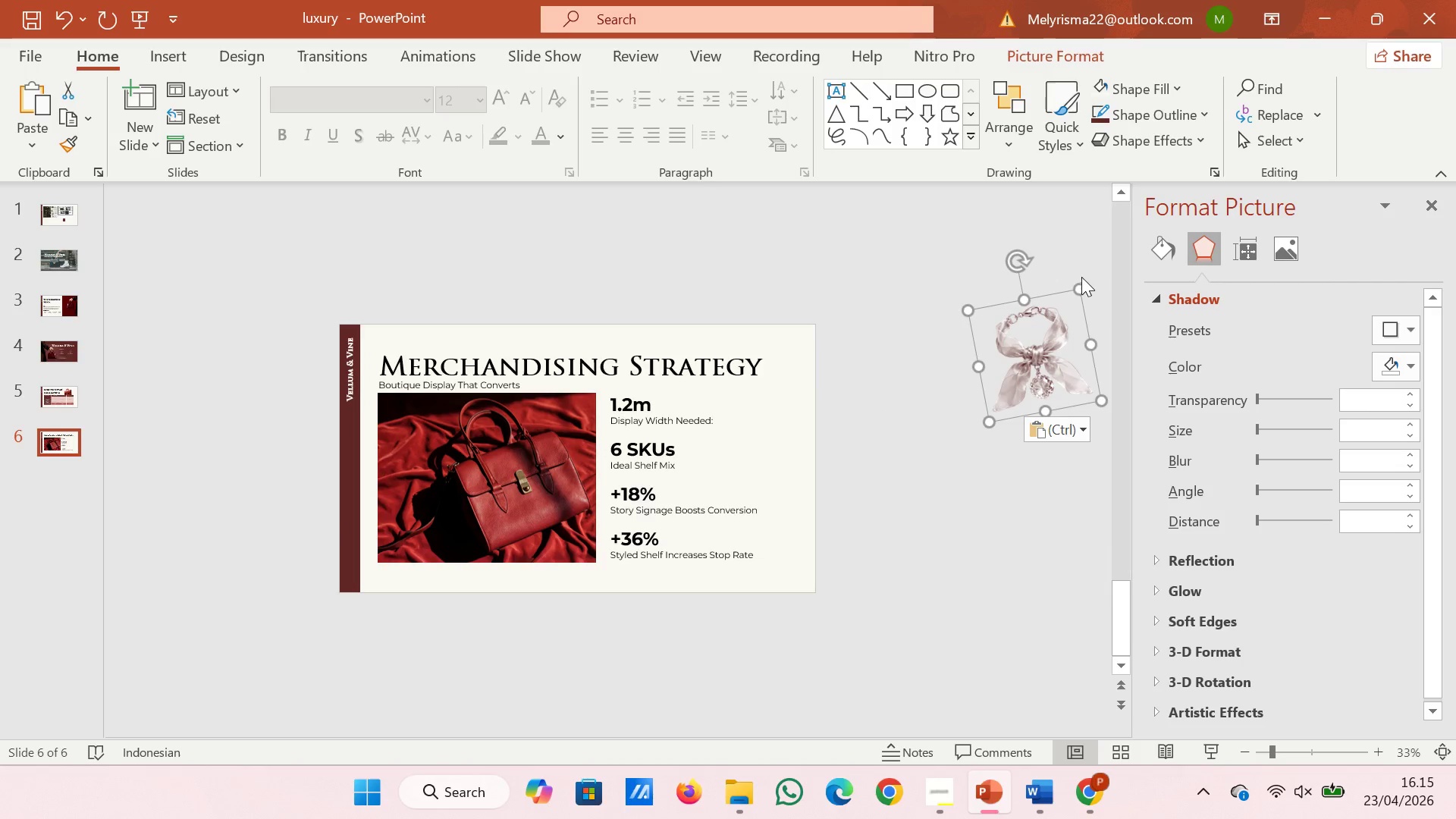 
left_click_drag(start_coordinate=[1078, 287], to_coordinate=[1058, 357])
 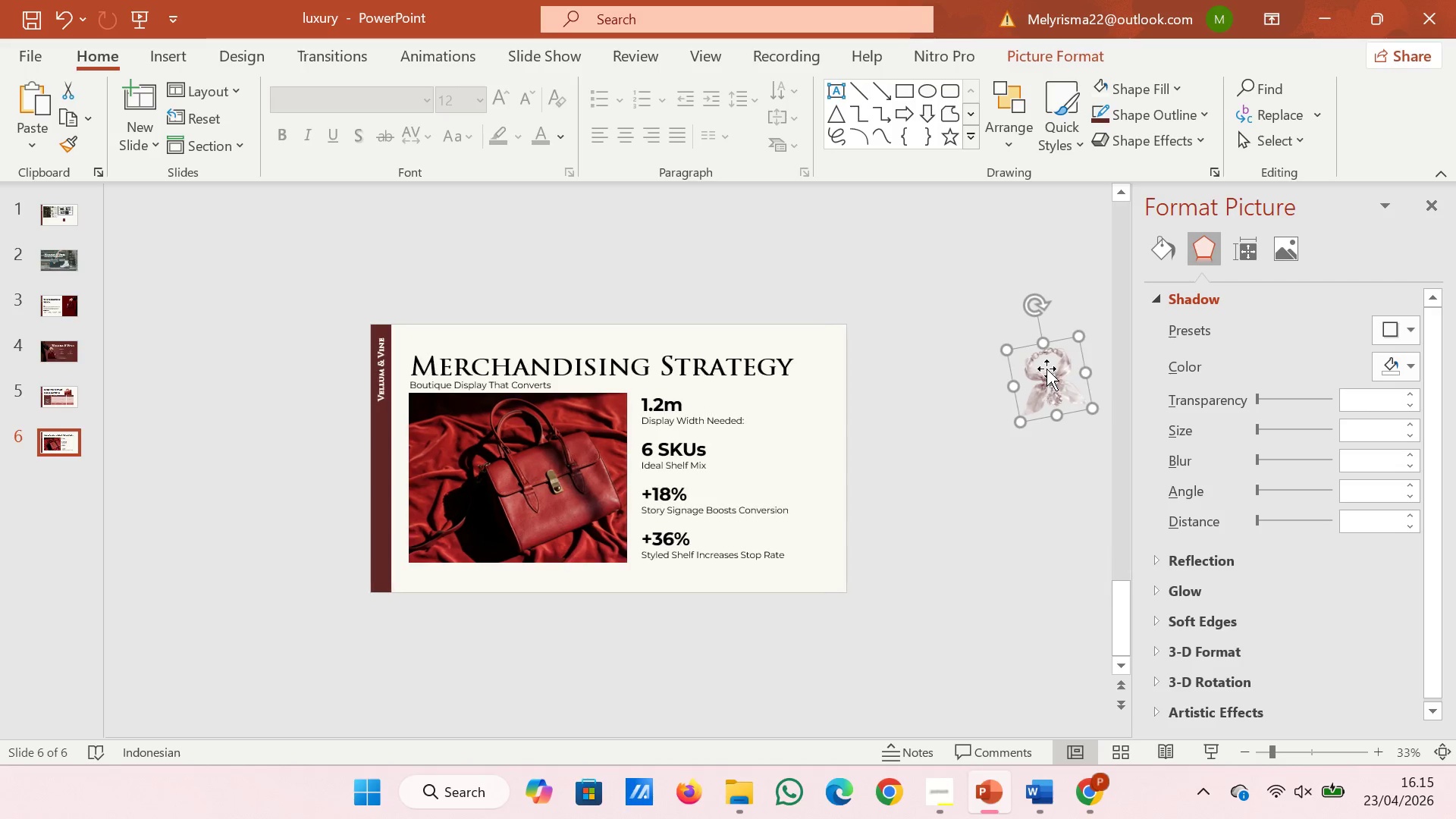 
left_click_drag(start_coordinate=[1046, 369], to_coordinate=[792, 432])
 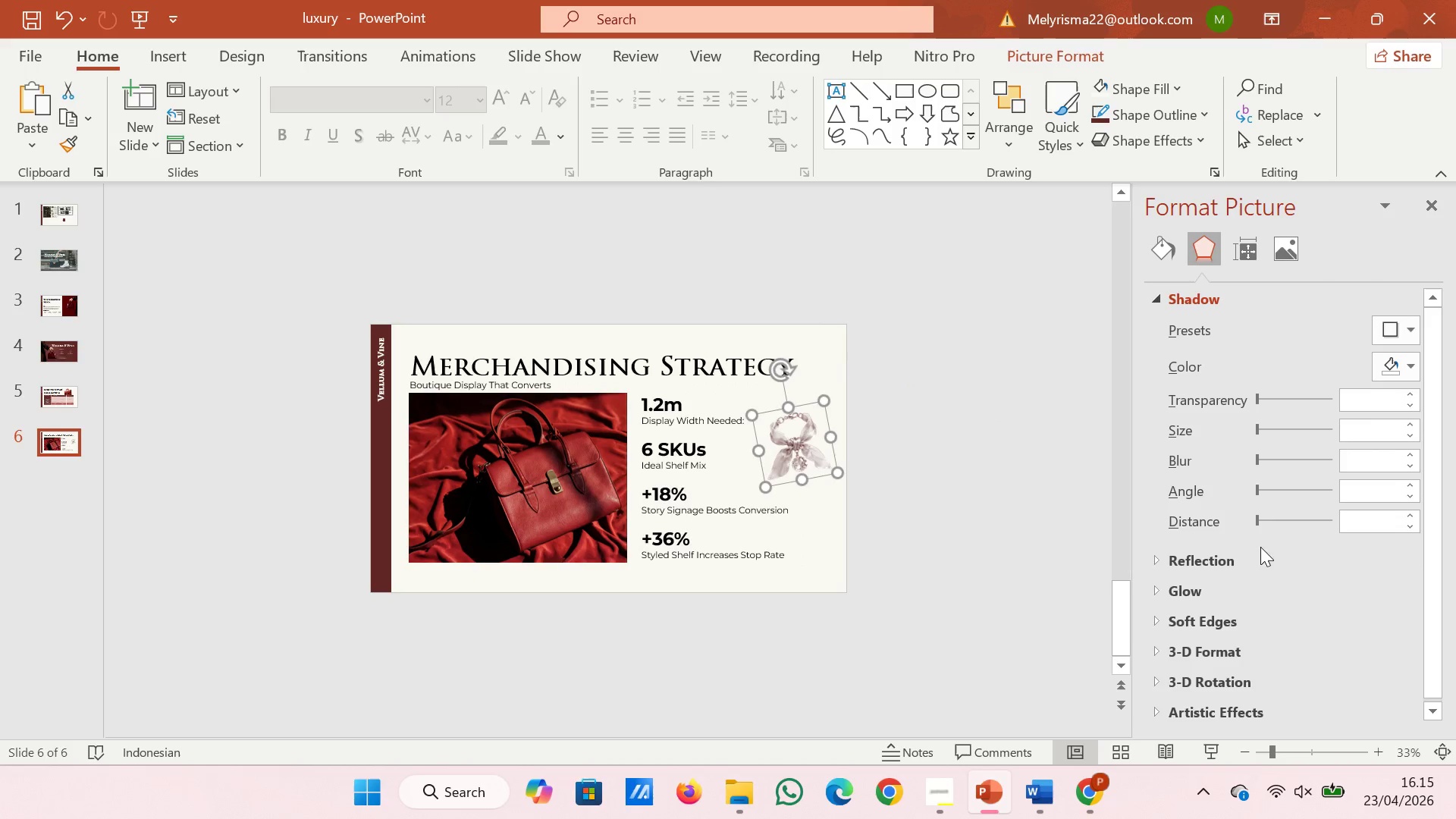 
scroll: coordinate [1266, 541], scroll_direction: down, amount: 3.0
 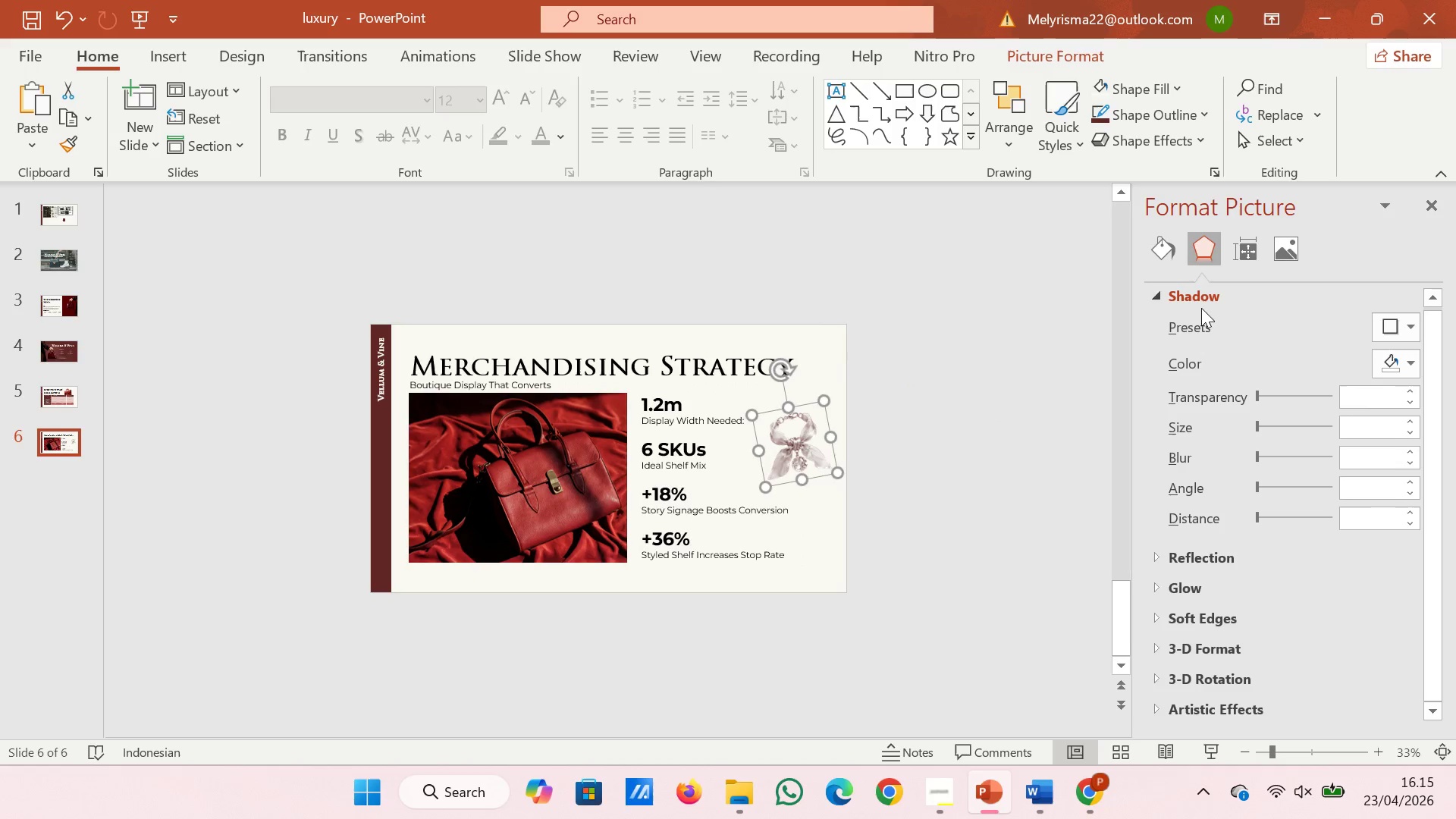 
left_click([1207, 295])
 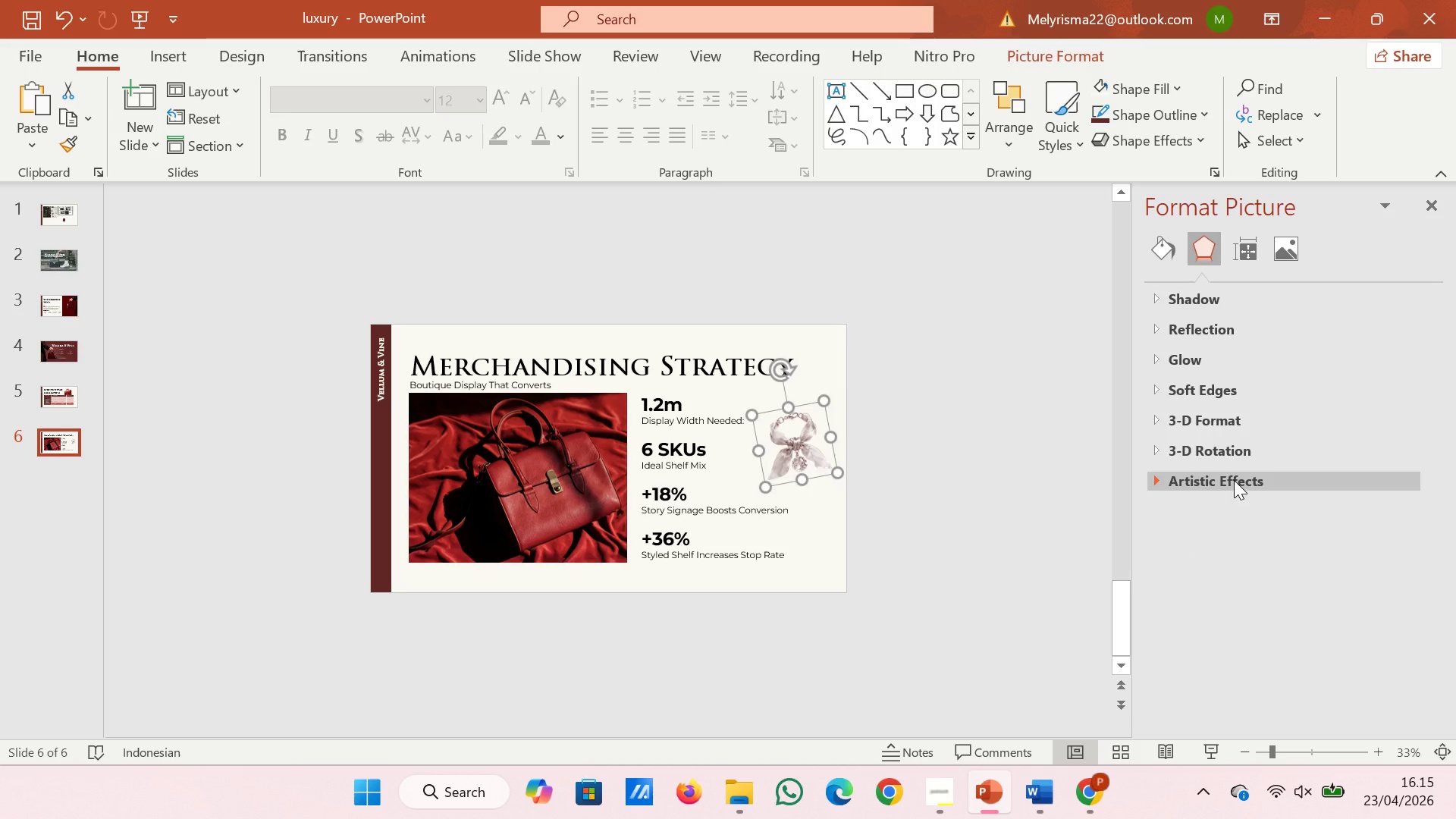 
left_click([1287, 250])
 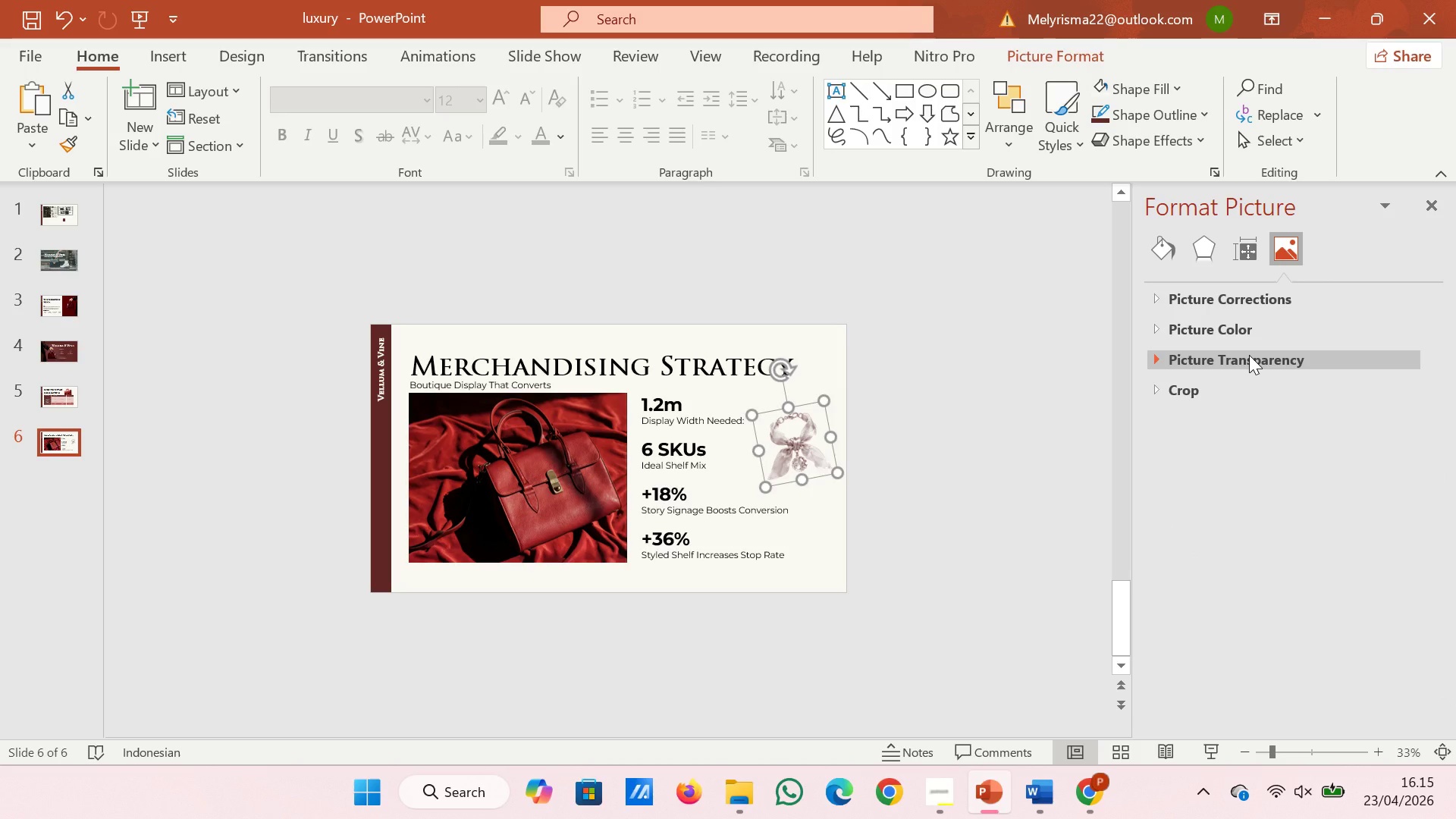 
left_click([1249, 355])
 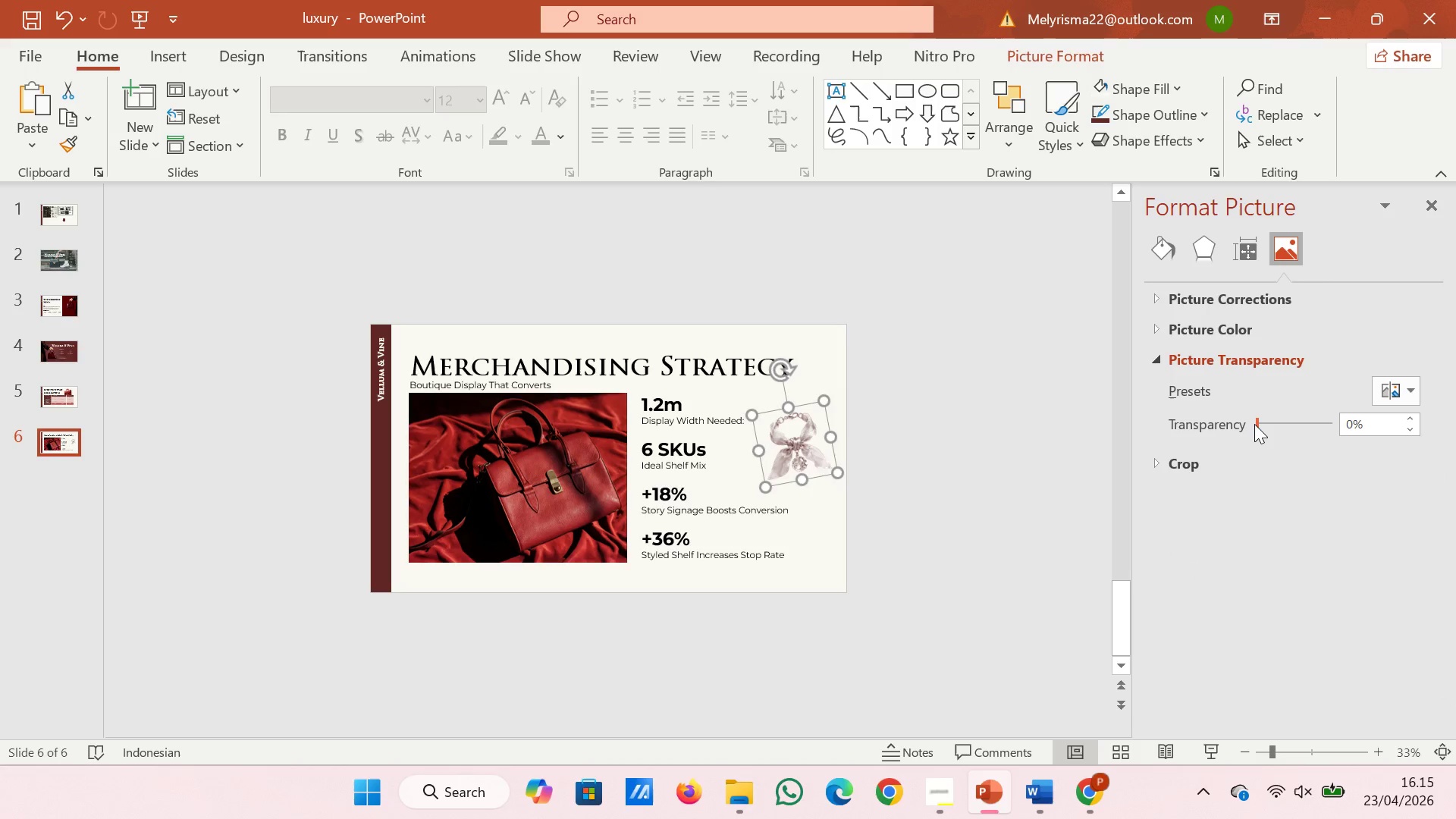 
left_click_drag(start_coordinate=[1257, 424], to_coordinate=[1286, 424])
 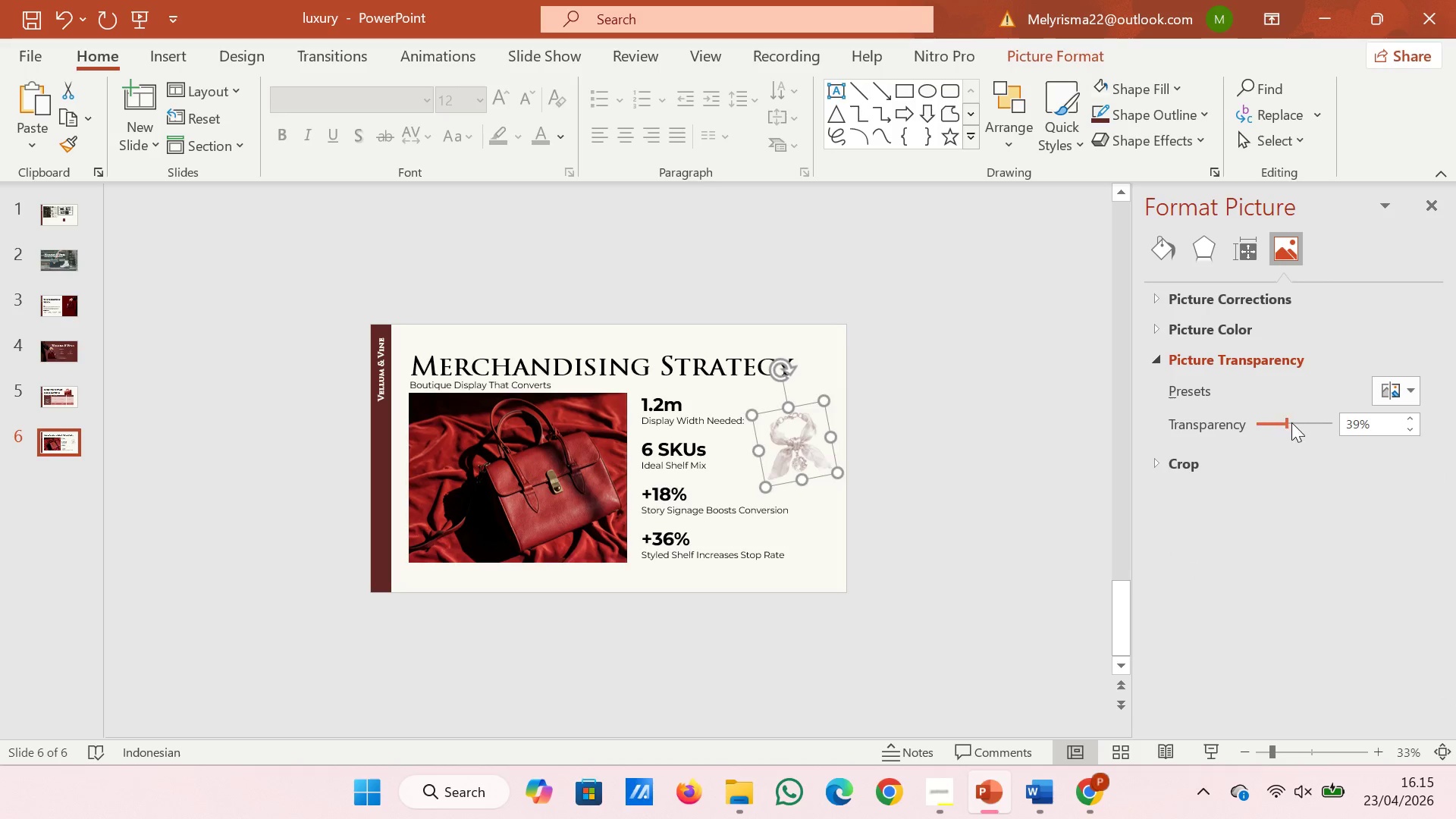 
left_click_drag(start_coordinate=[1289, 423], to_coordinate=[1324, 423])
 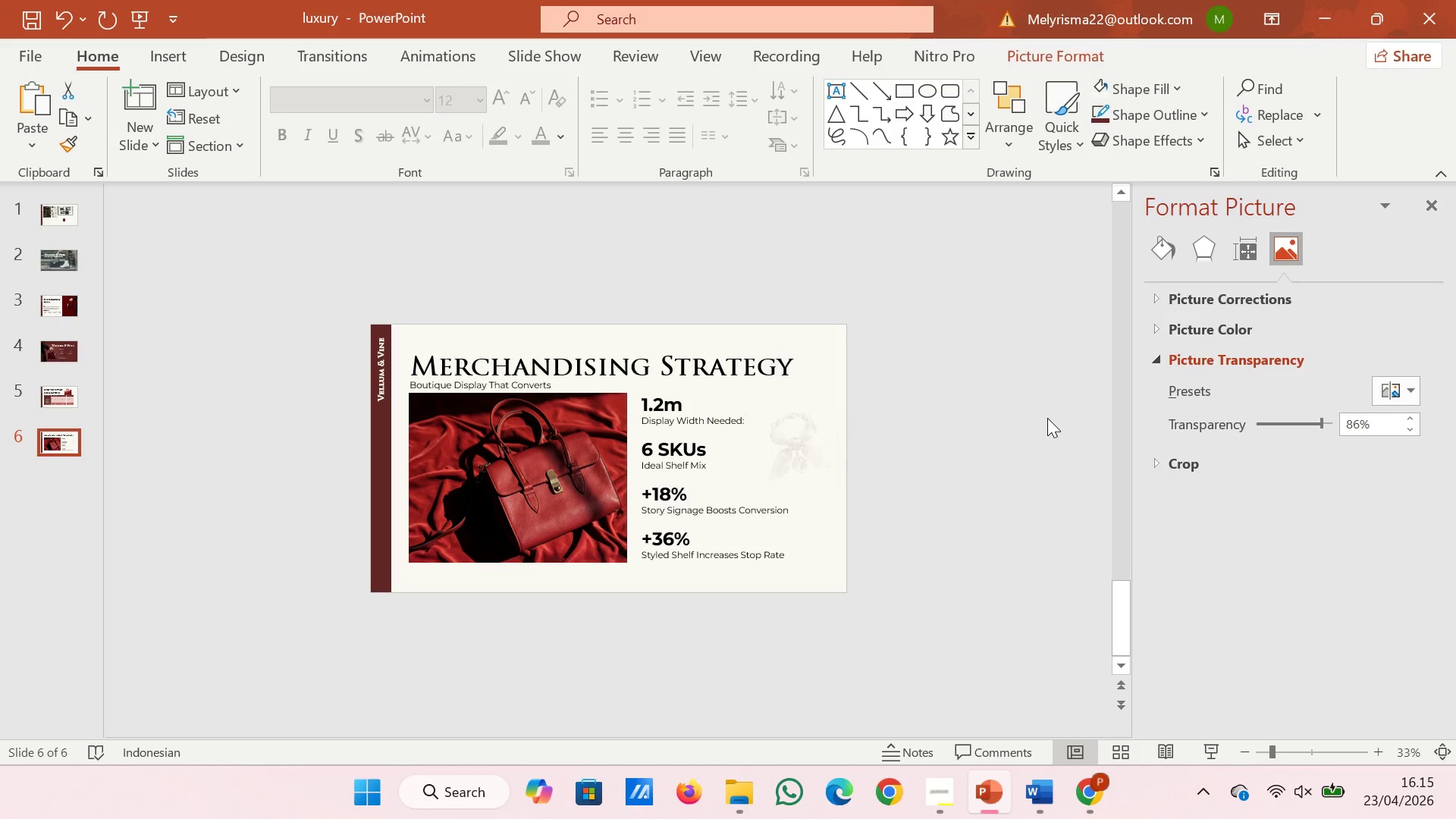 
left_click([1047, 418])
 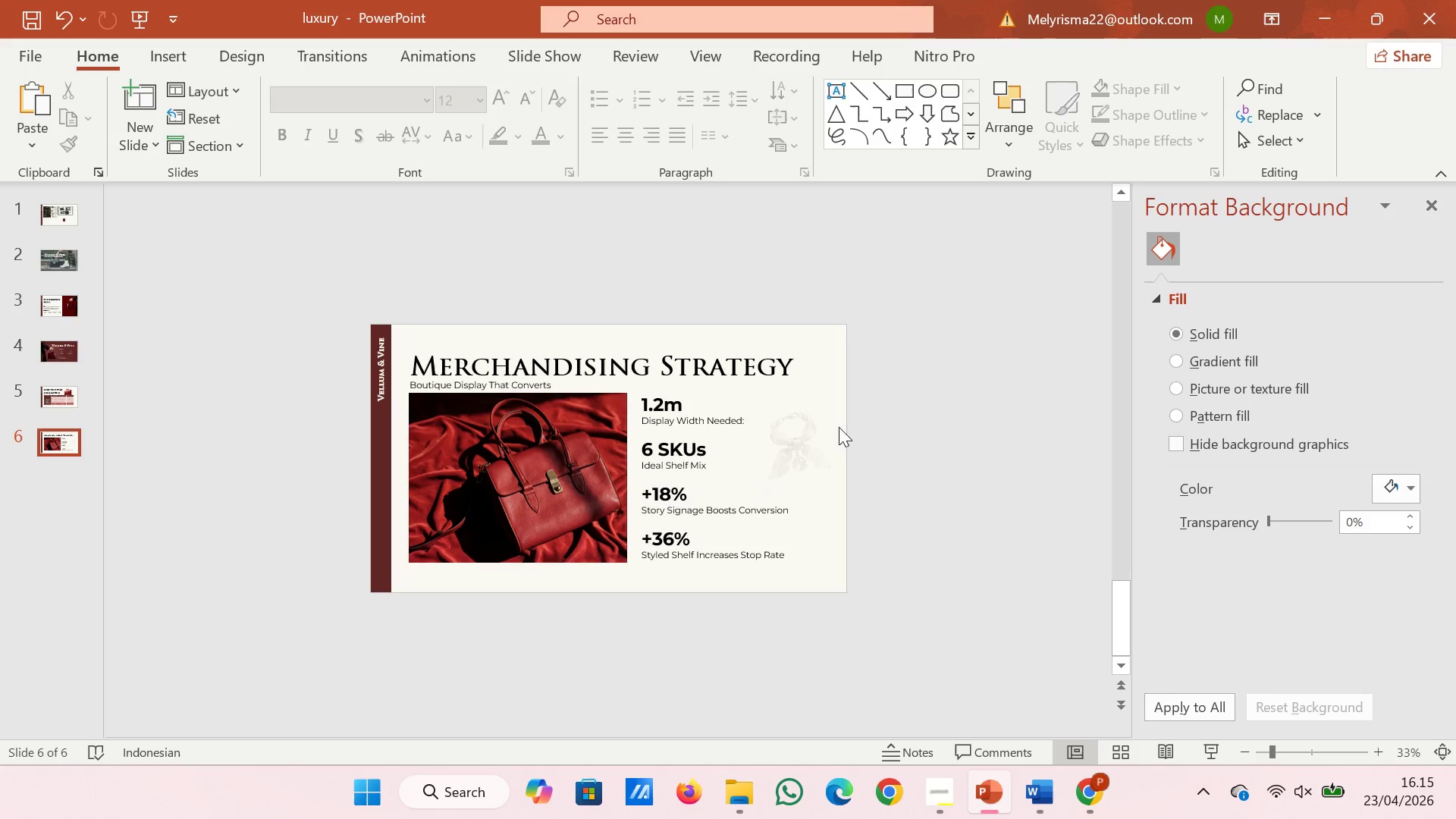 
left_click([788, 428])
 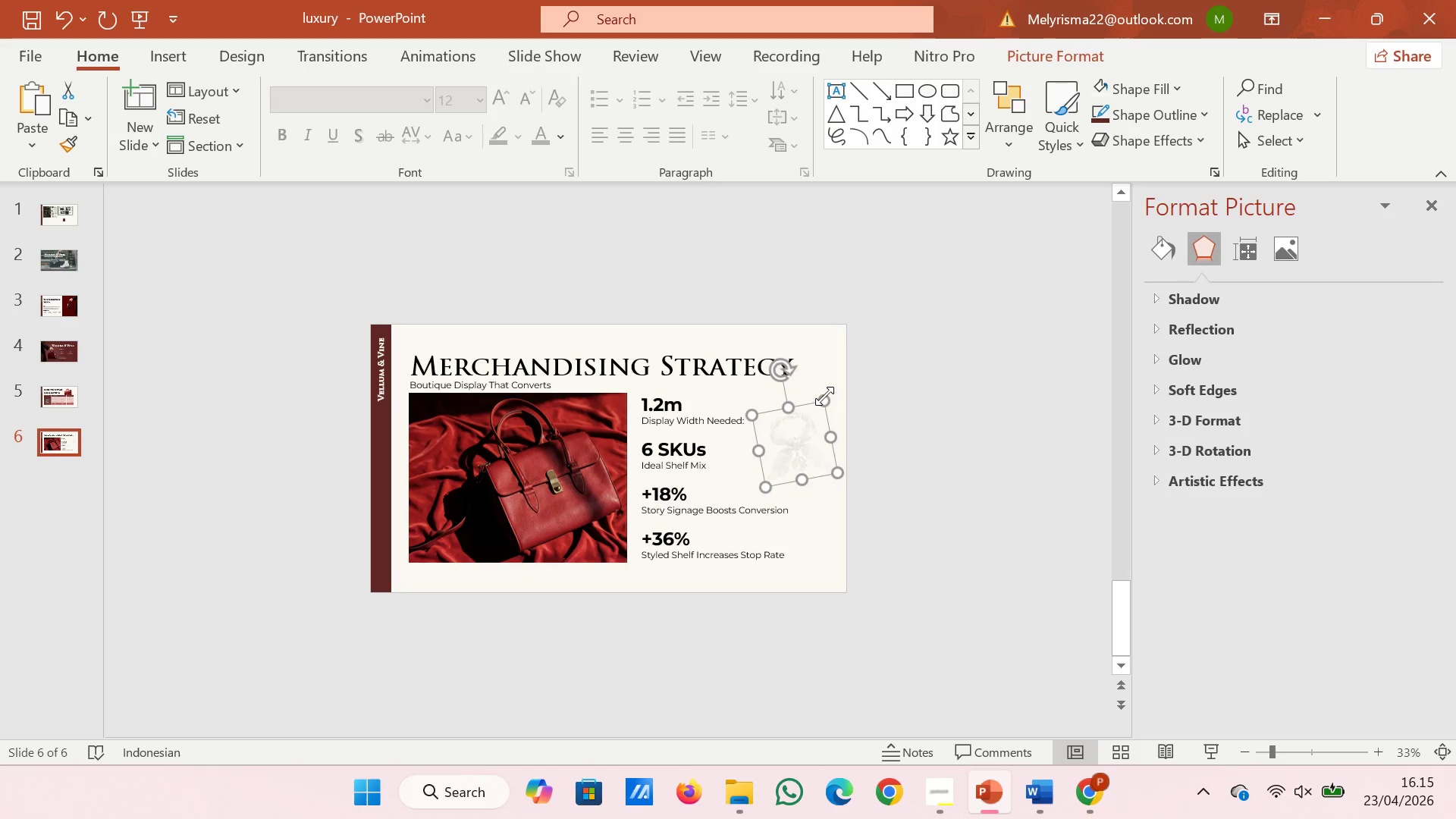 
left_click_drag(start_coordinate=[825, 396], to_coordinate=[864, 381])
 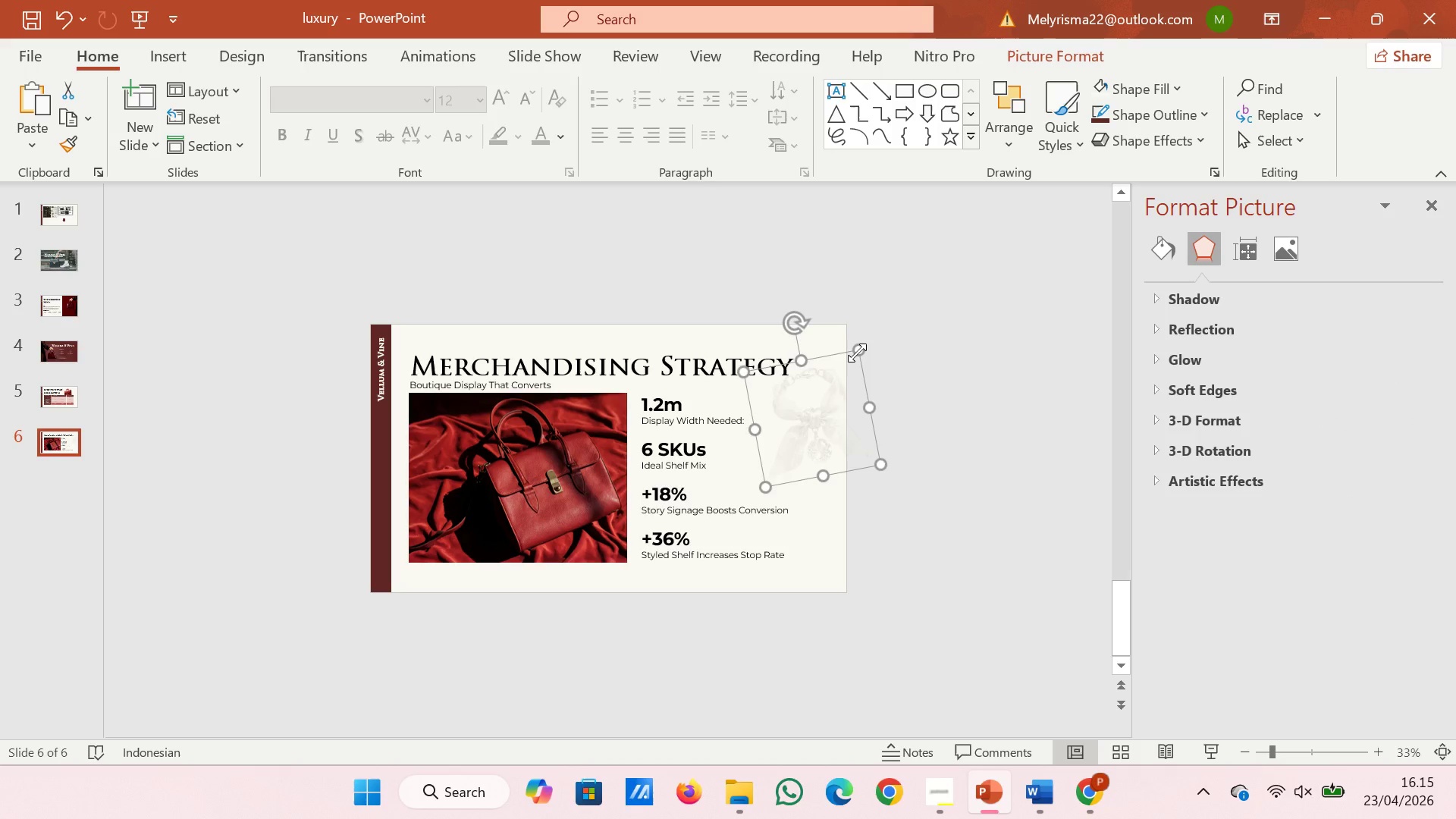 
left_click_drag(start_coordinate=[858, 352], to_coordinate=[888, 331])
 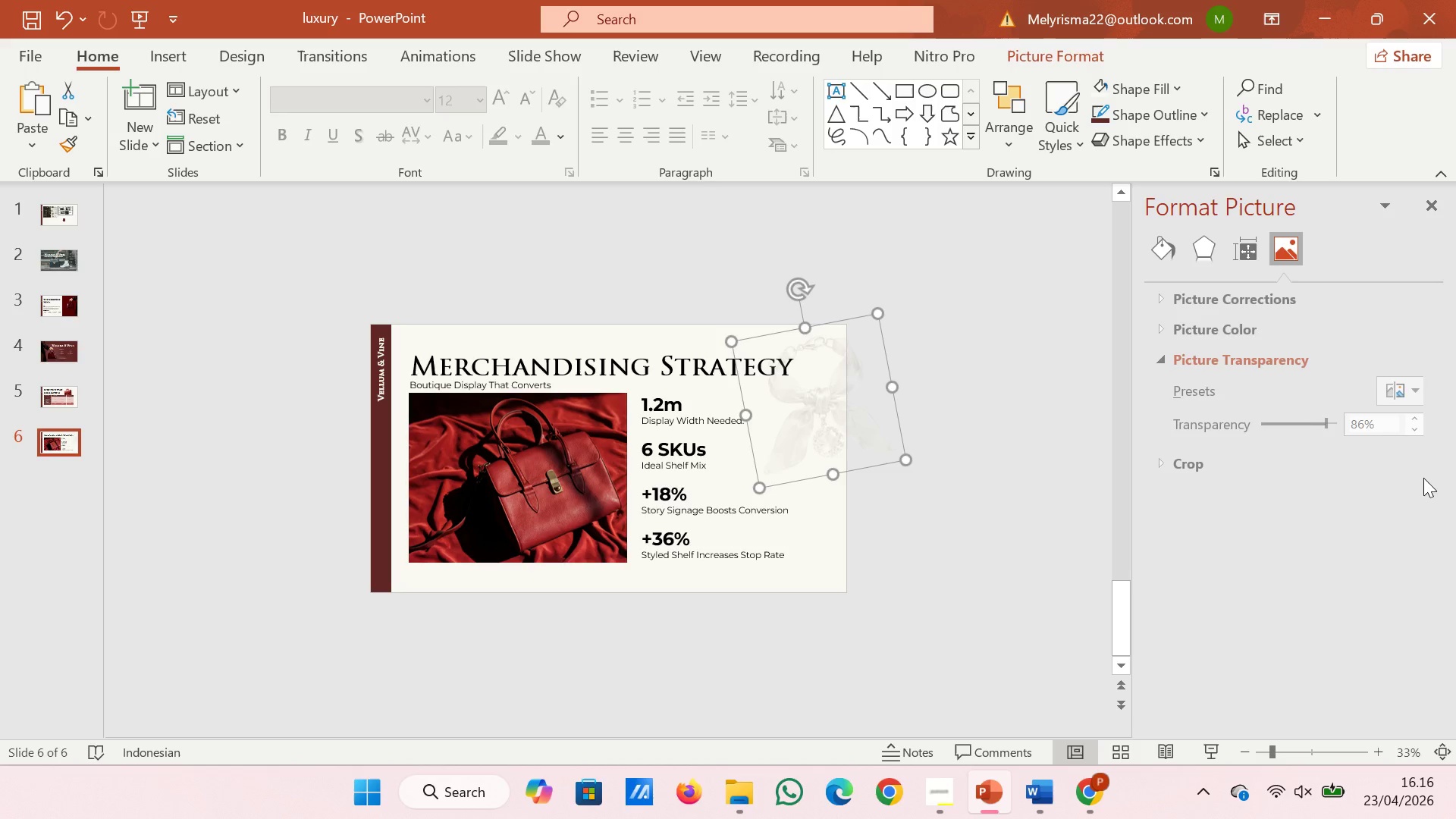 
double_click([1414, 416])
 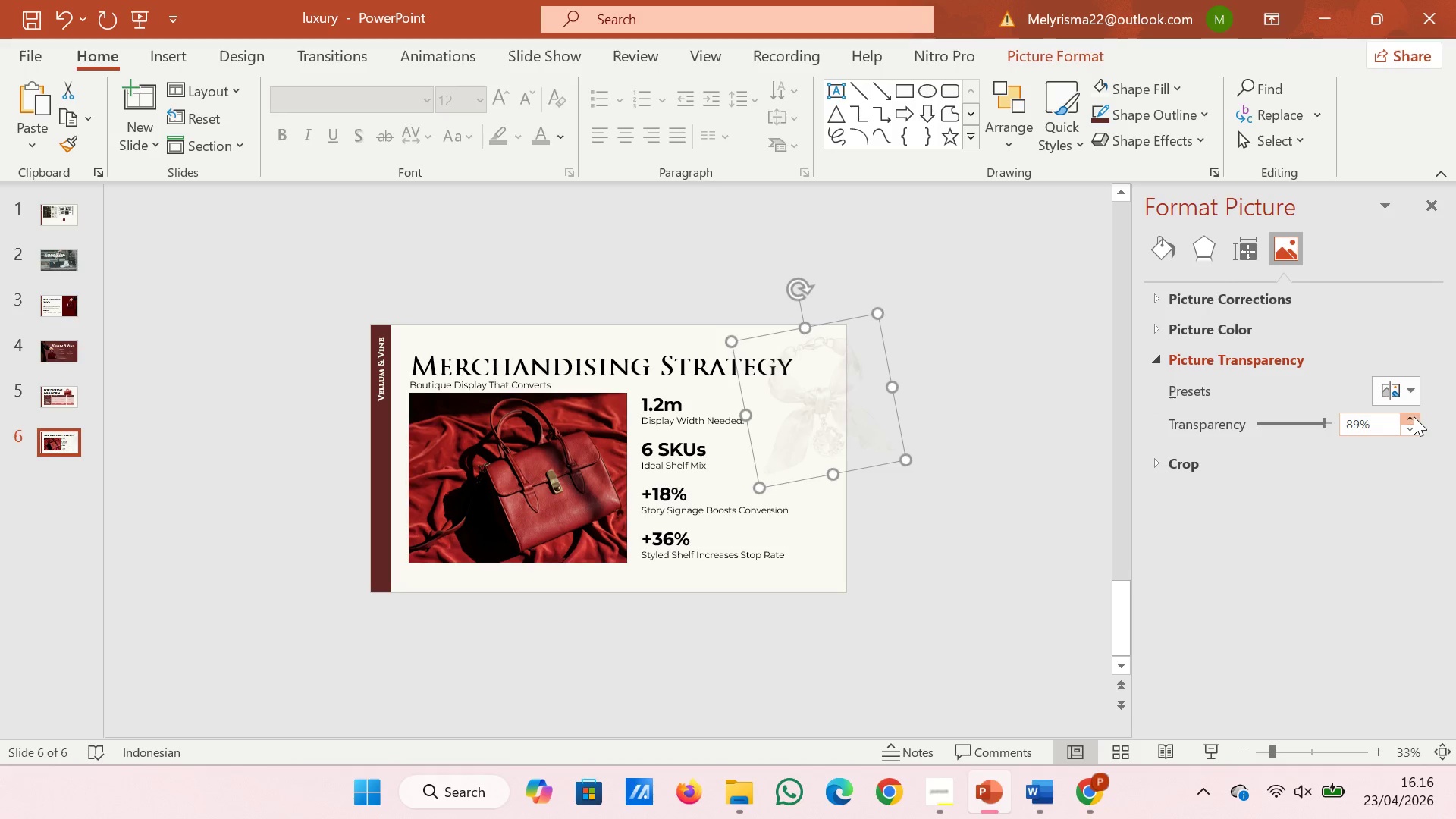 
triple_click([1414, 416])
 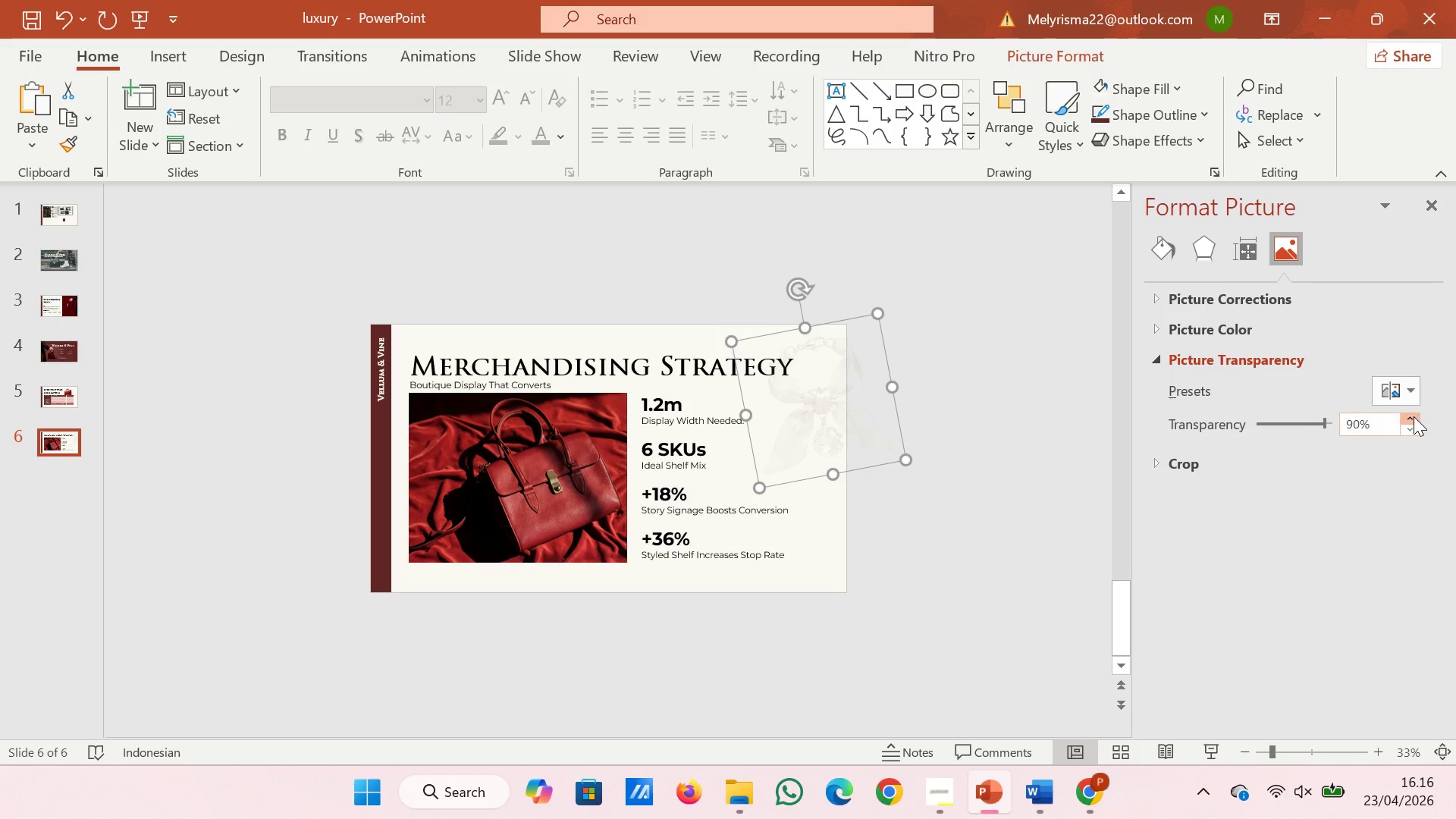 
triple_click([1414, 416])
 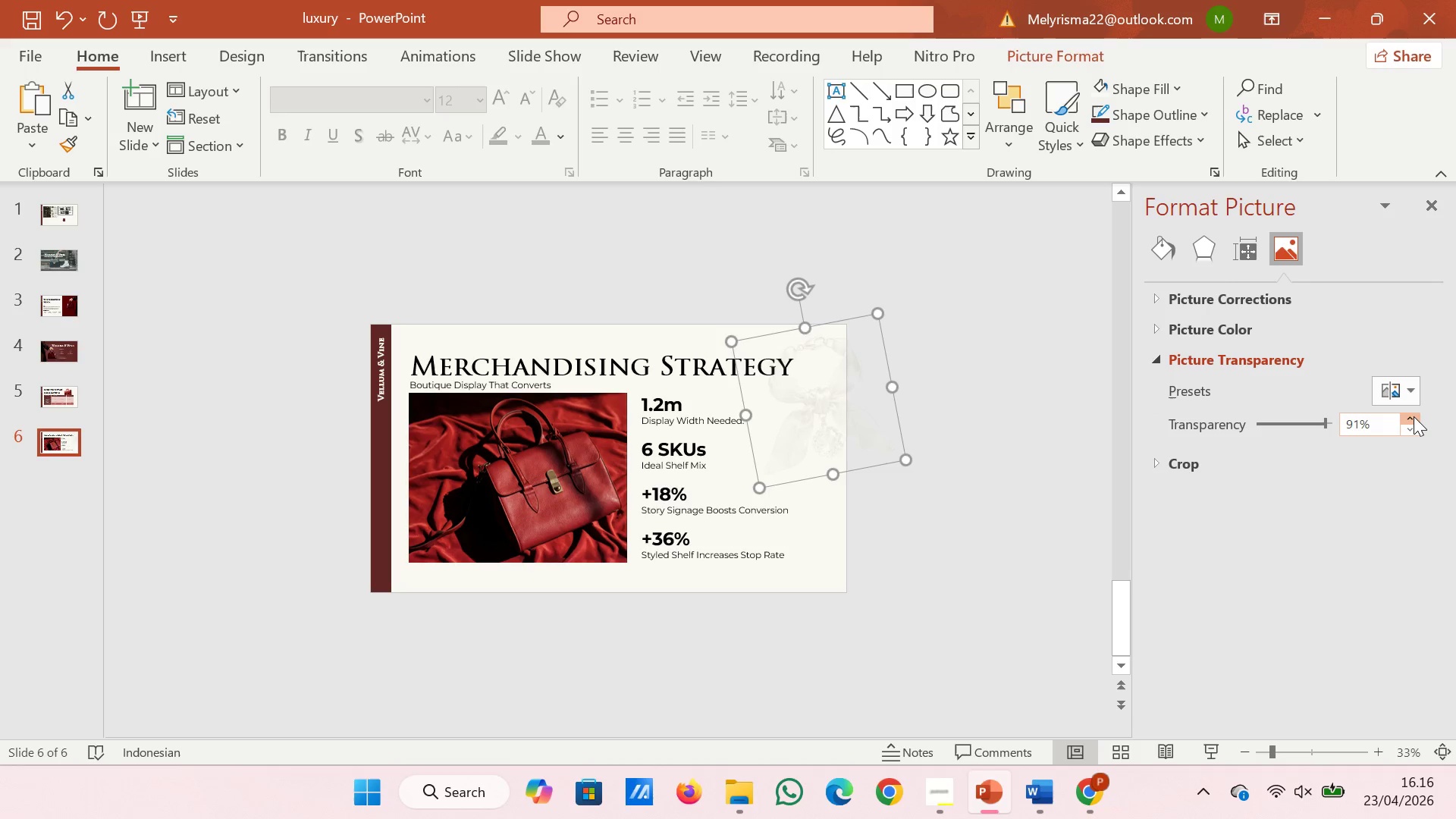 
triple_click([1414, 416])
 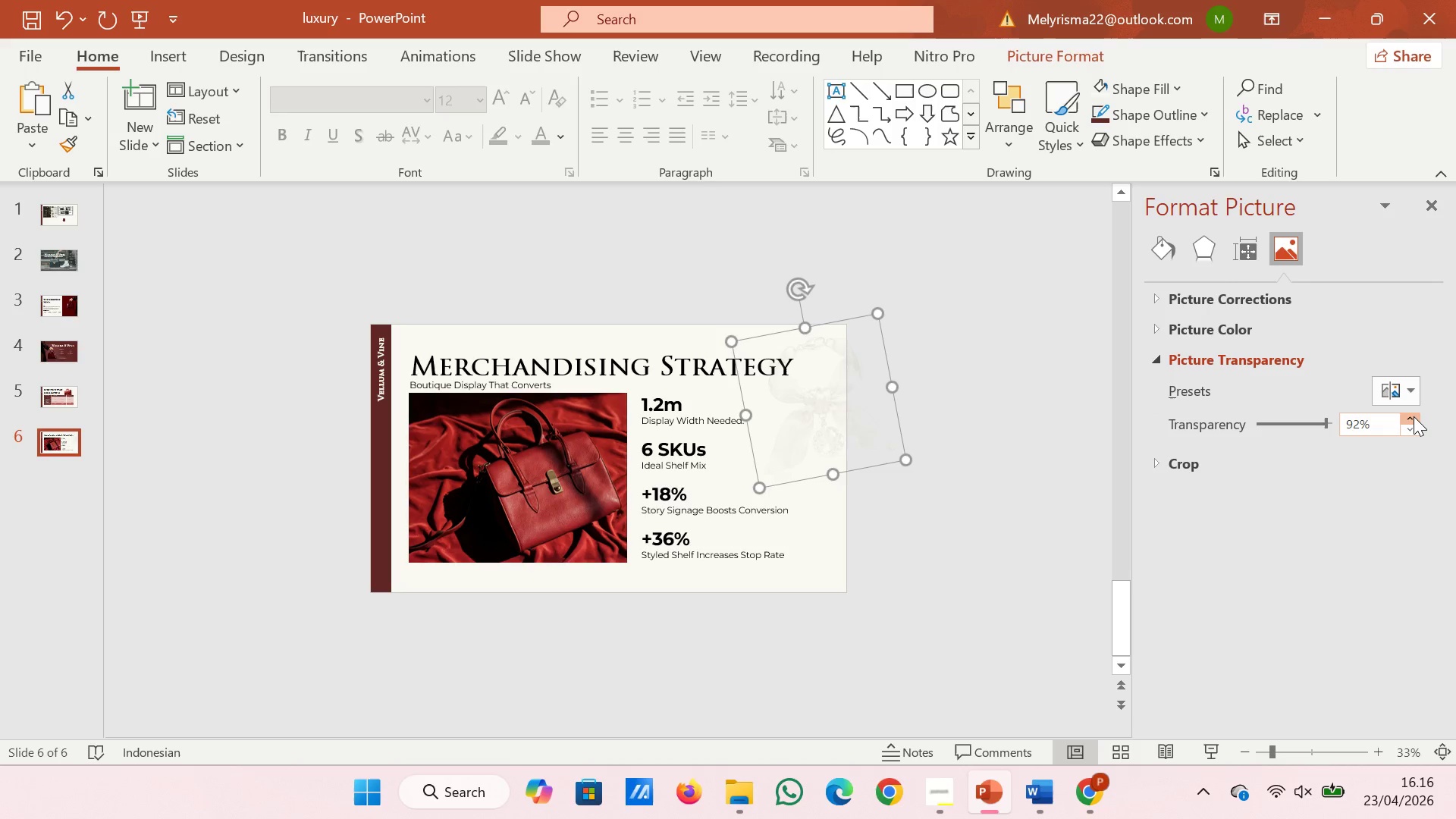 
triple_click([1414, 416])
 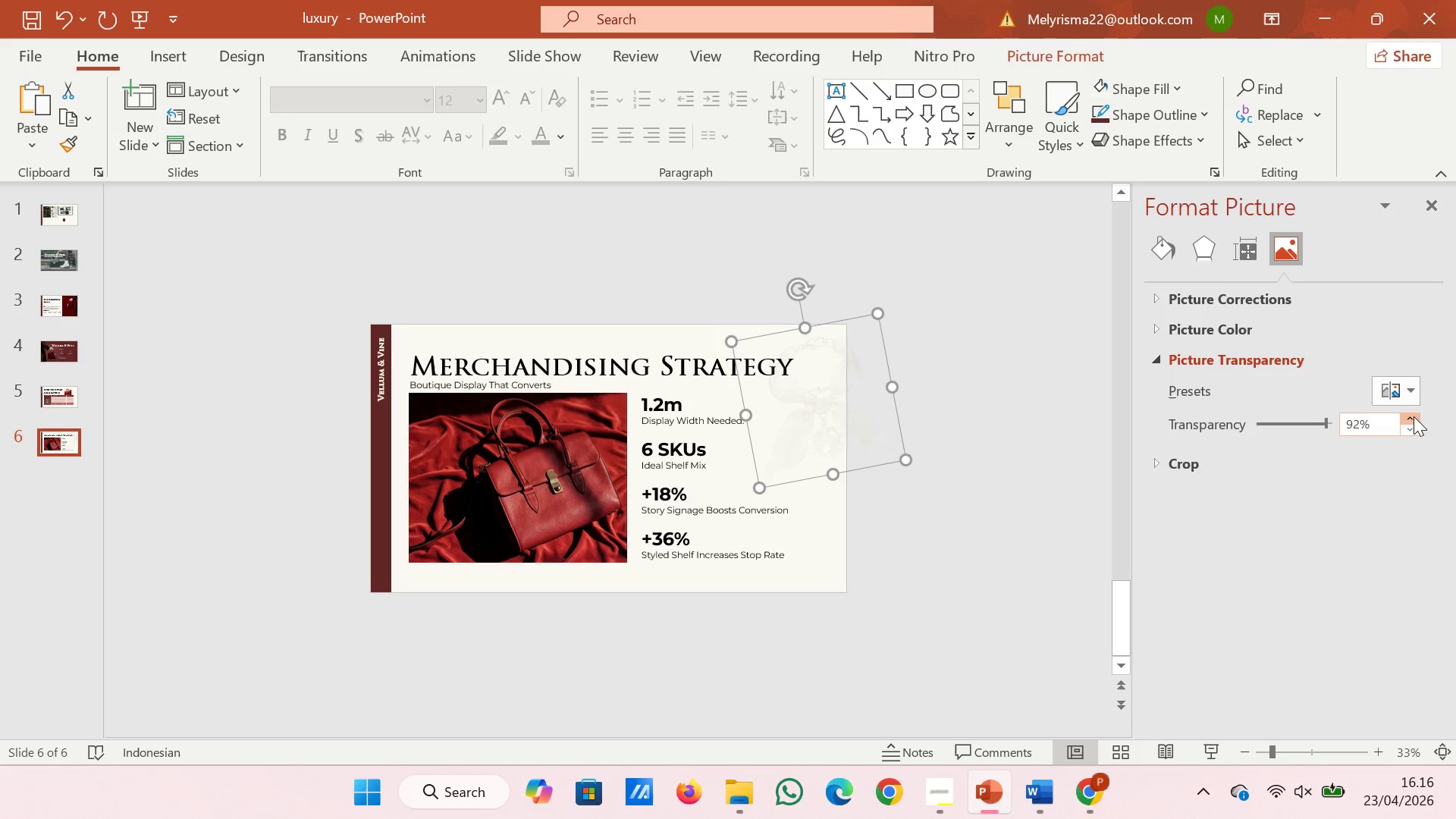 
triple_click([1414, 416])
 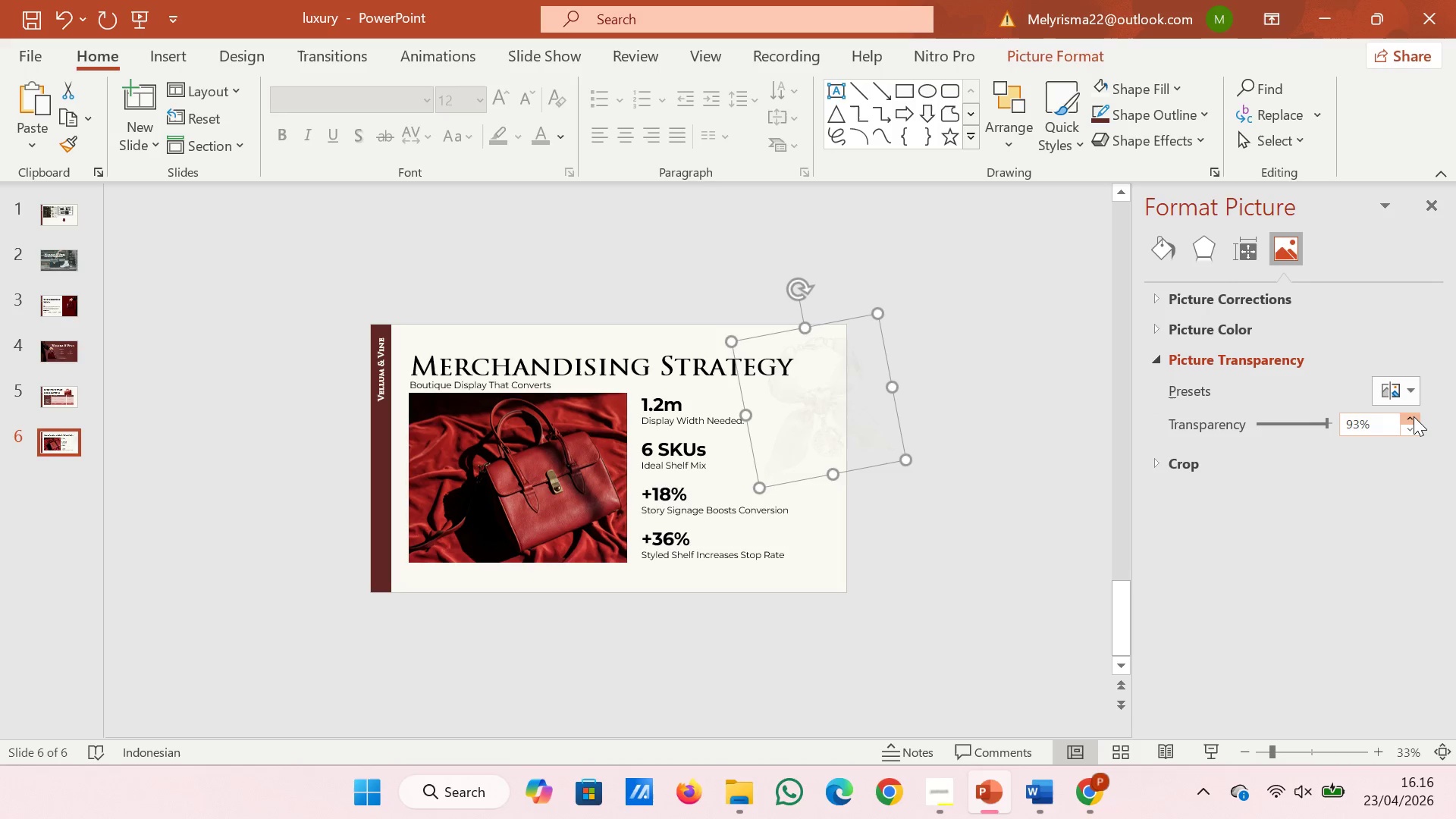 
triple_click([1414, 416])
 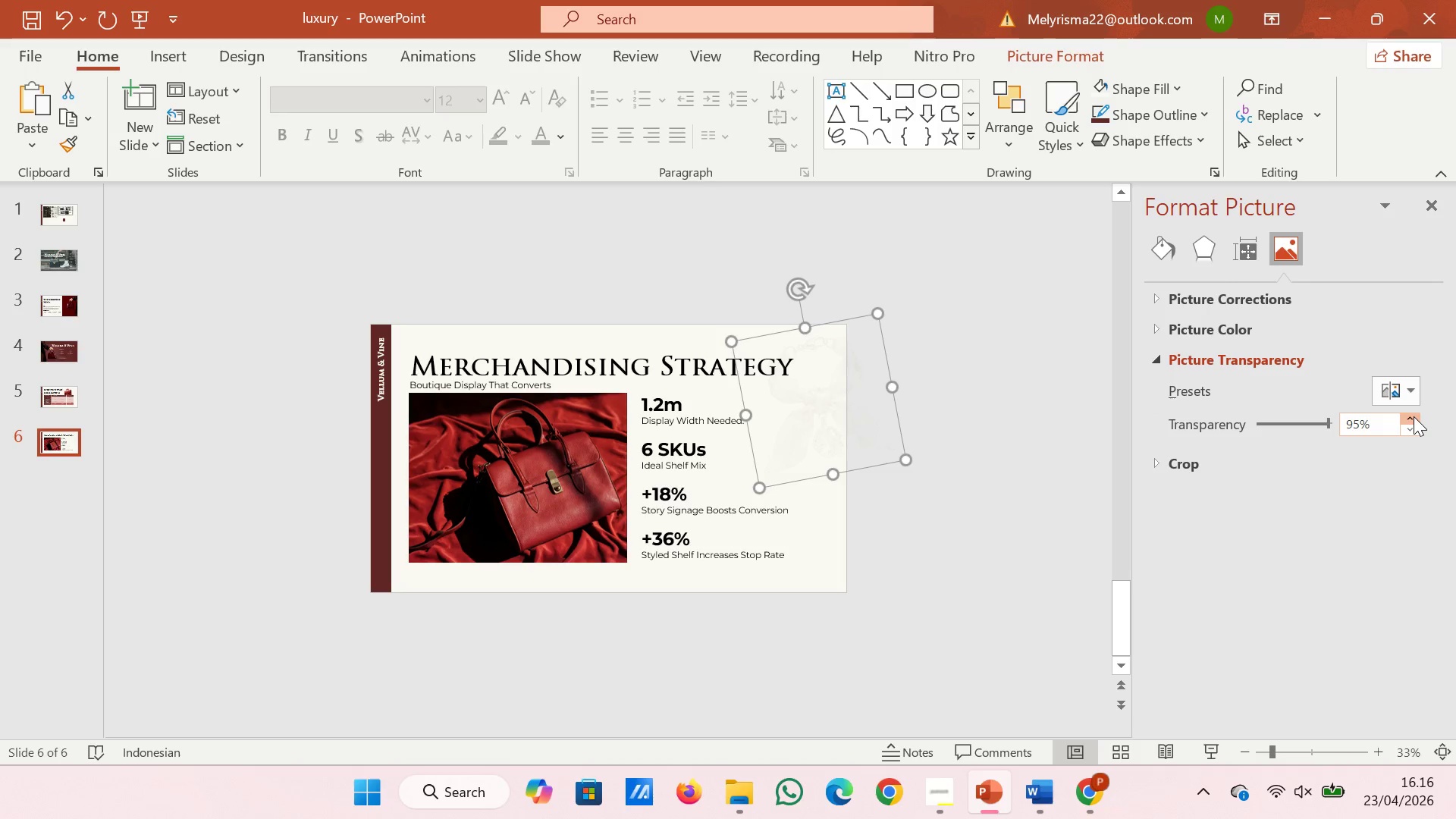 
double_click([1414, 416])
 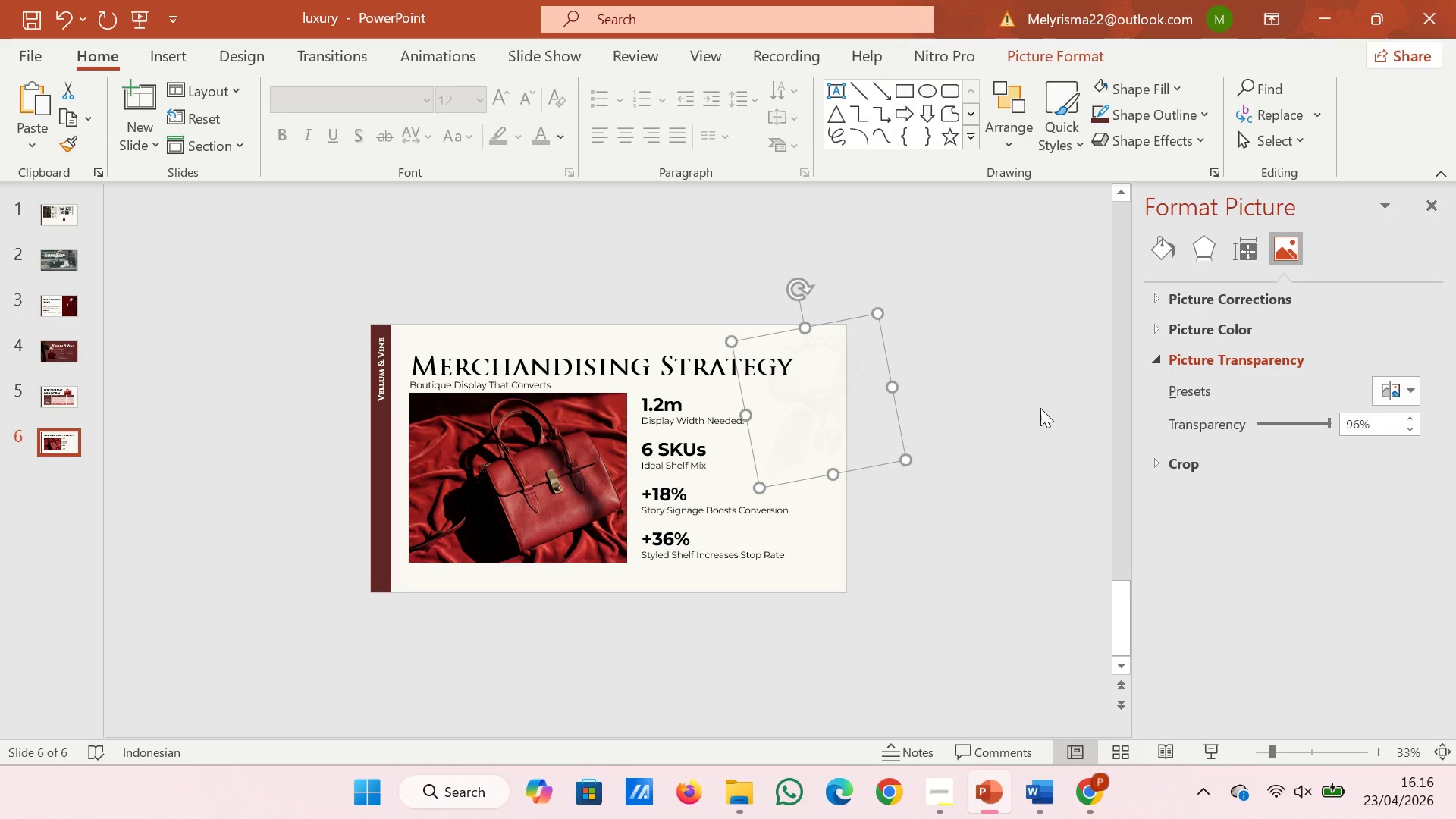 
left_click([953, 360])
 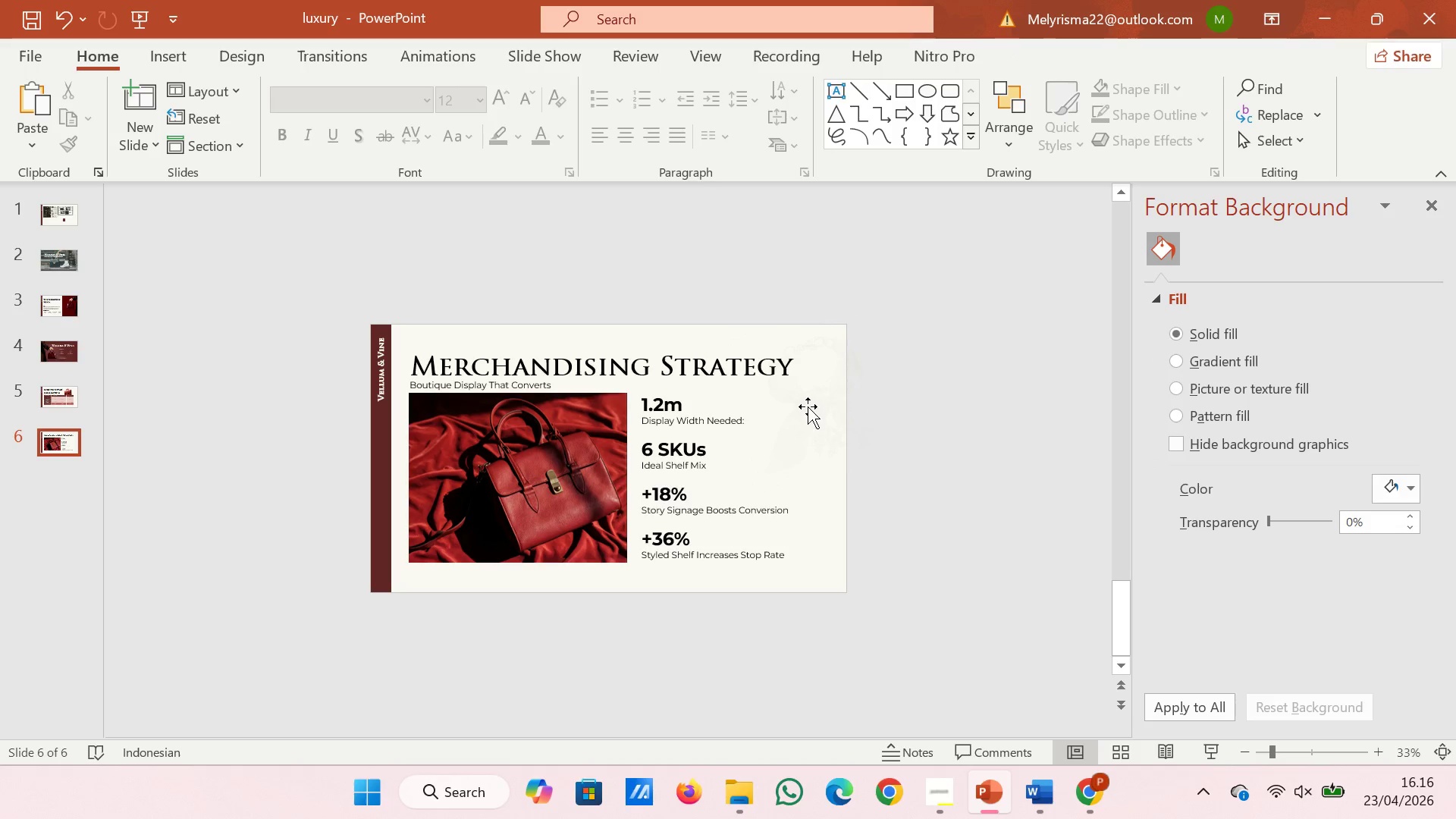 
left_click([807, 406])
 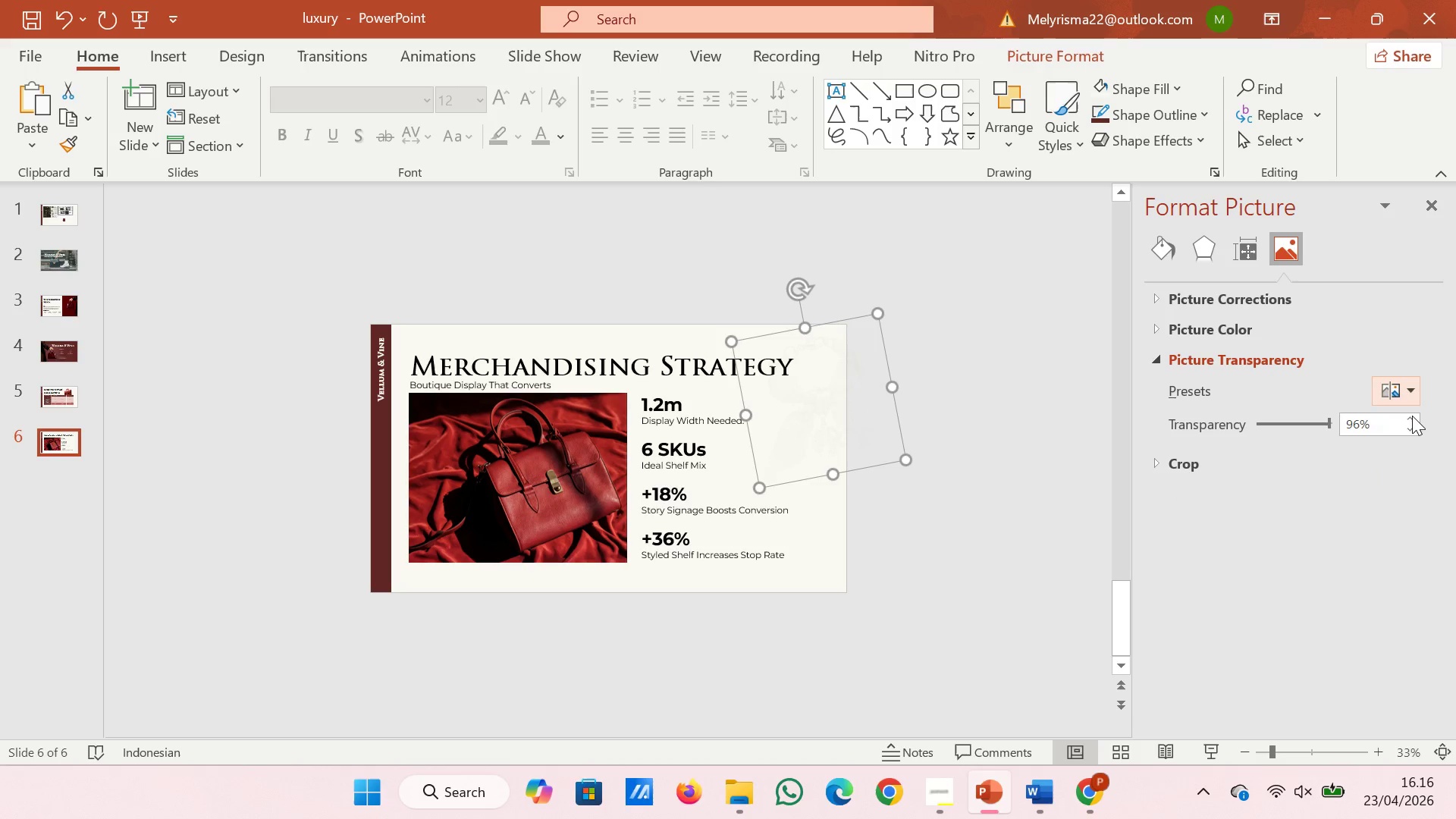 
left_click([1409, 431])
 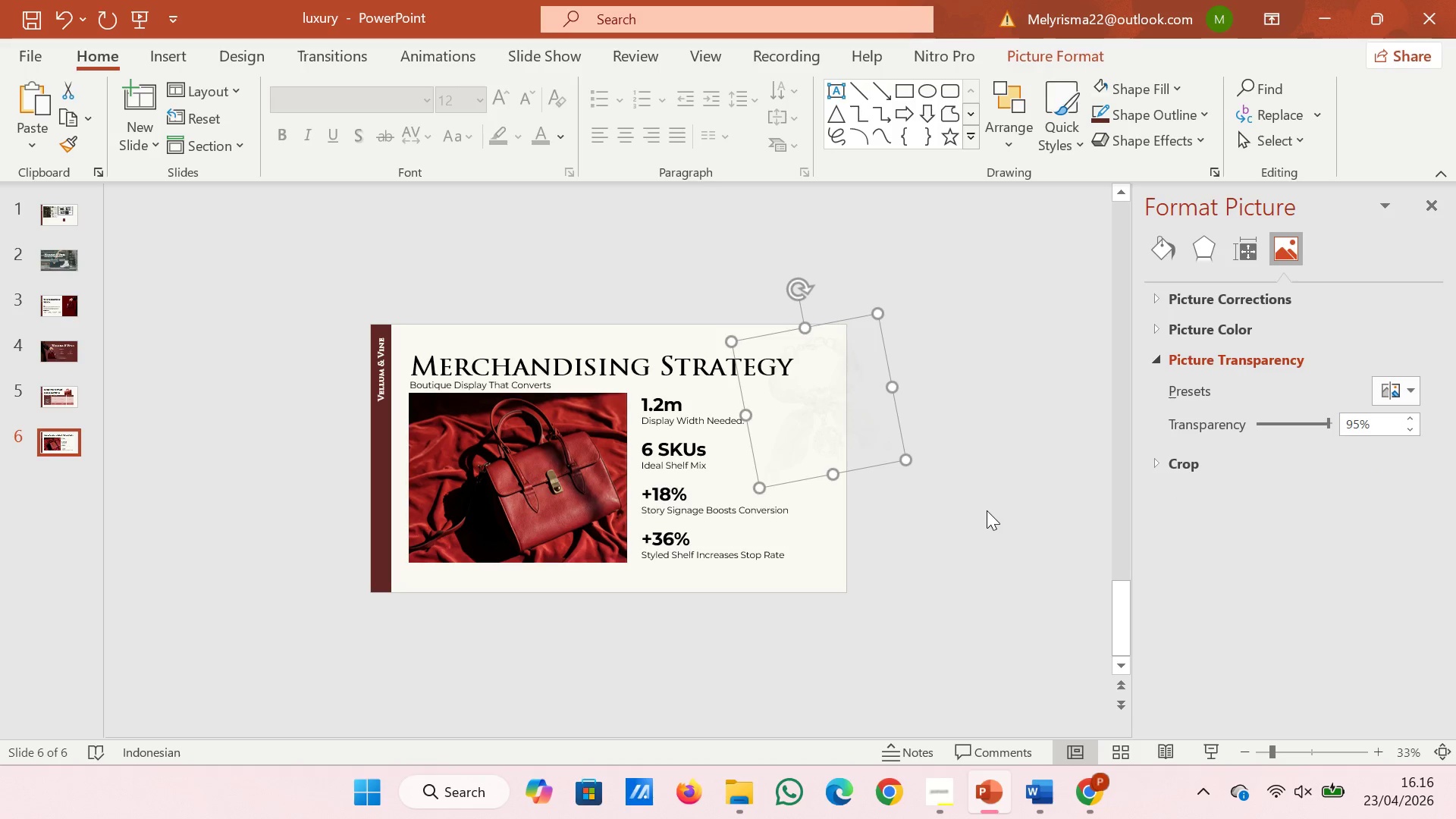 
left_click([922, 567])
 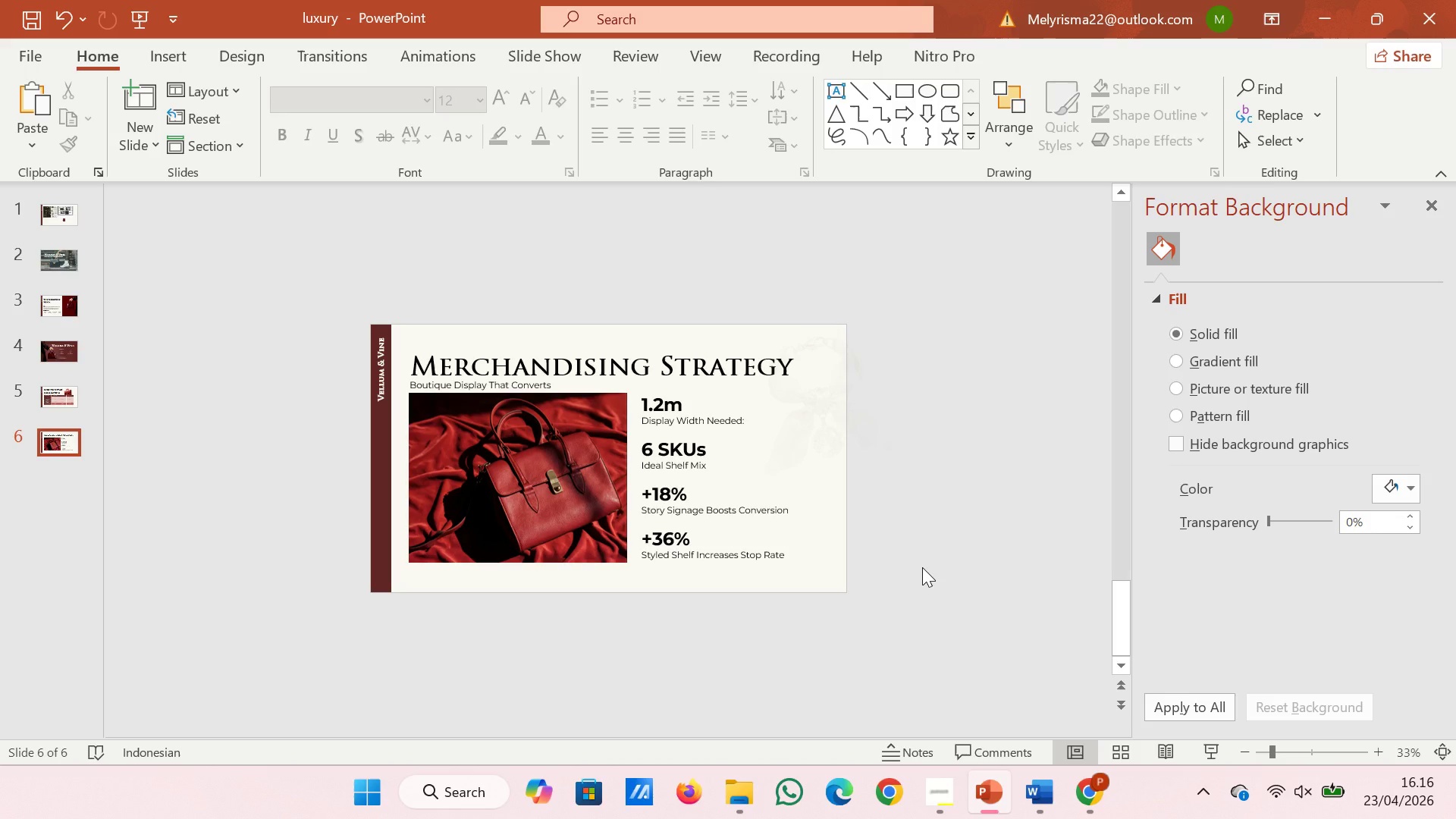 
left_click([839, 429])
 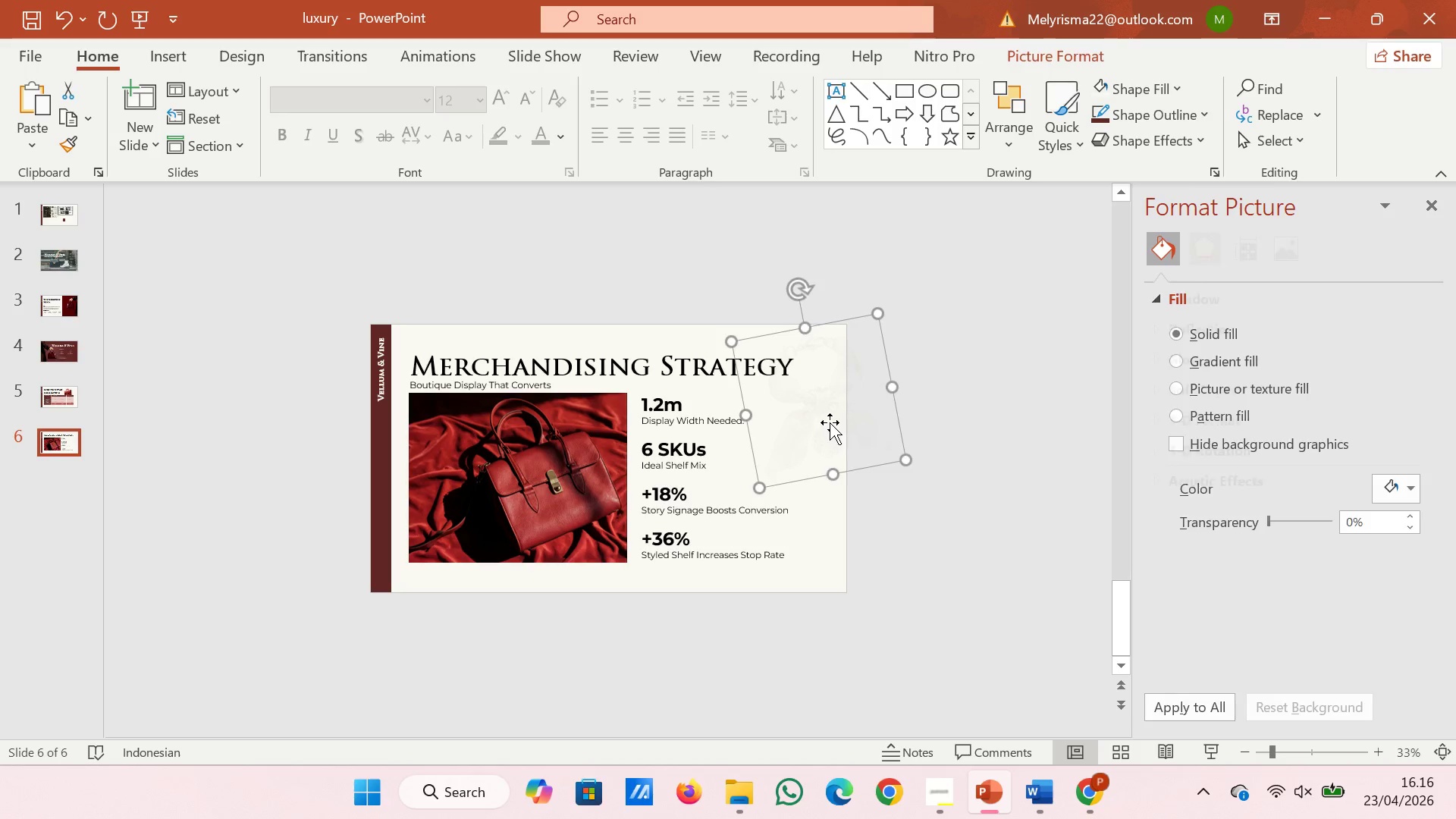 
left_click_drag(start_coordinate=[830, 422], to_coordinate=[815, 436])
 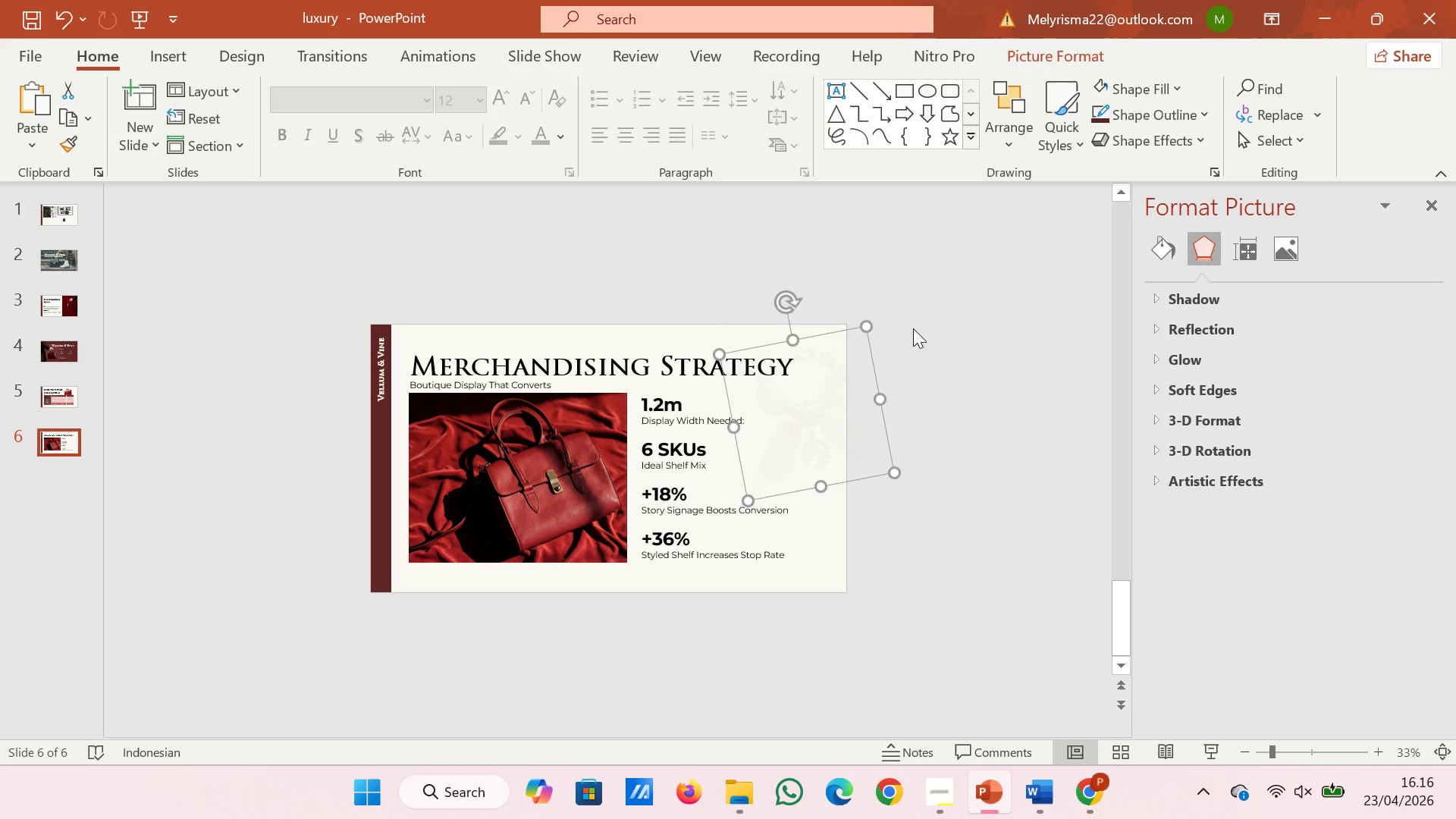 
left_click([913, 328])
 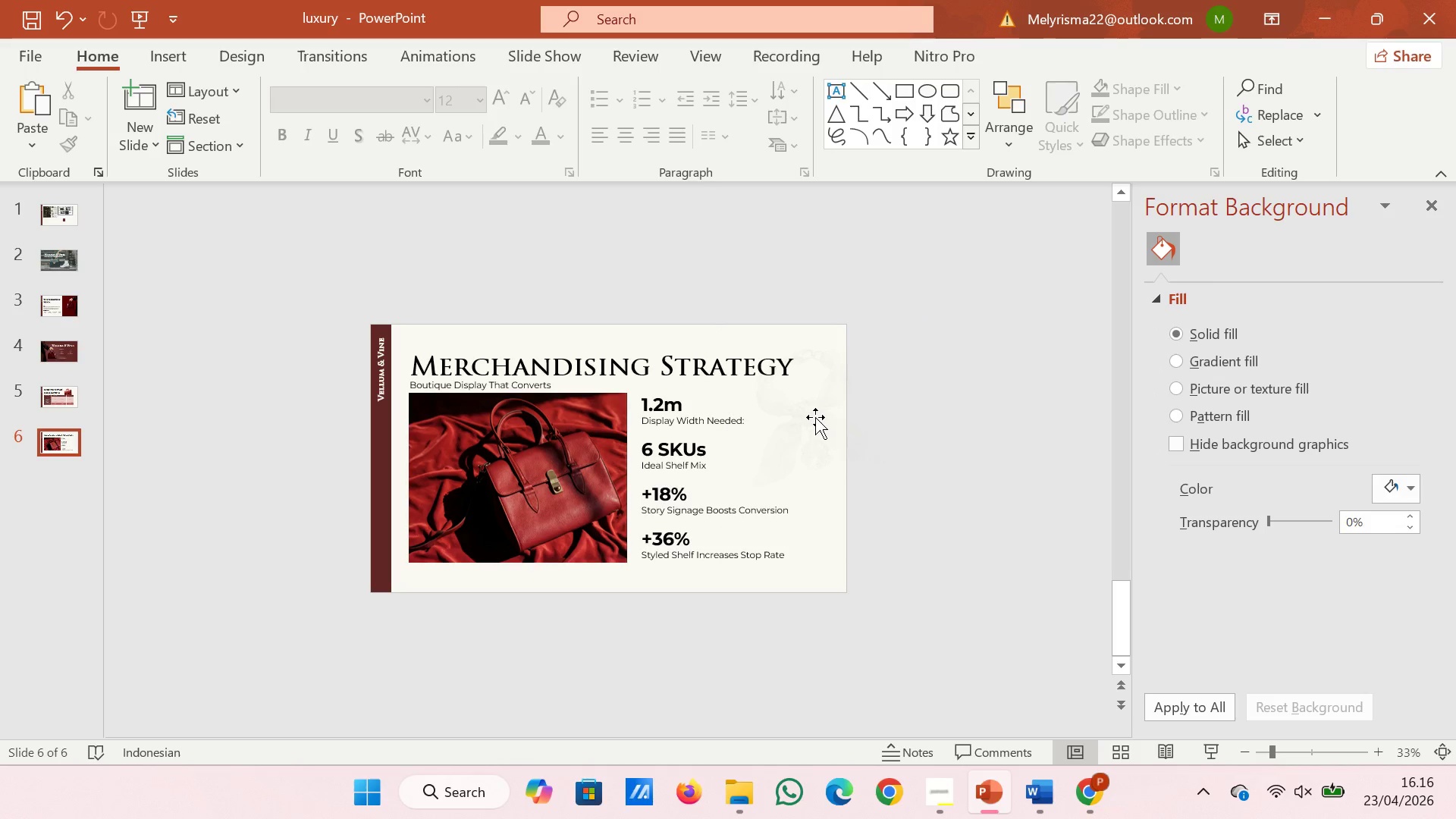 
left_click([815, 417])
 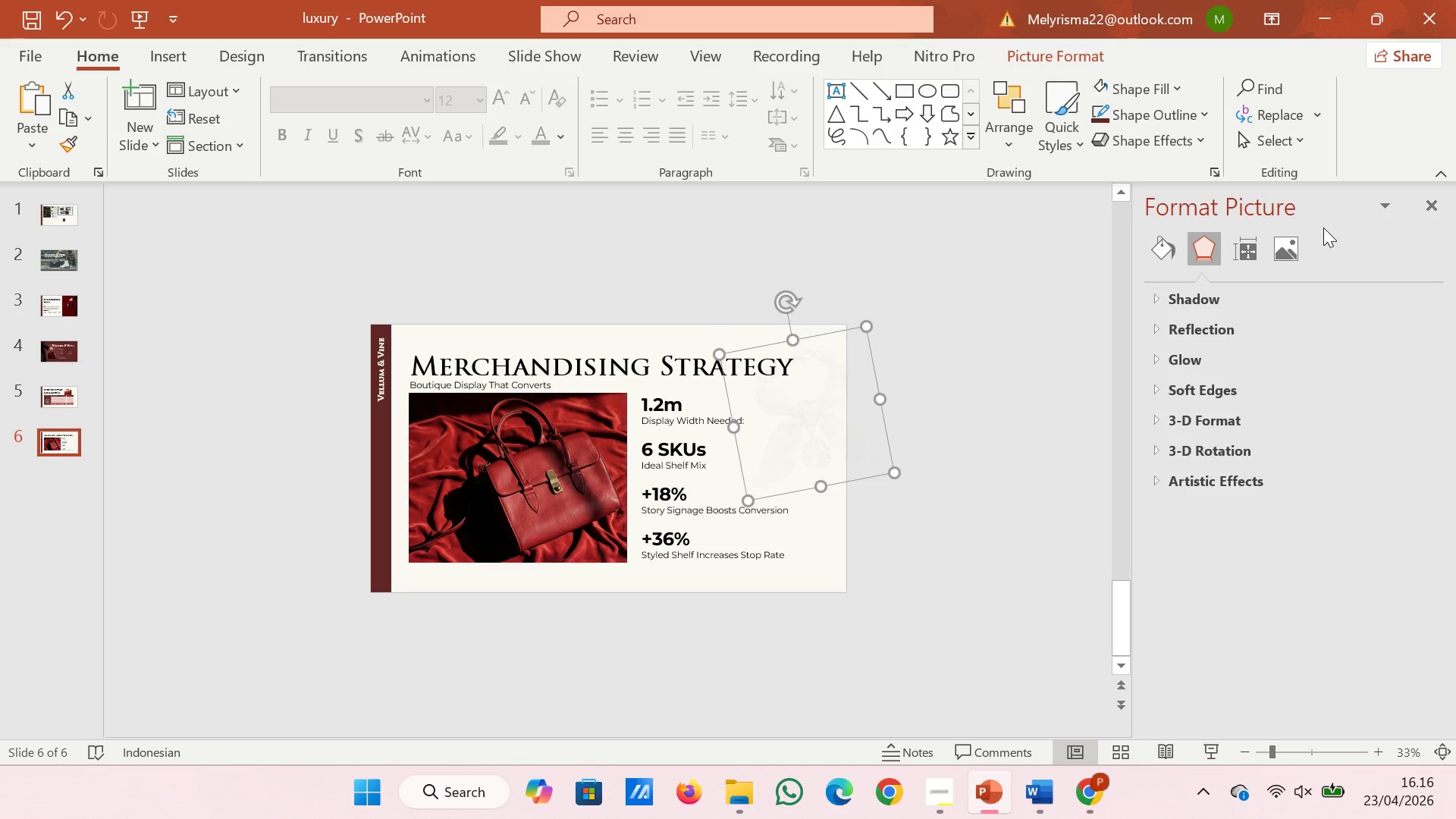 
left_click([1288, 256])
 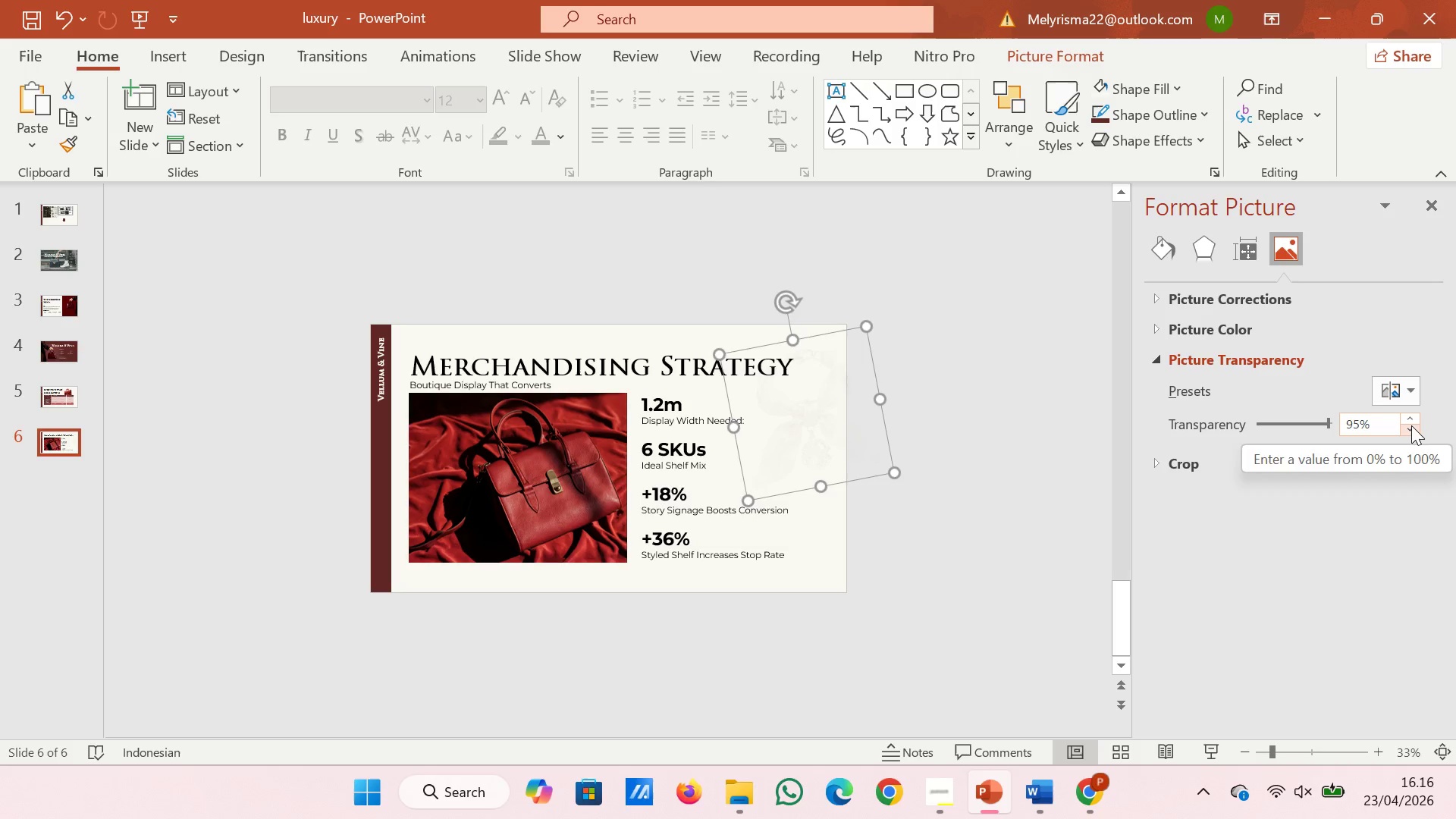 
double_click([1411, 425])
 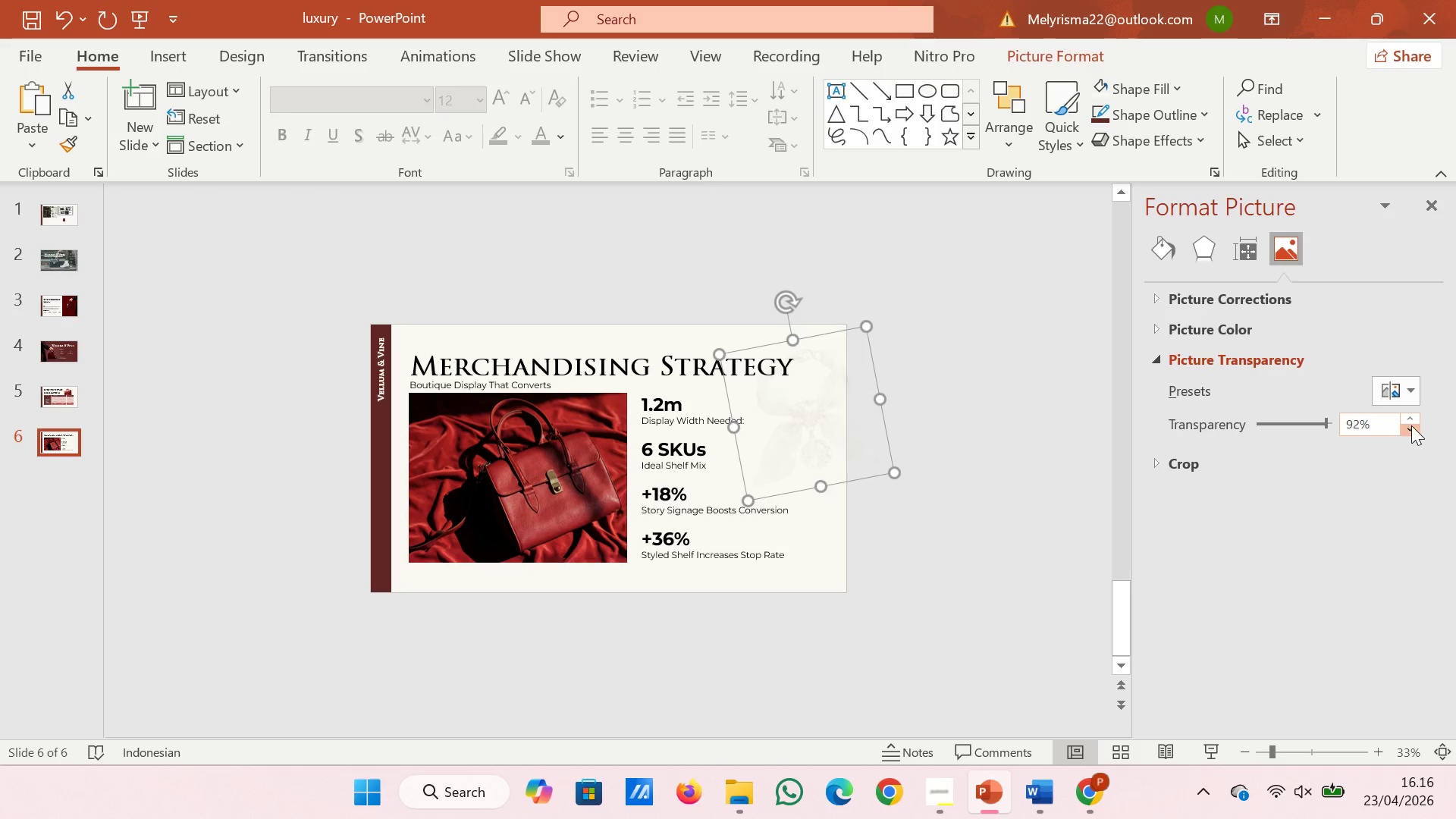 
triple_click([1411, 425])
 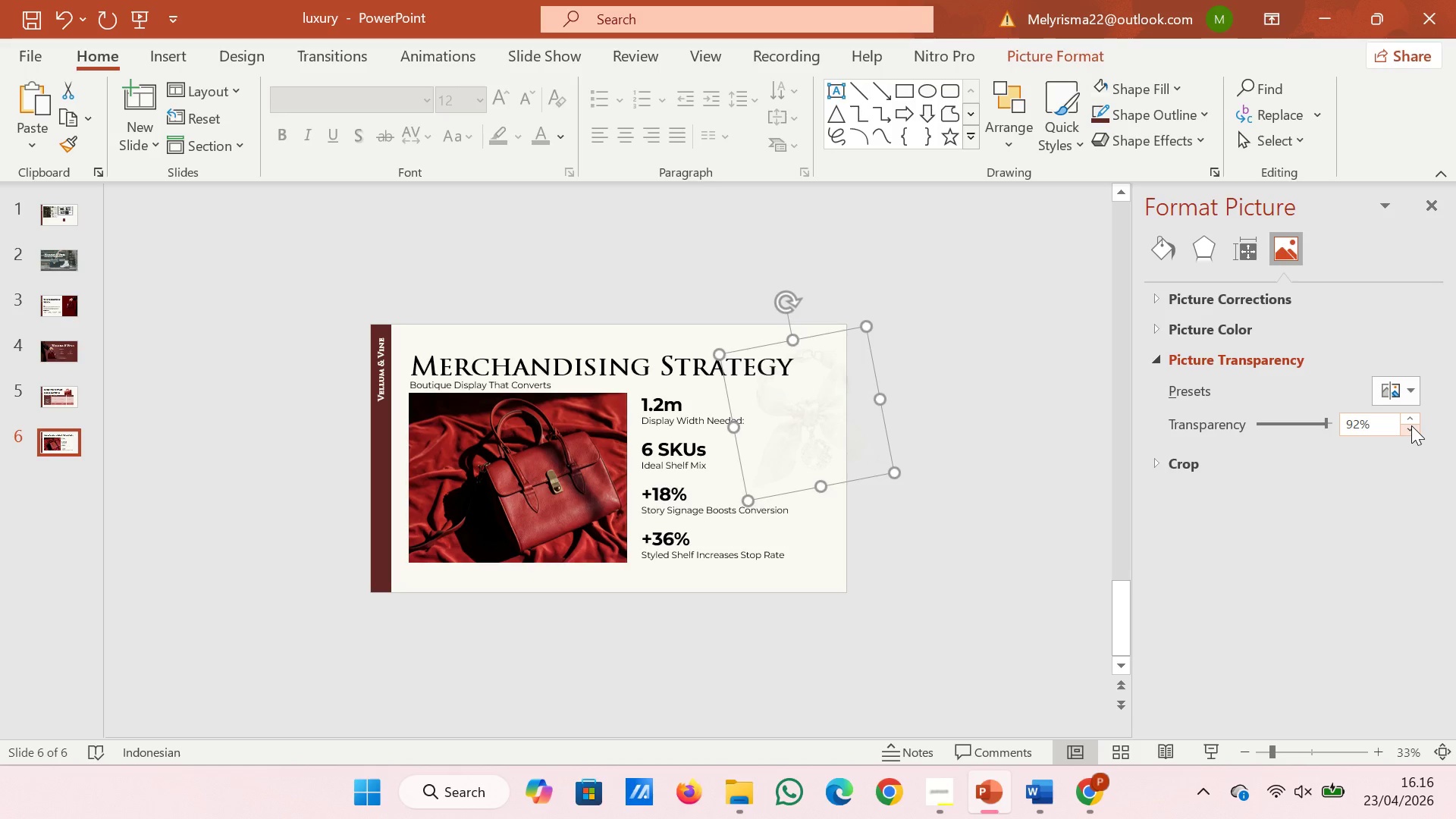 
left_click([1411, 425])
 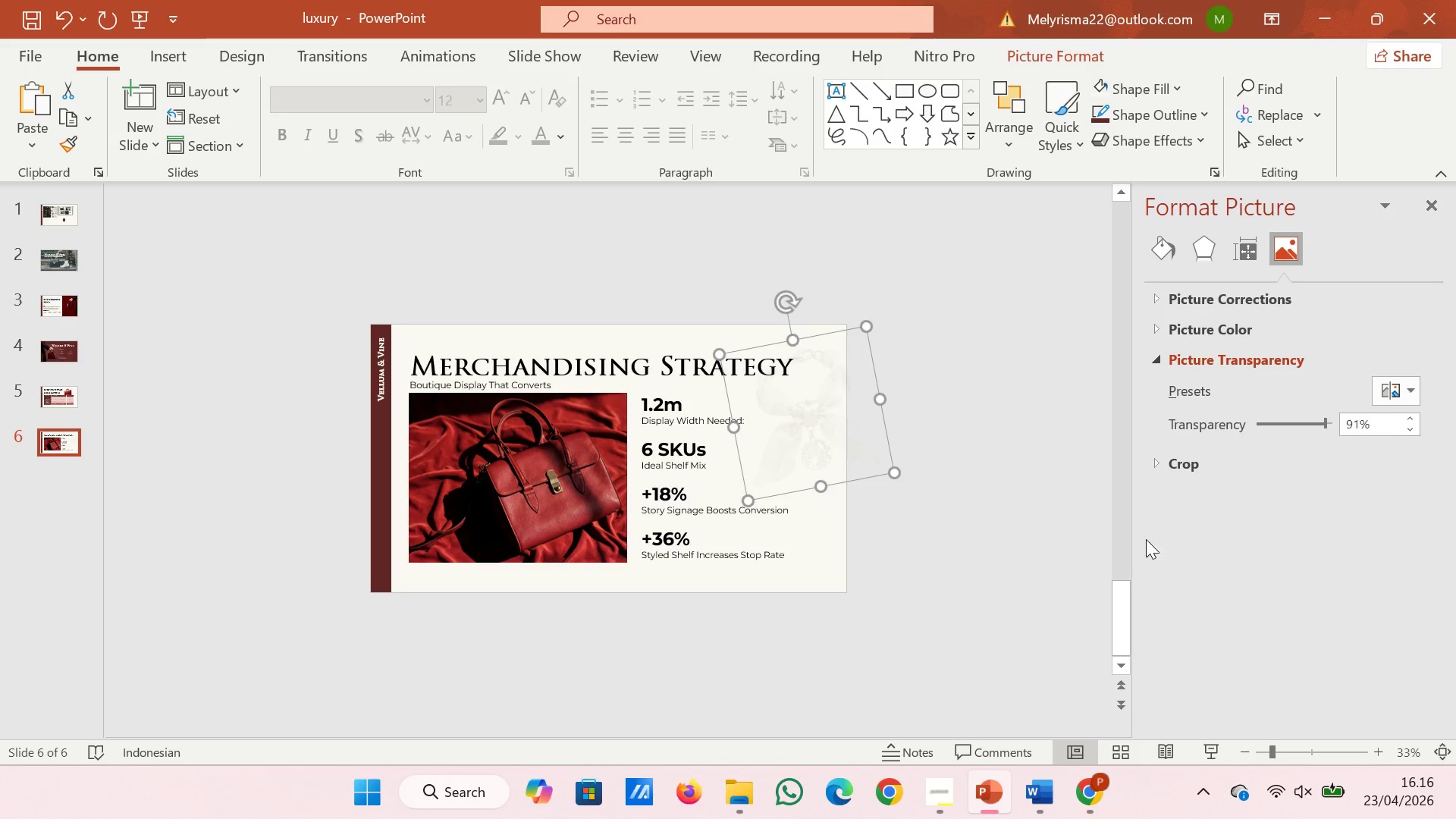 
left_click([1112, 558])
 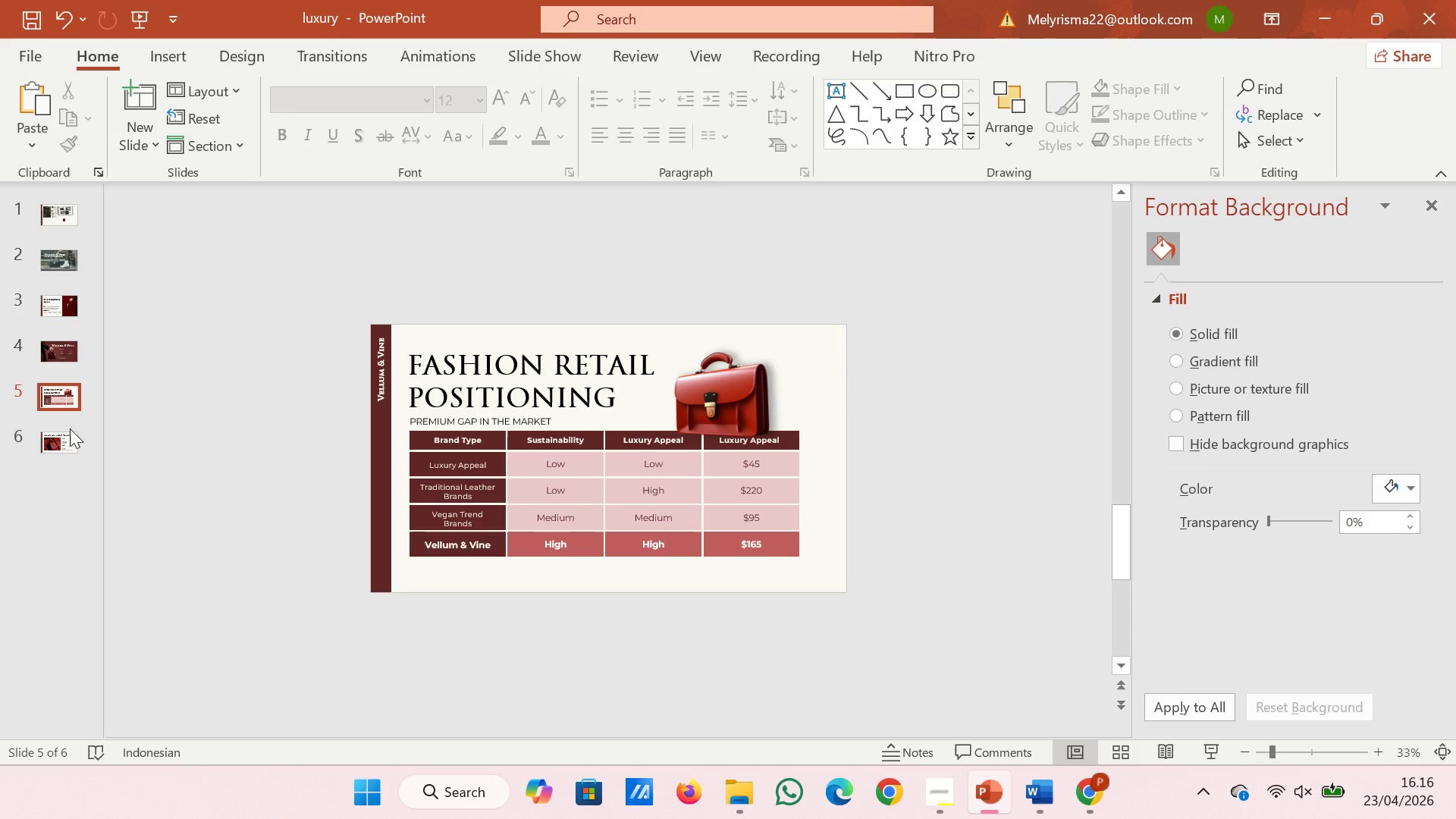 
wait(6.24)
 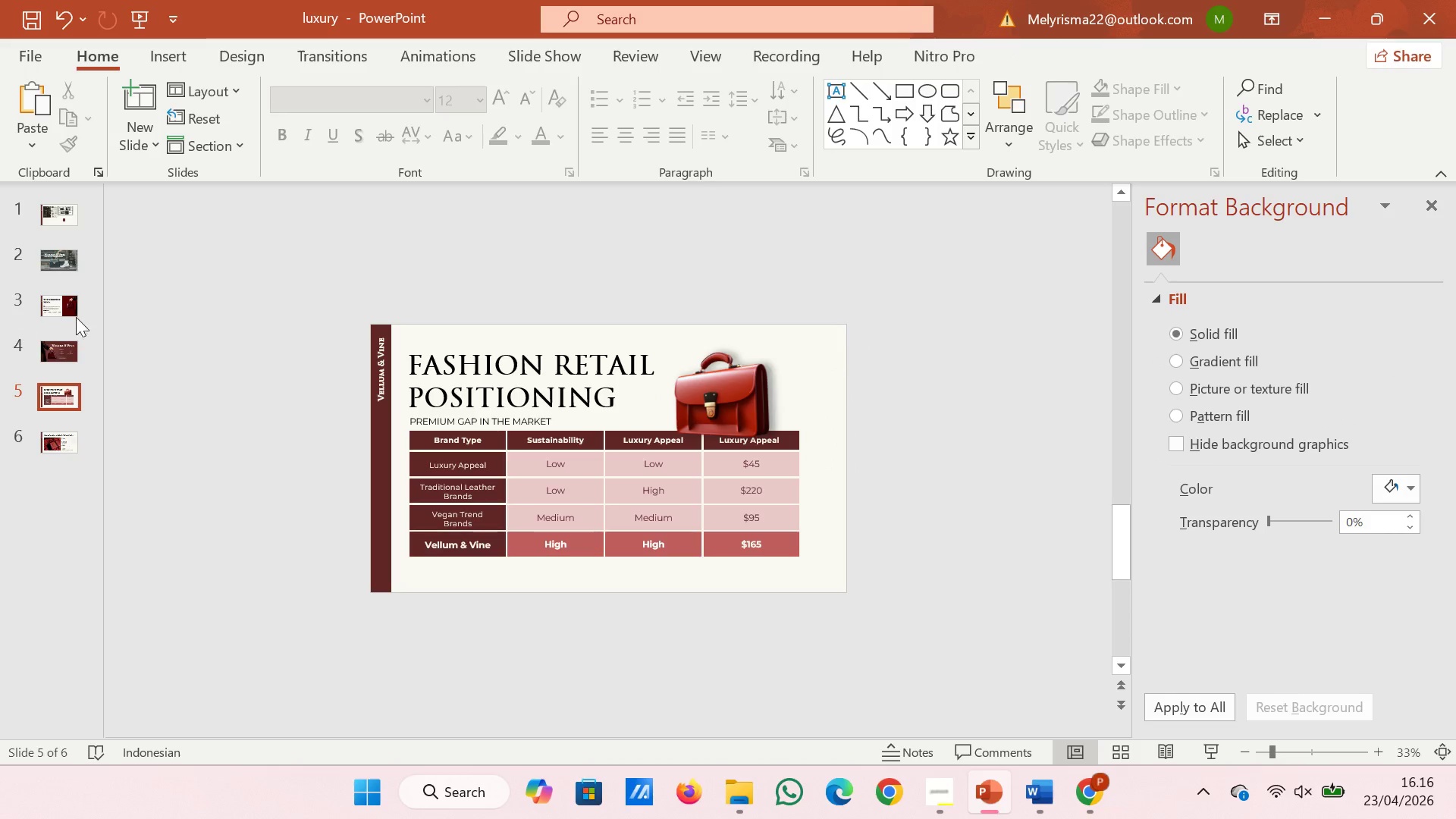 
left_click([61, 351])
 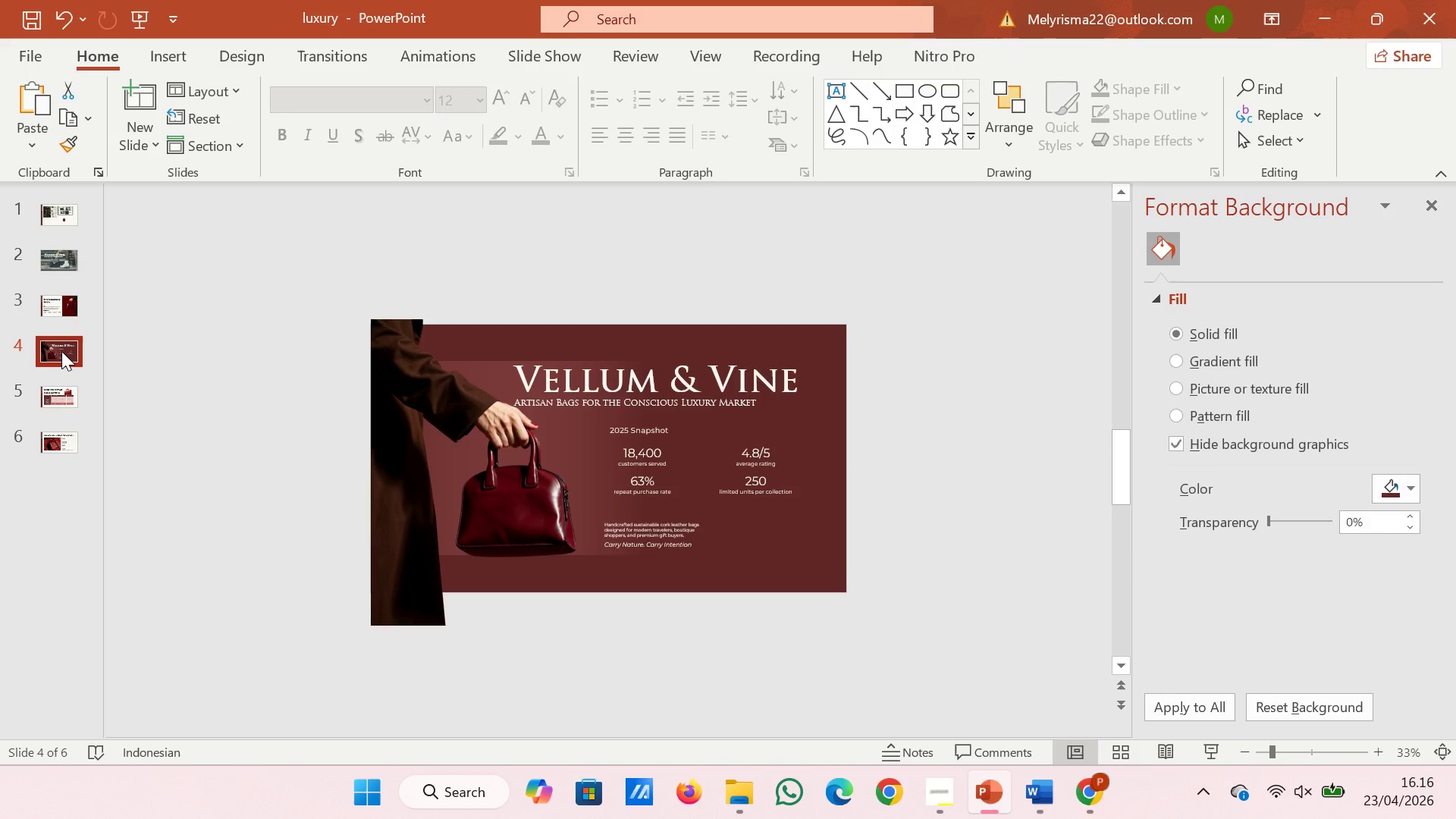 
left_click([40, 402])
 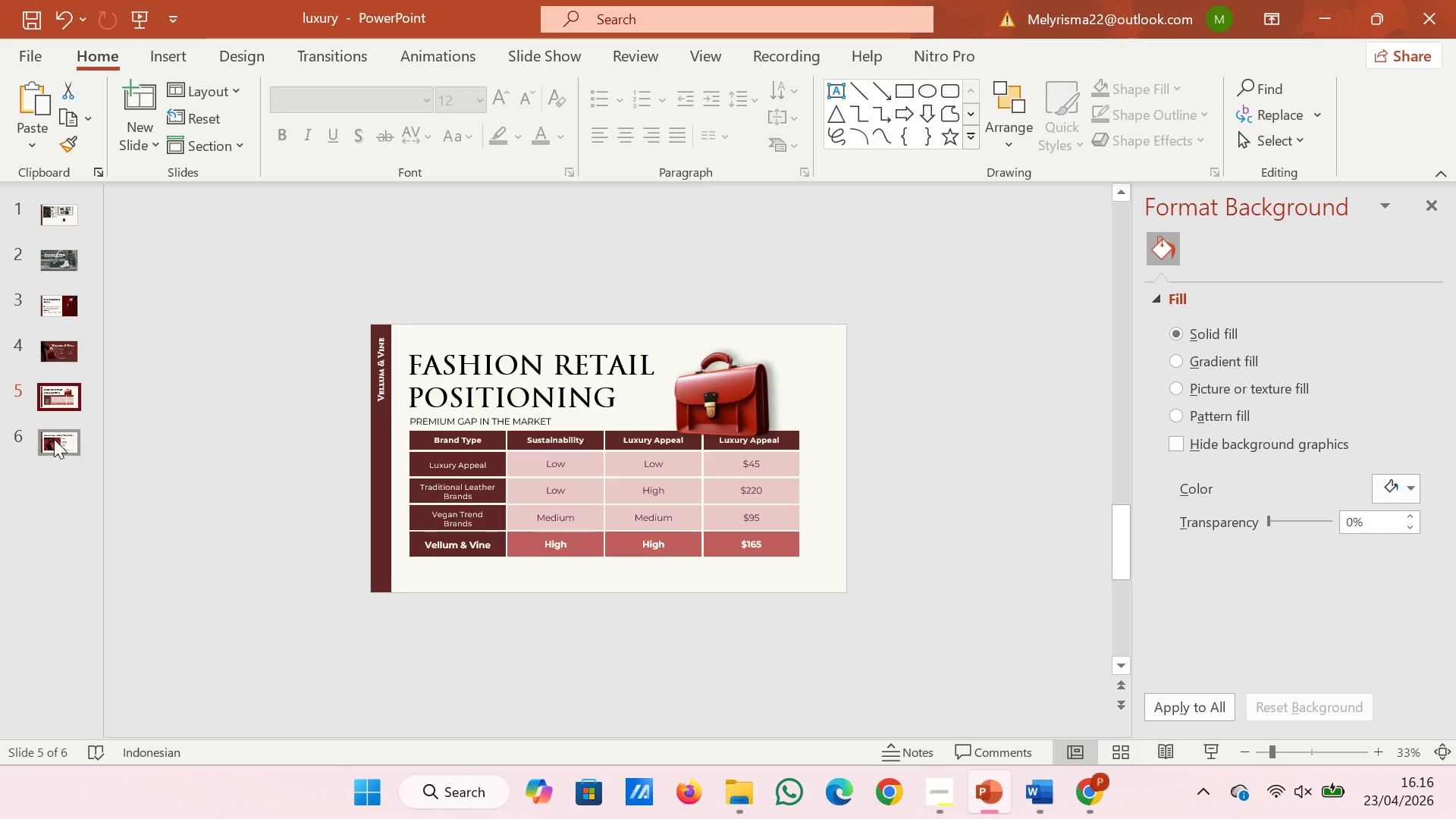 
left_click([56, 447])
 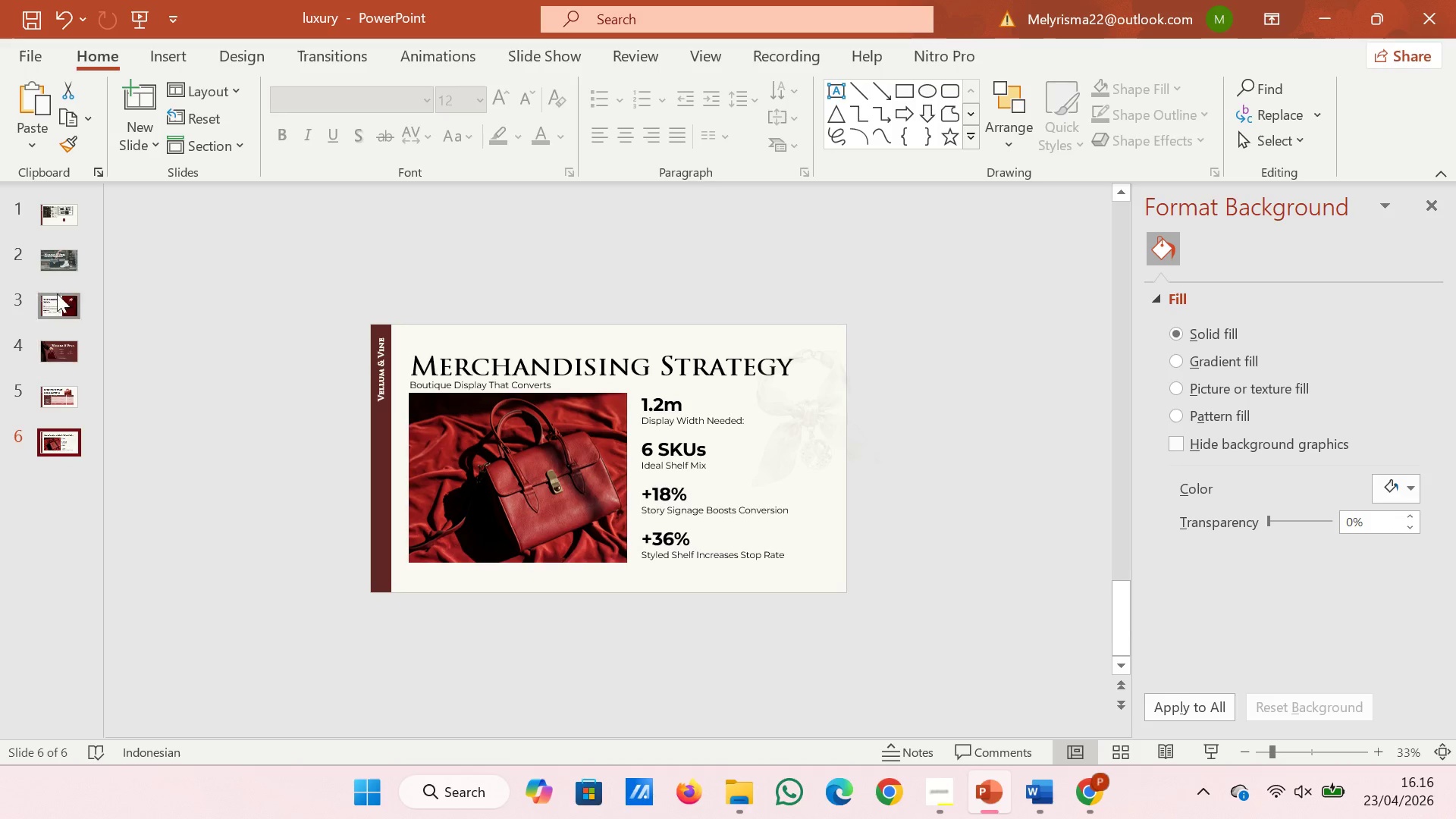 
wait(5.78)
 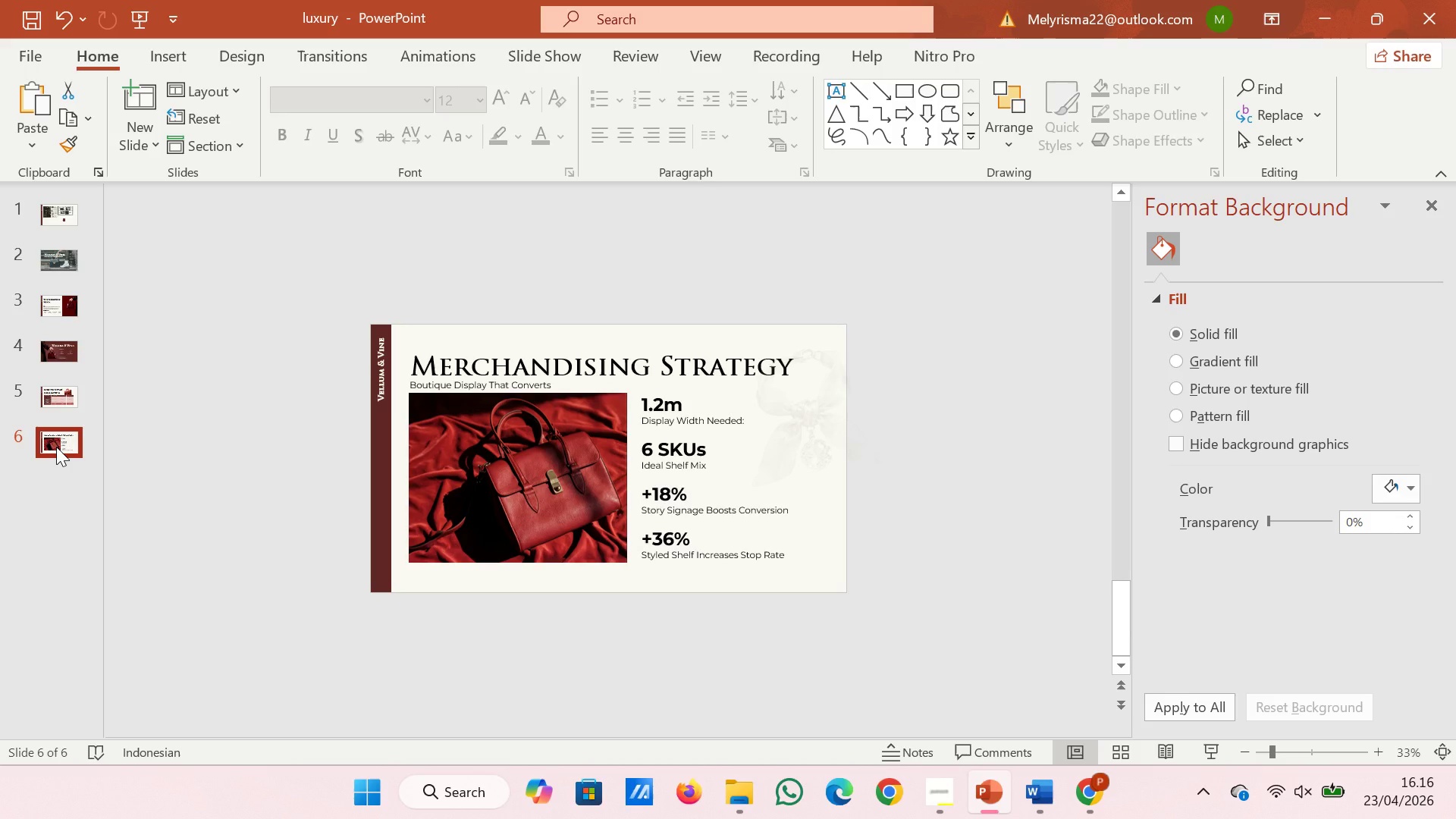 
left_click([130, 102])
 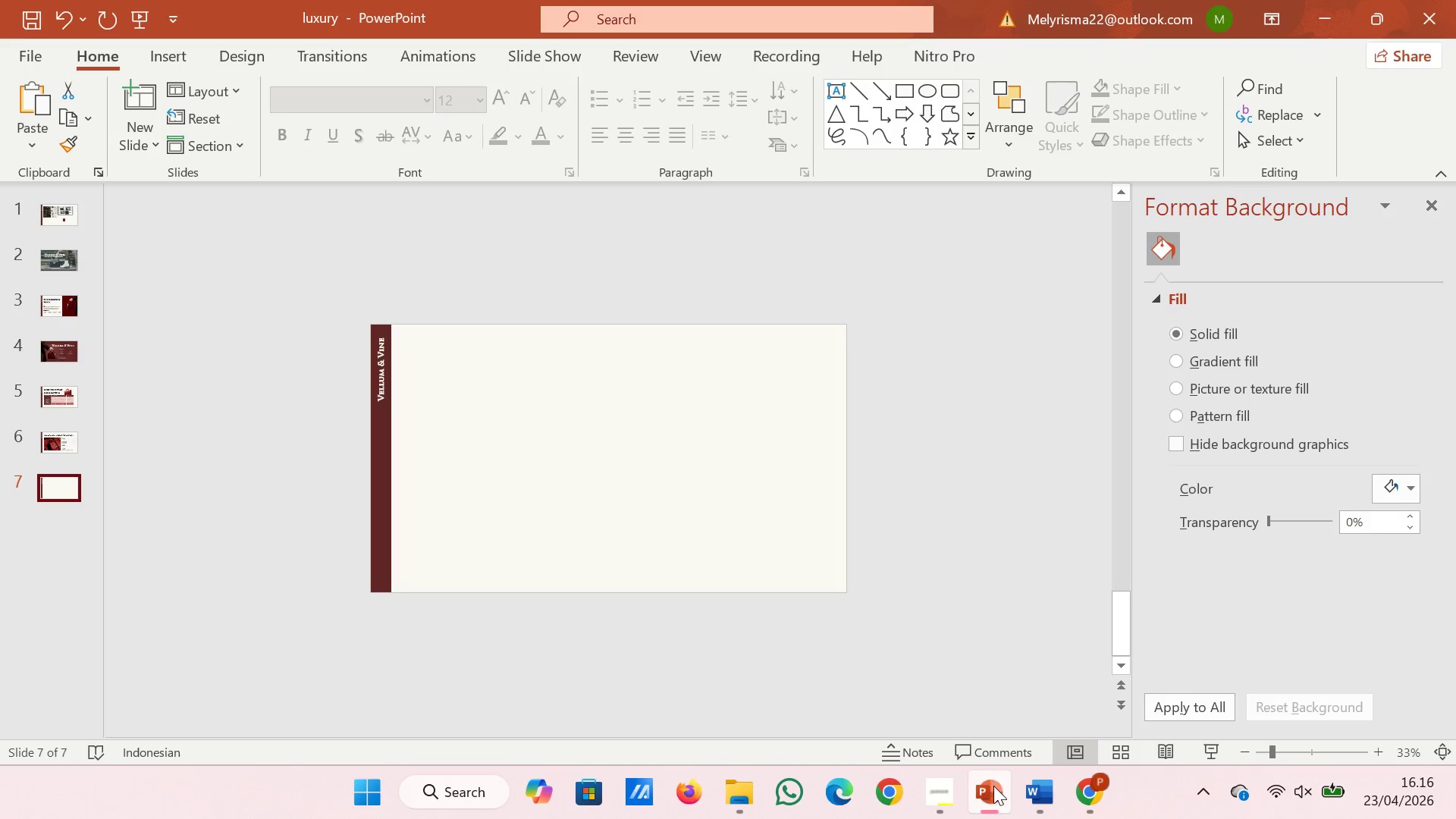 
left_click([1037, 792])
 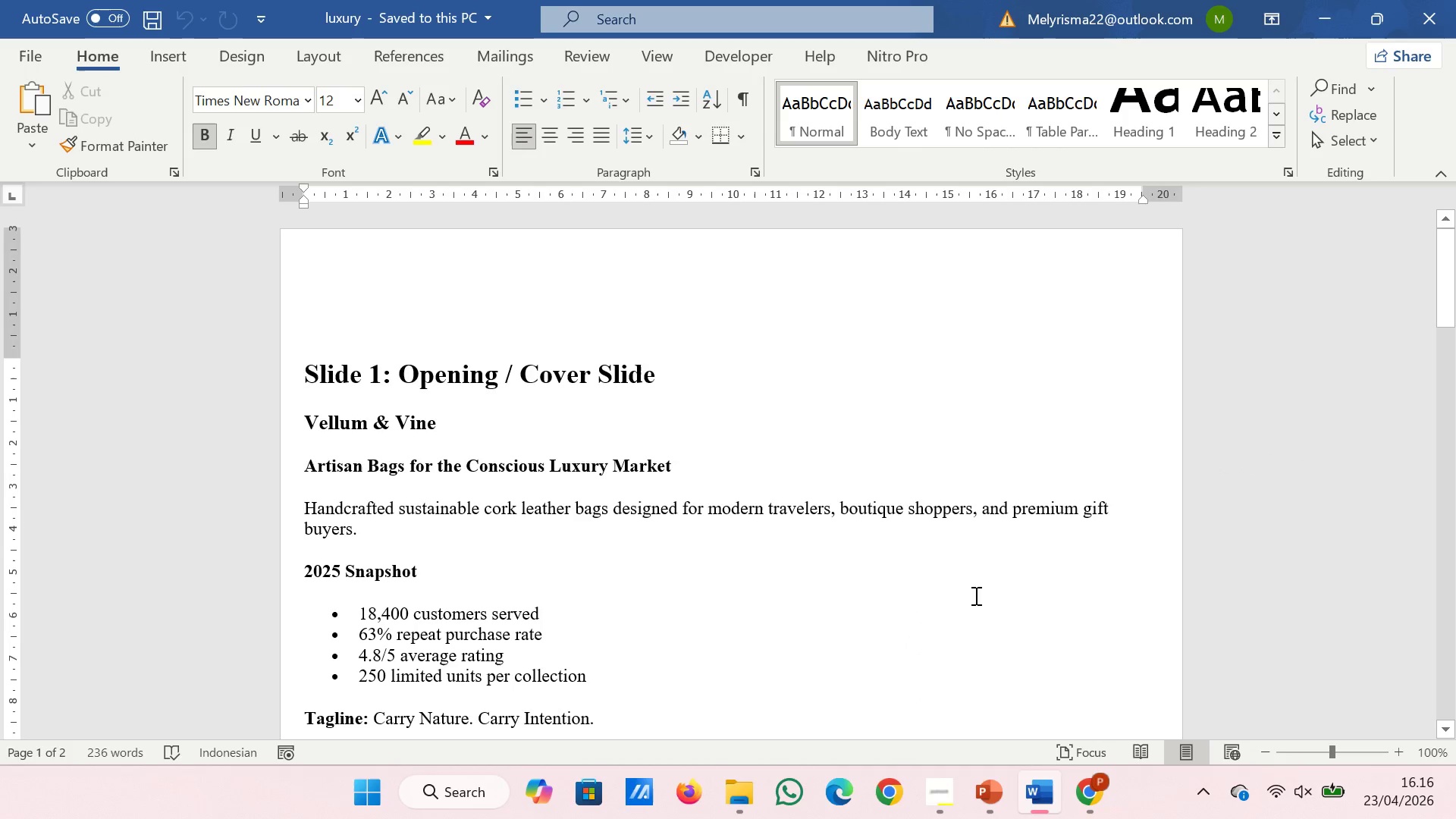 
scroll: coordinate [401, 425], scroll_direction: down, amount: 18.0
 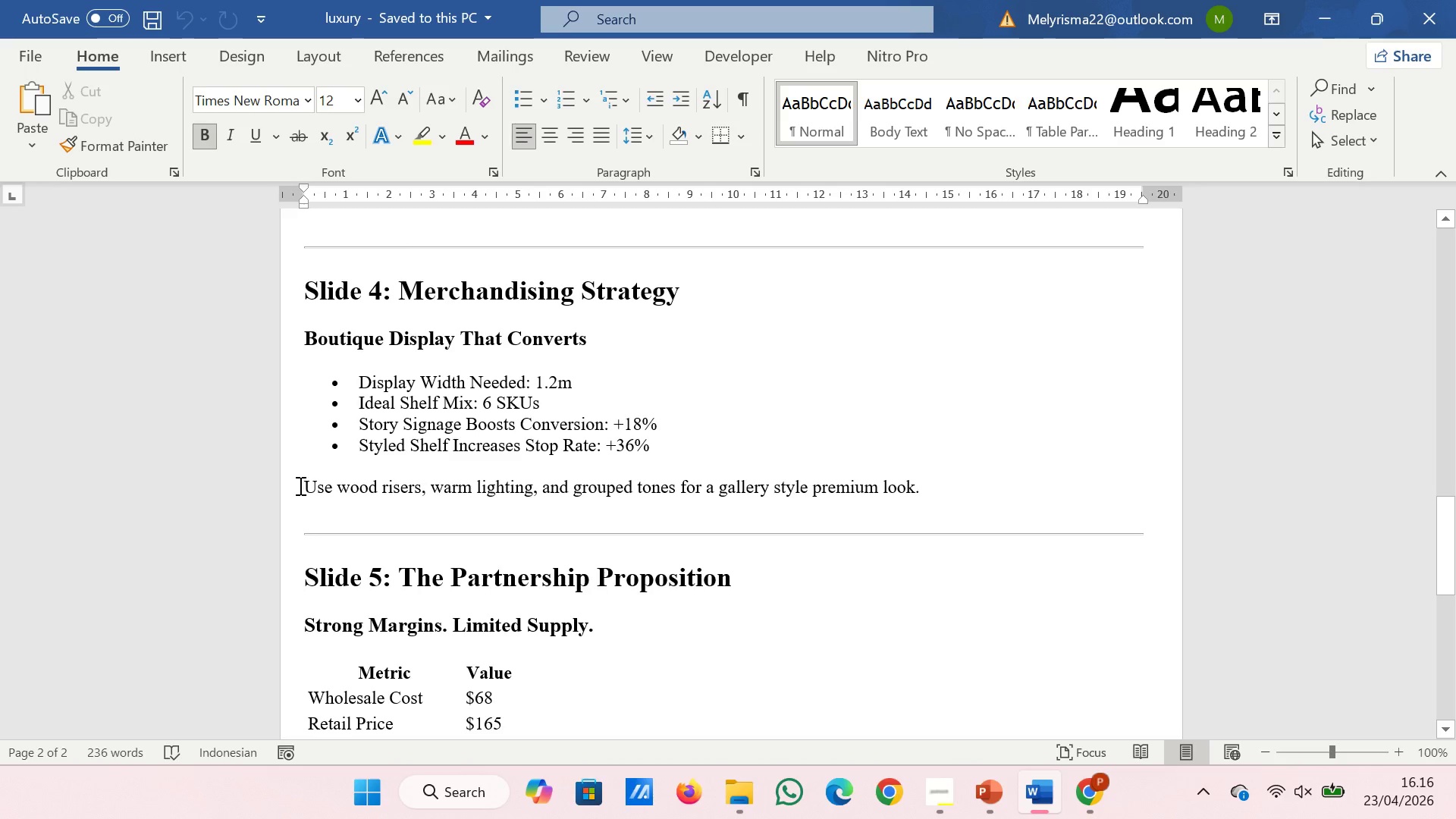 
left_click_drag(start_coordinate=[299, 485], to_coordinate=[966, 477])
 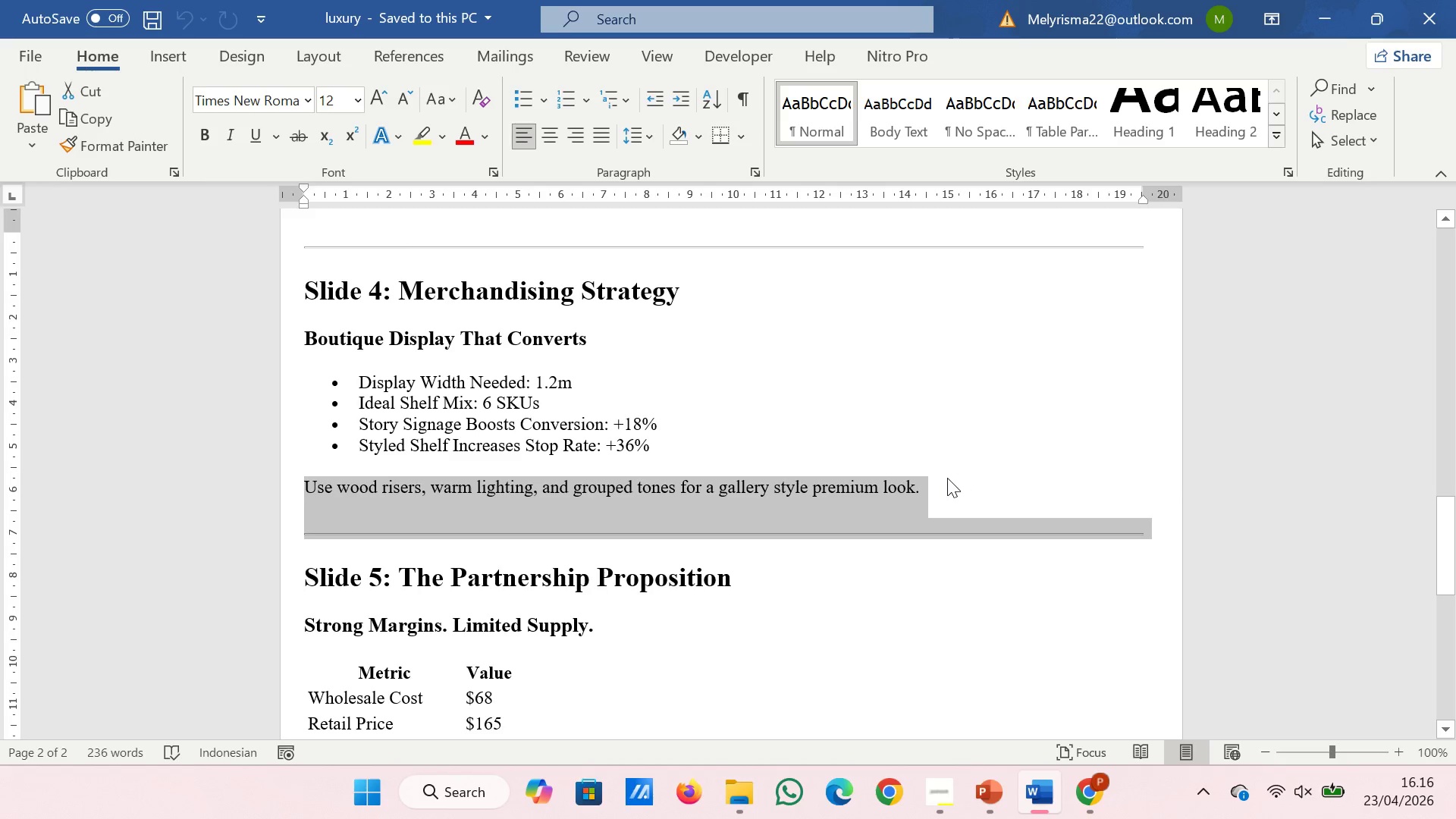 
left_click([947, 478])
 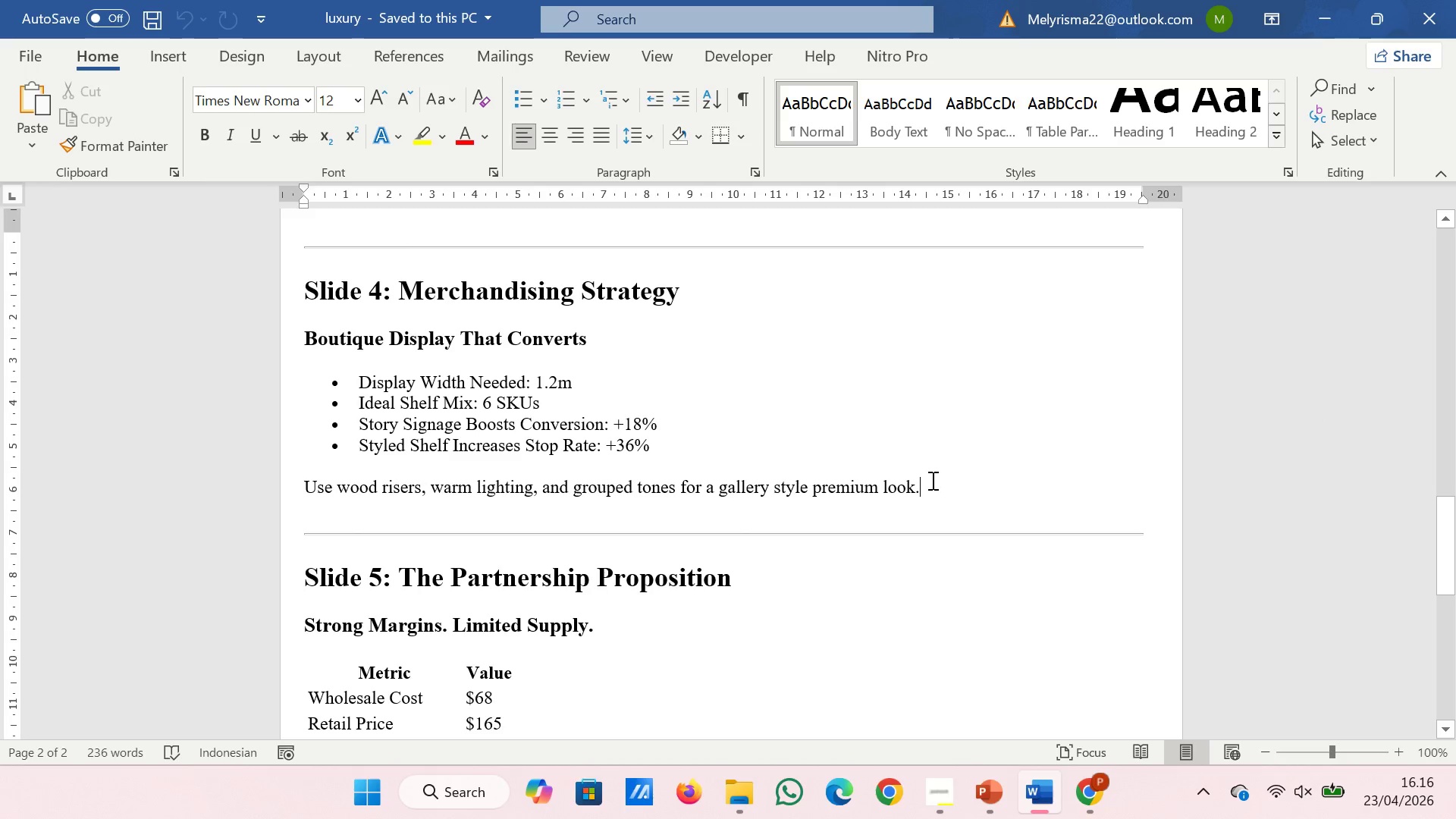 
left_click_drag(start_coordinate=[931, 481], to_coordinate=[312, 488])
 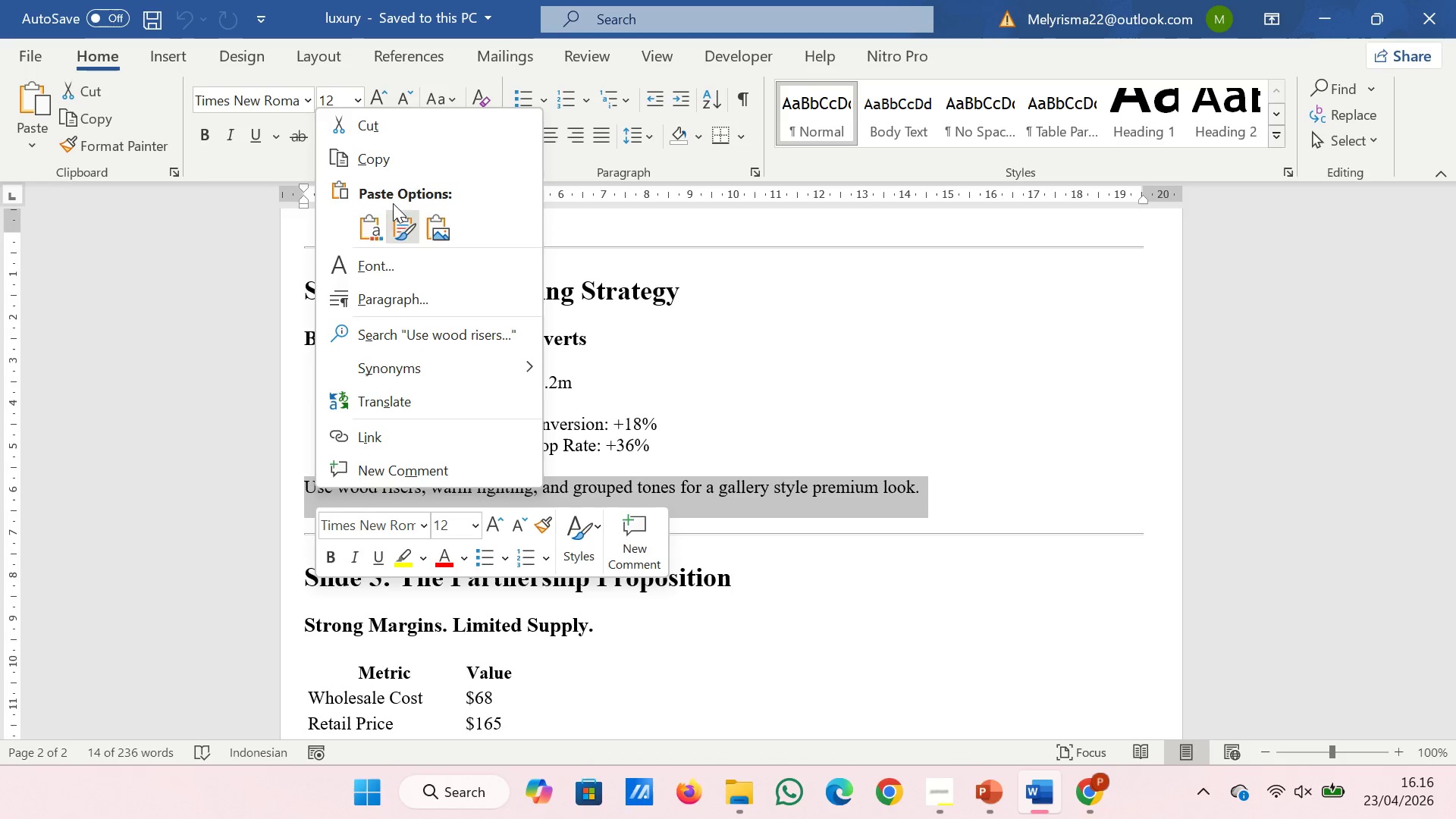 
left_click([381, 158])
 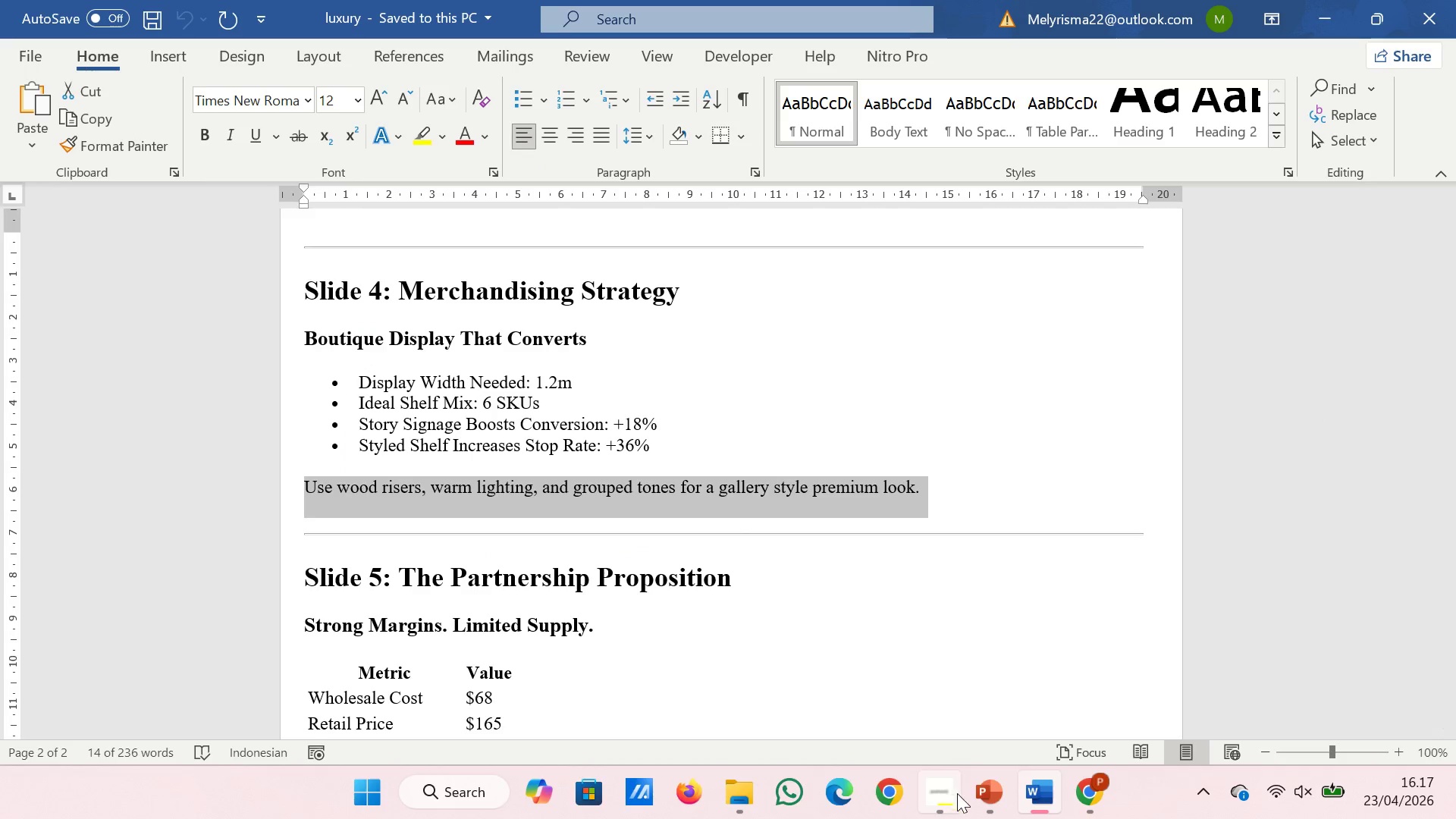 
left_click([984, 792])
 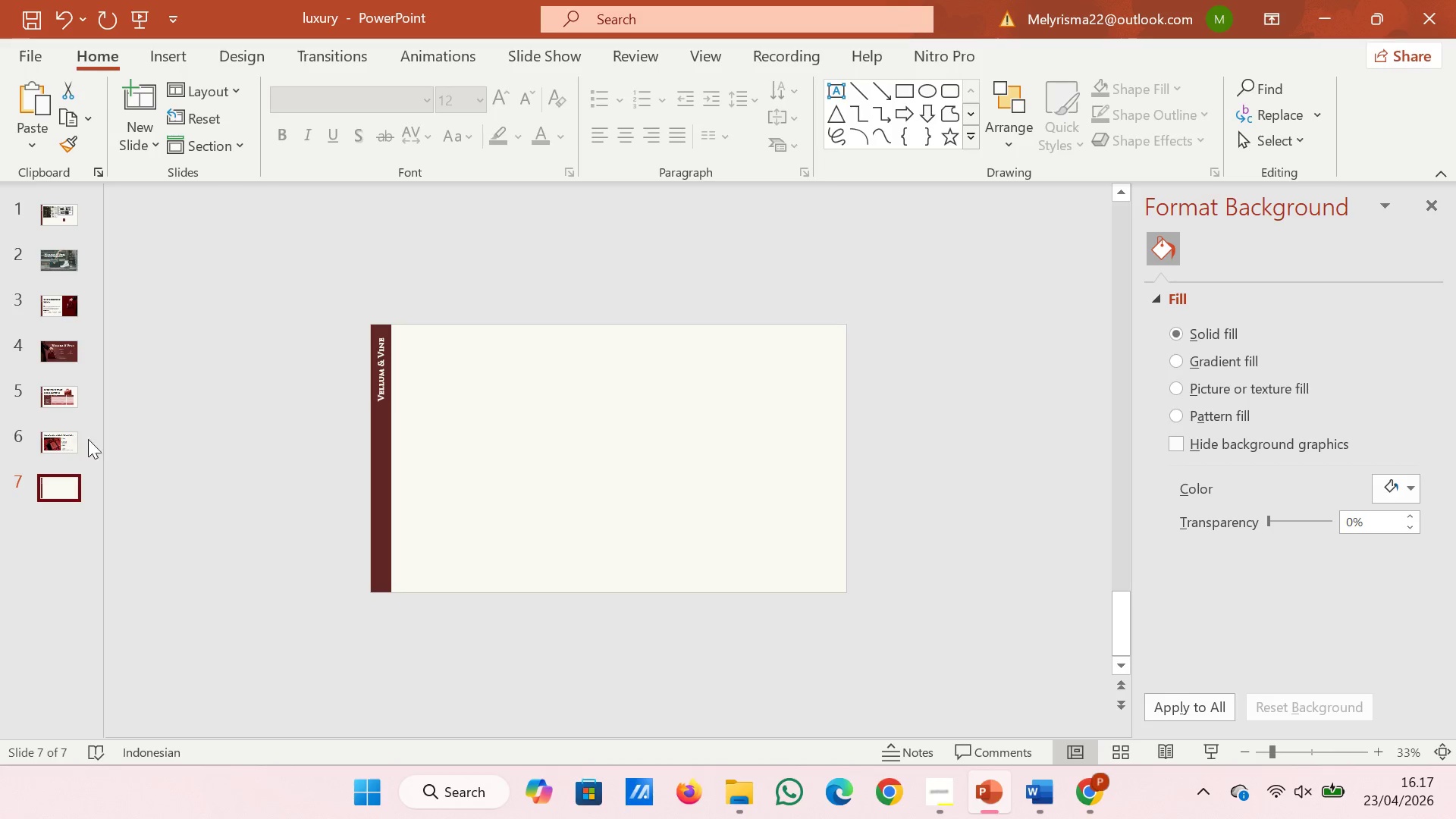 
left_click([78, 444])
 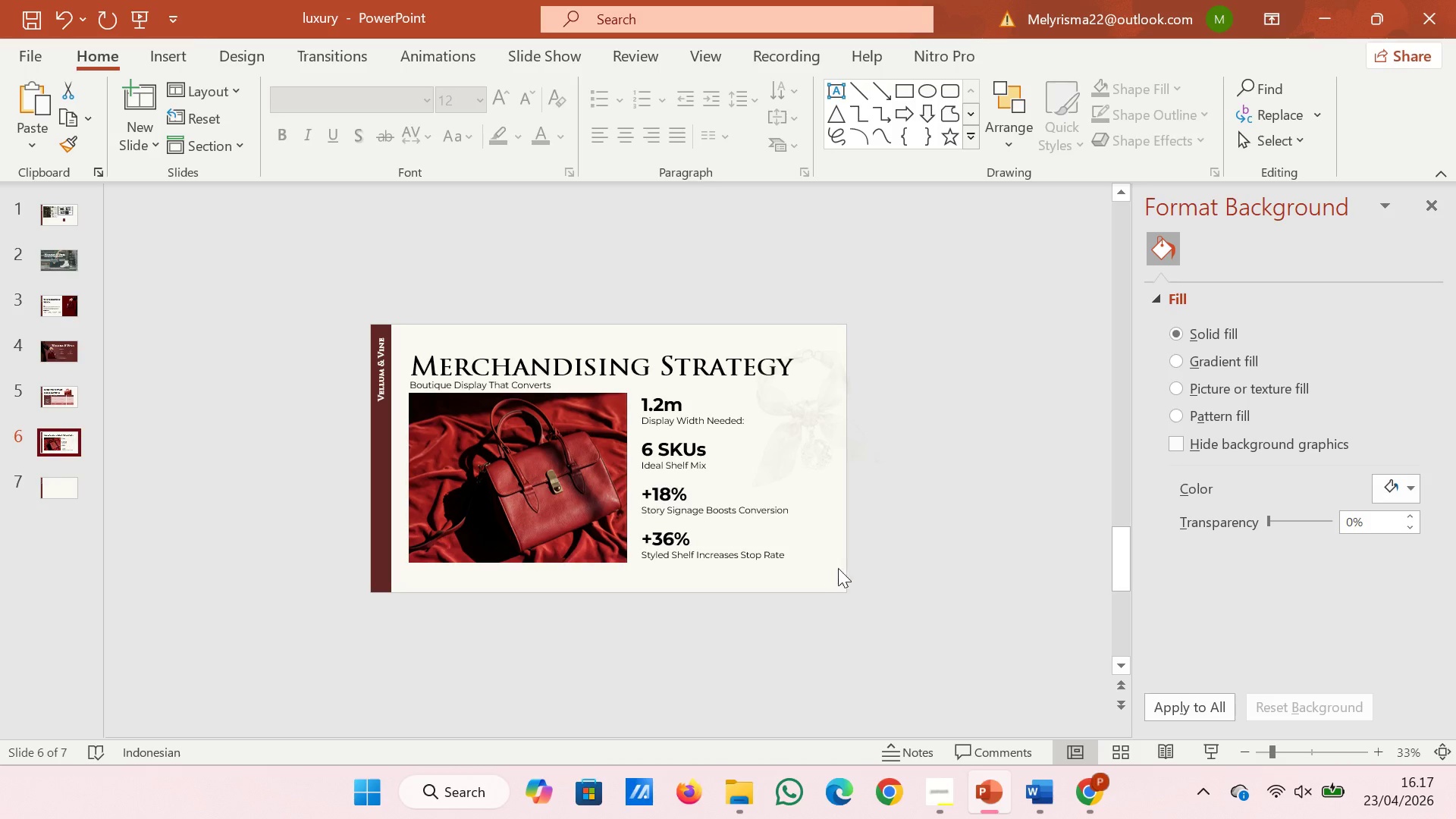 
left_click_drag(start_coordinate=[919, 583], to_coordinate=[636, 387])
 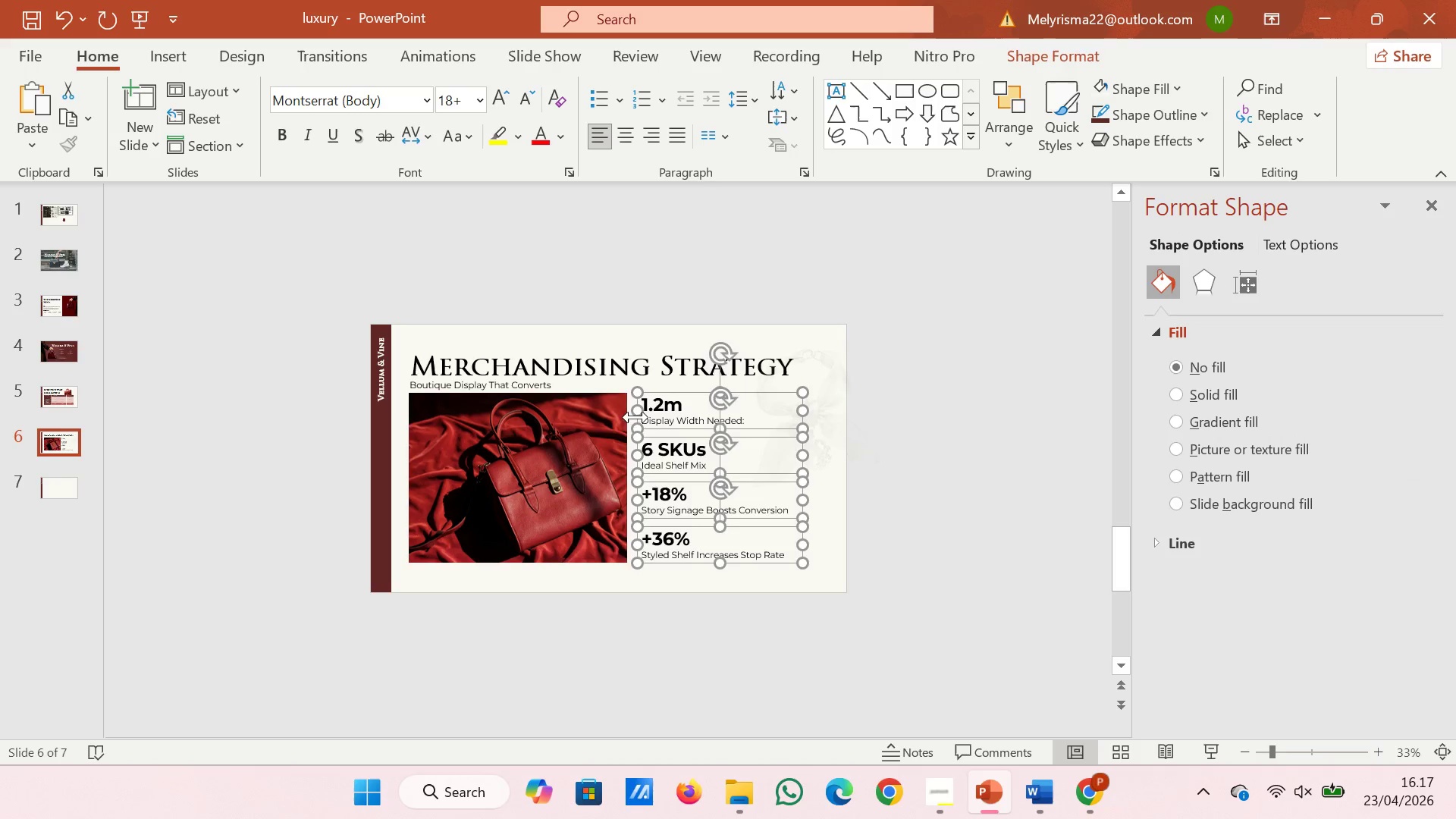 
hold_key(key=ControlLeft, duration=0.64)
scroll: coordinate [635, 425], scroll_direction: up, amount: 4.0
 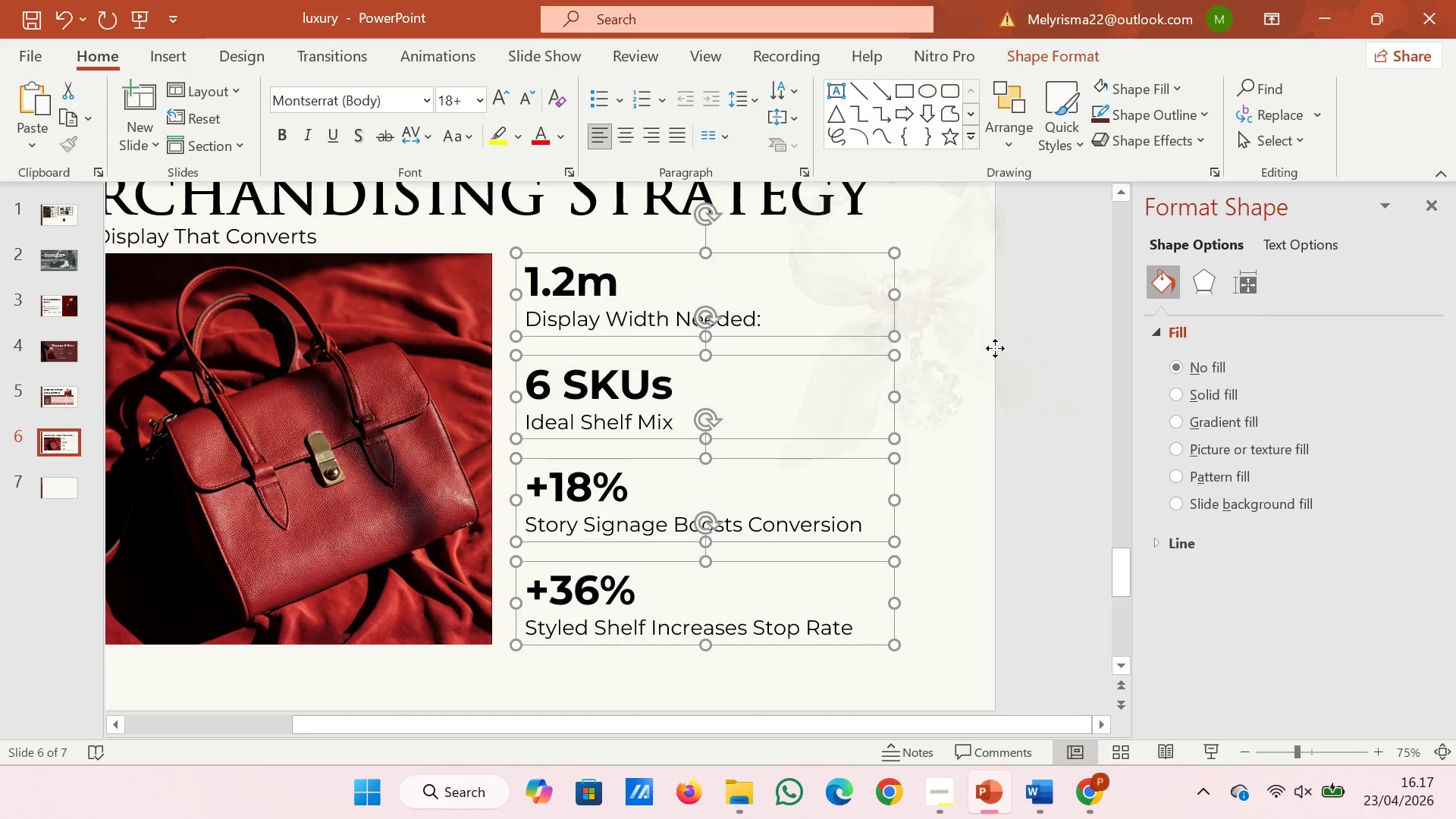 
left_click([576, 394])
 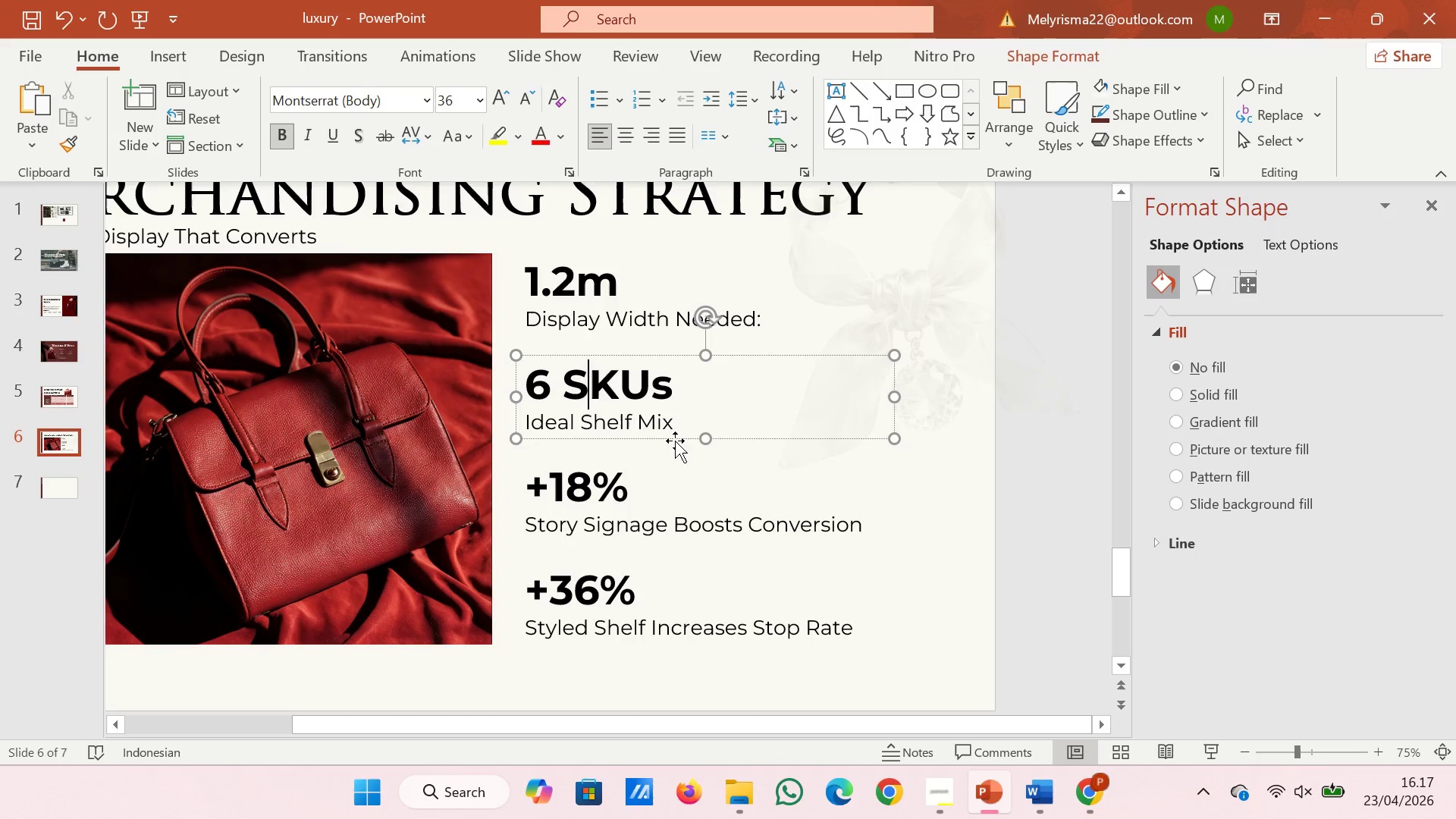 
left_click_drag(start_coordinate=[674, 440], to_coordinate=[672, 422])
 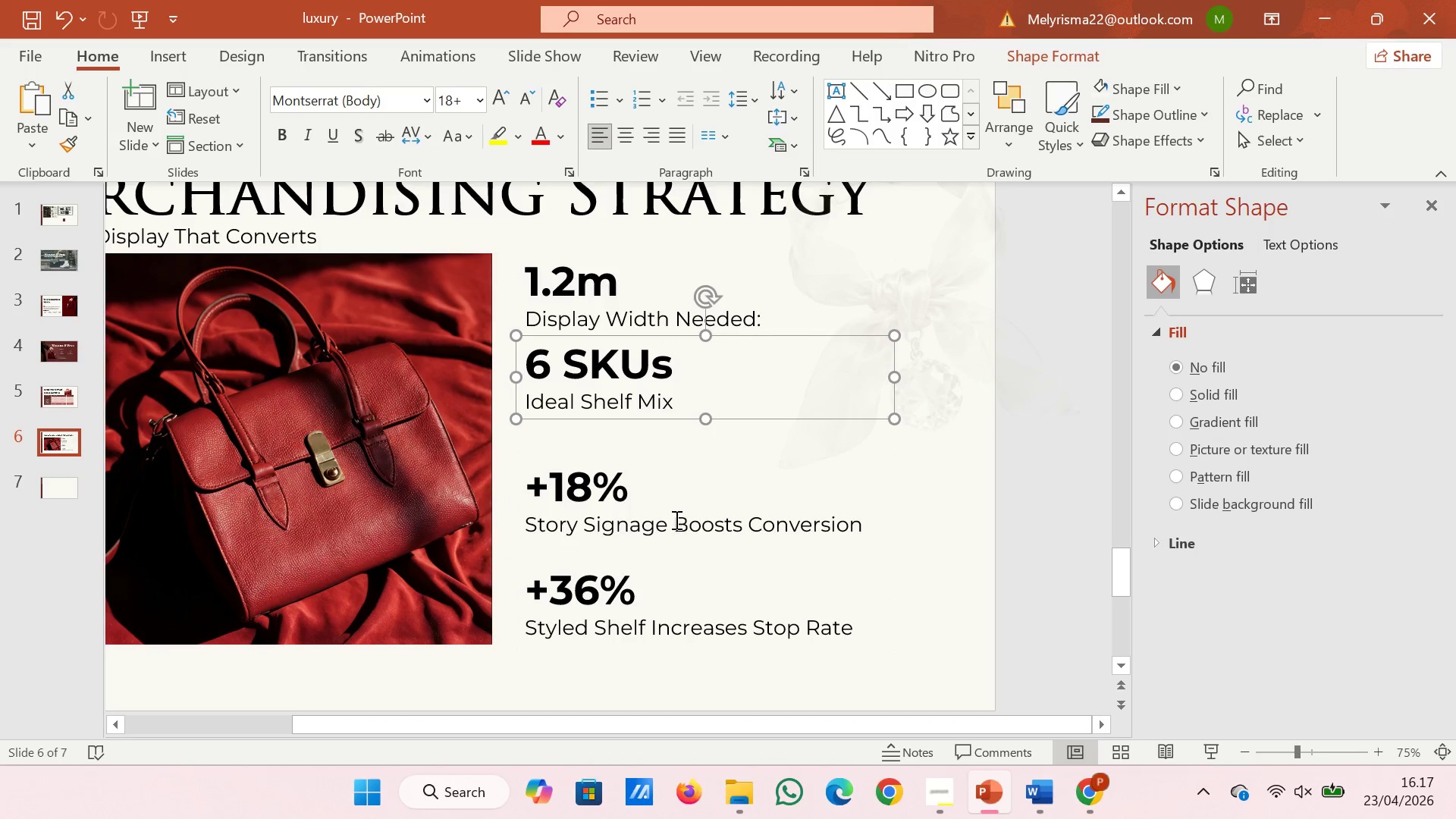 
left_click([675, 519])
 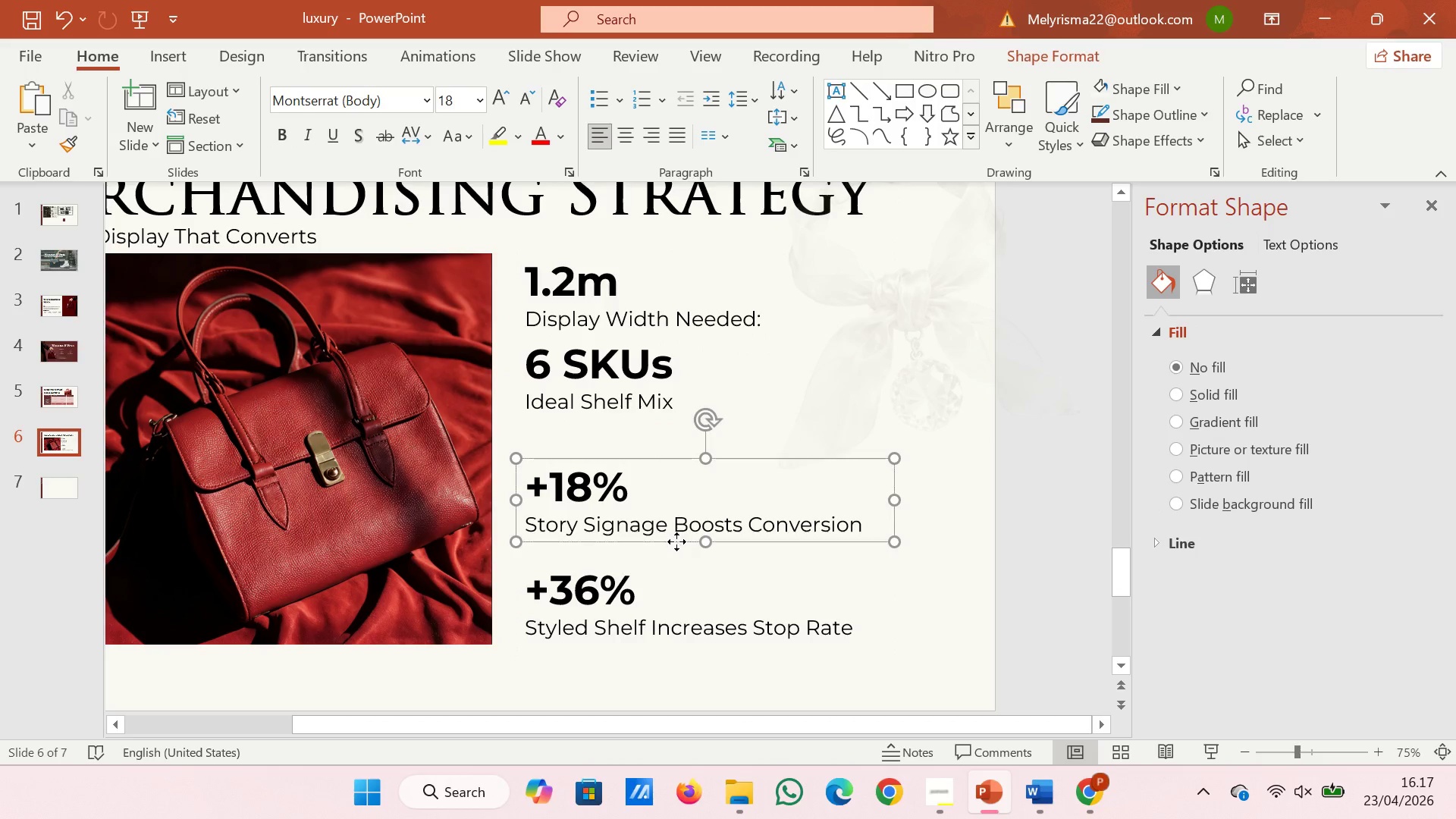 
left_click_drag(start_coordinate=[676, 541], to_coordinate=[676, 494])
 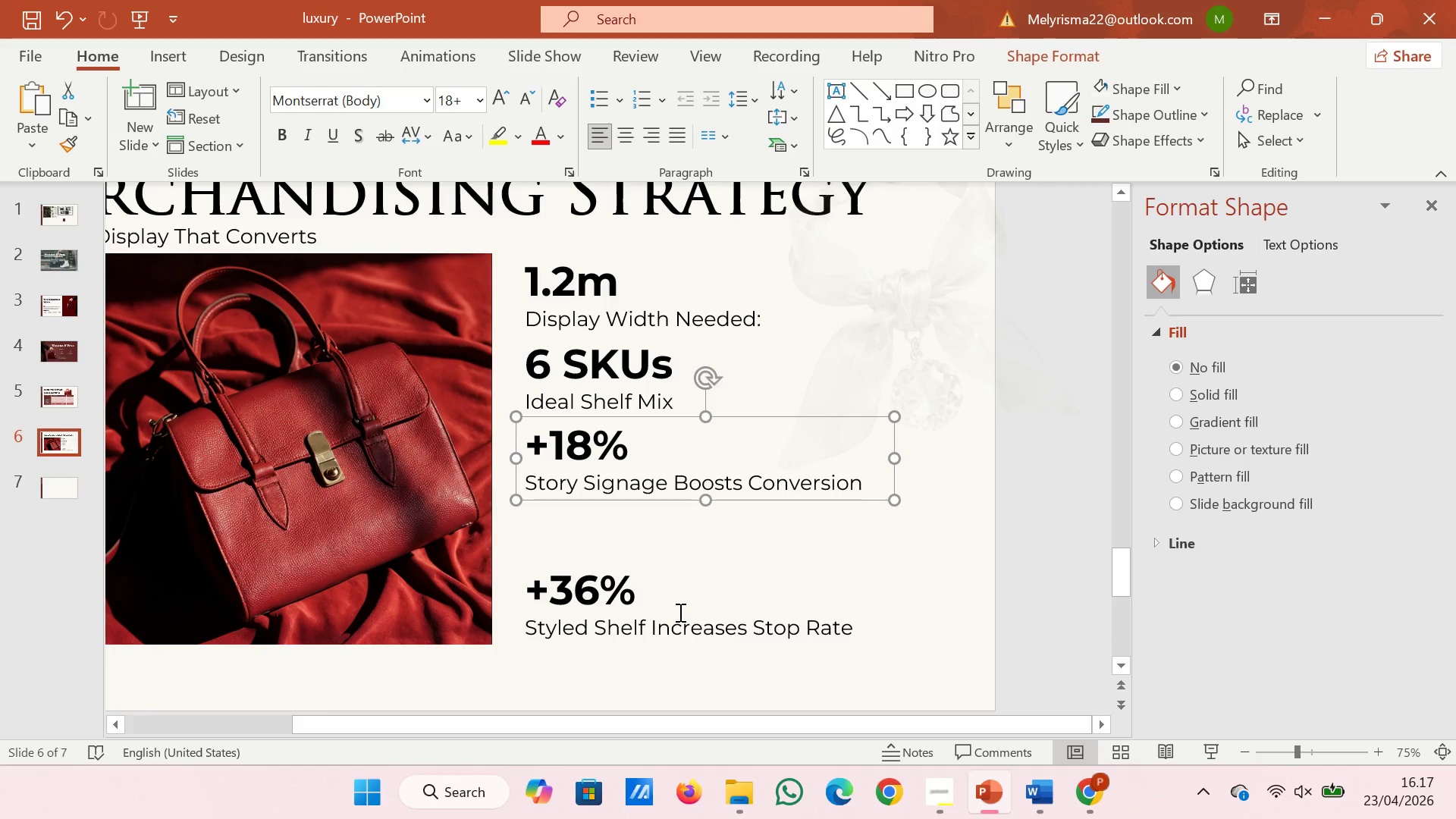 
left_click([679, 612])
 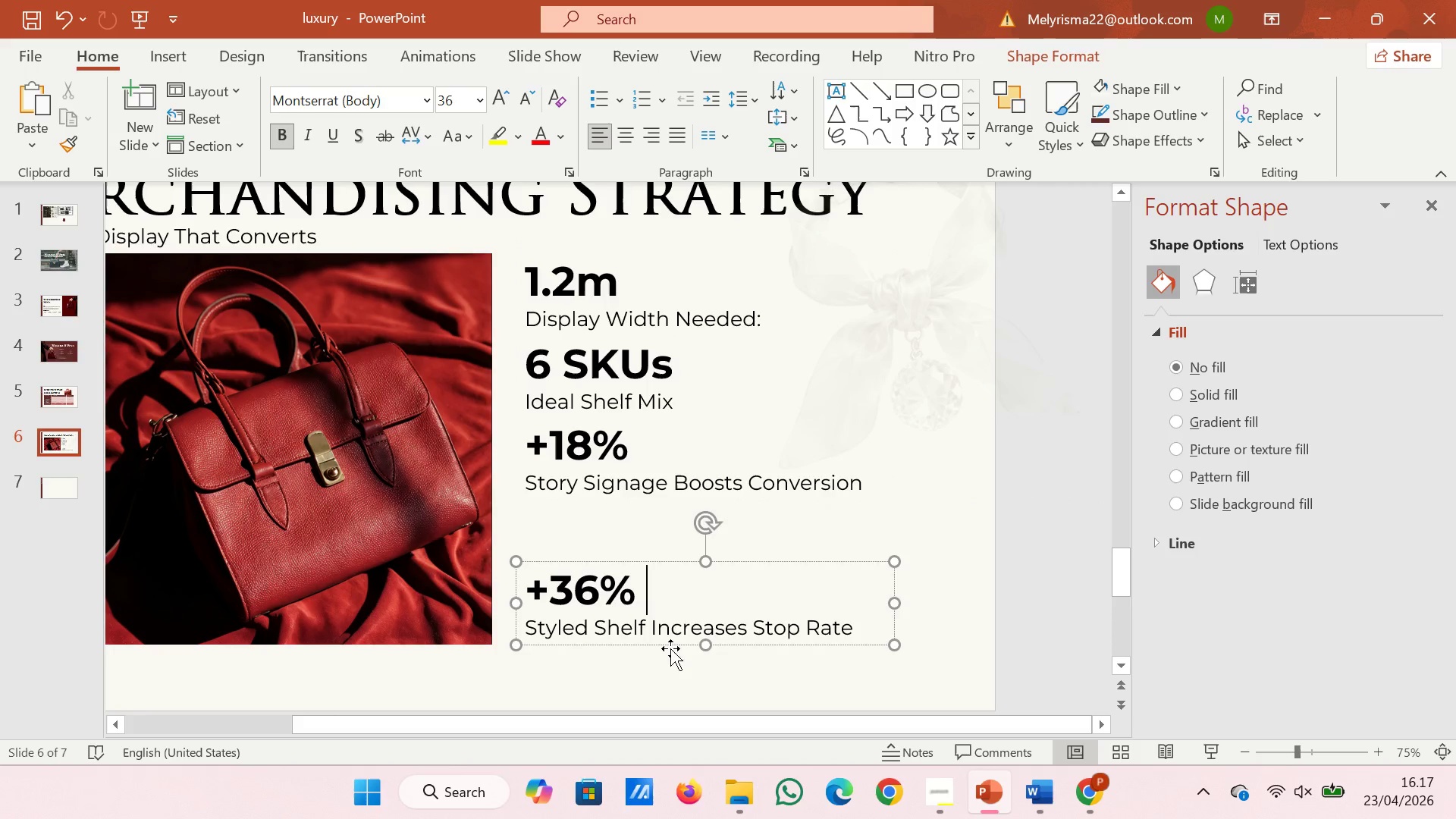 
left_click_drag(start_coordinate=[670, 648], to_coordinate=[669, 588])
 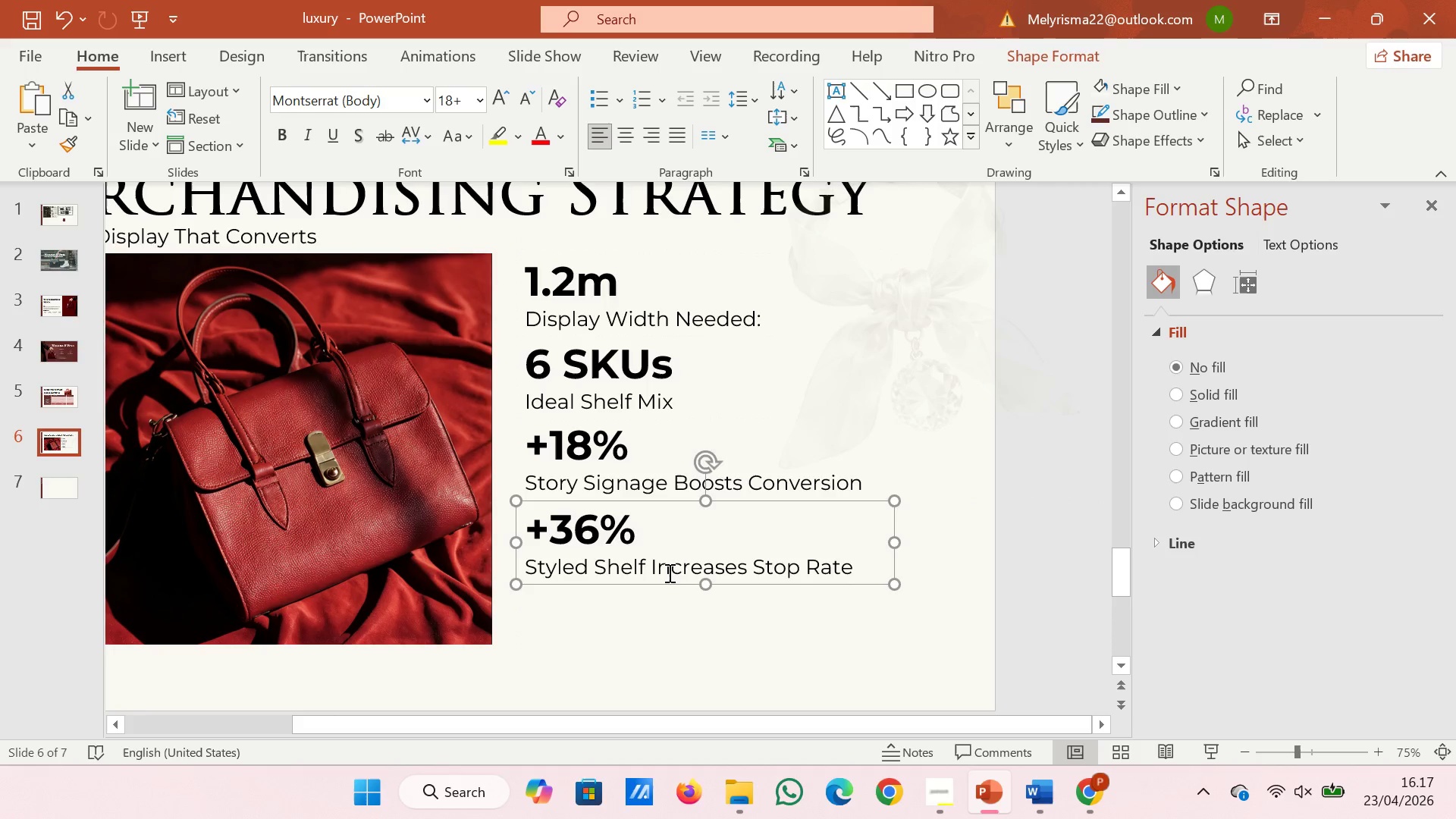 
left_click([668, 572])
 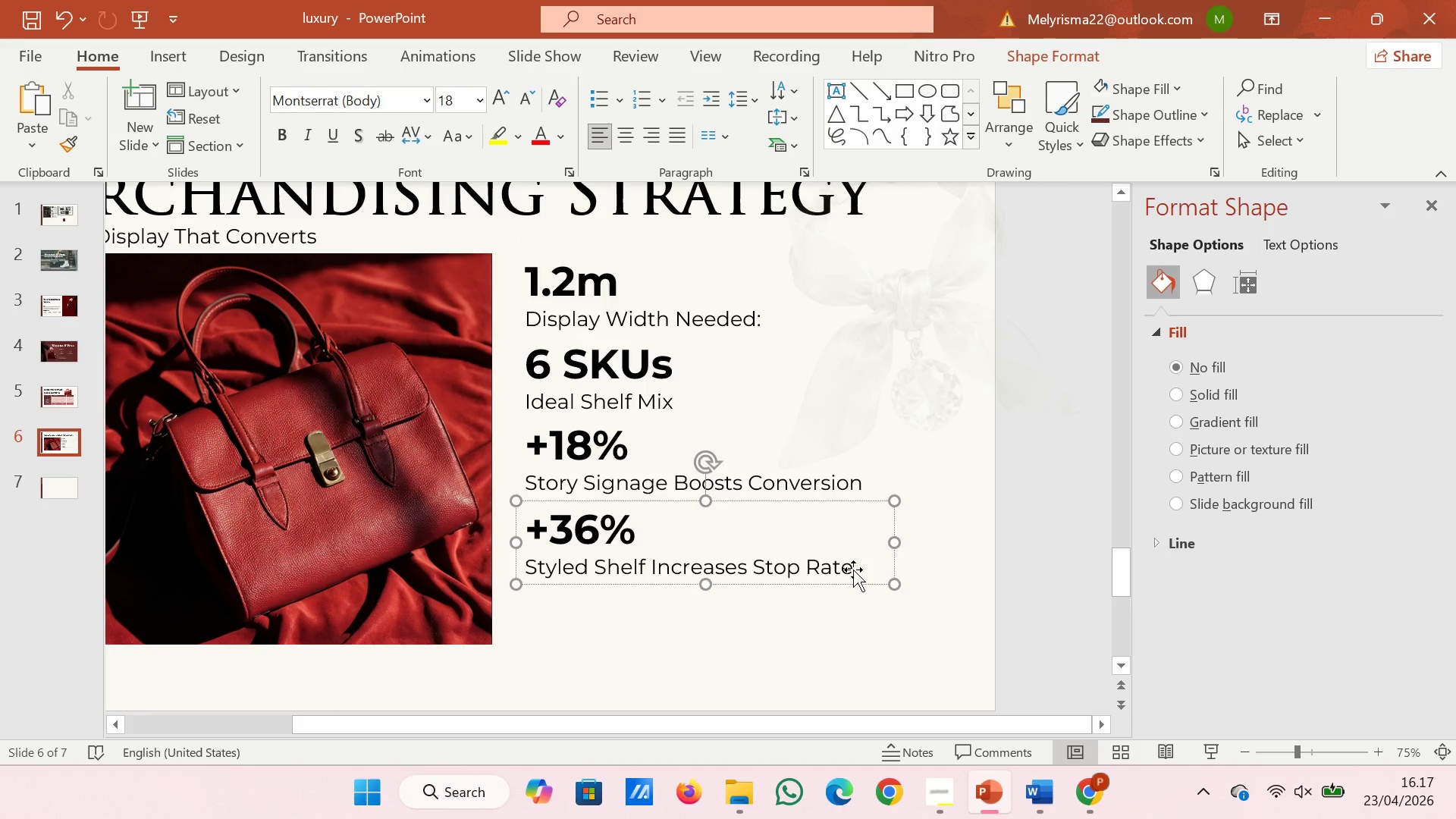 
left_click_drag(start_coordinate=[852, 567], to_coordinate=[559, 563])
 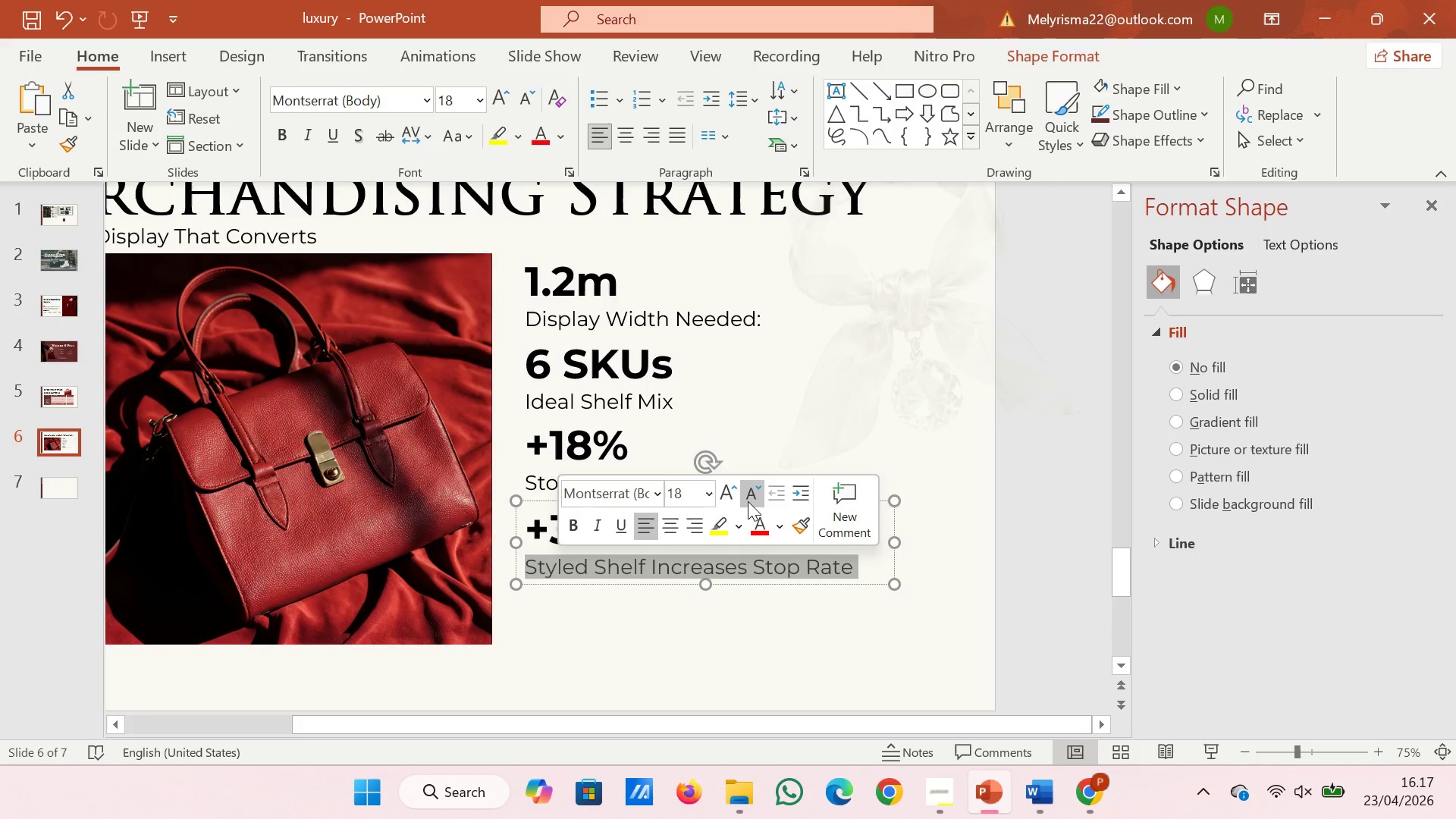 
left_click([747, 499])
 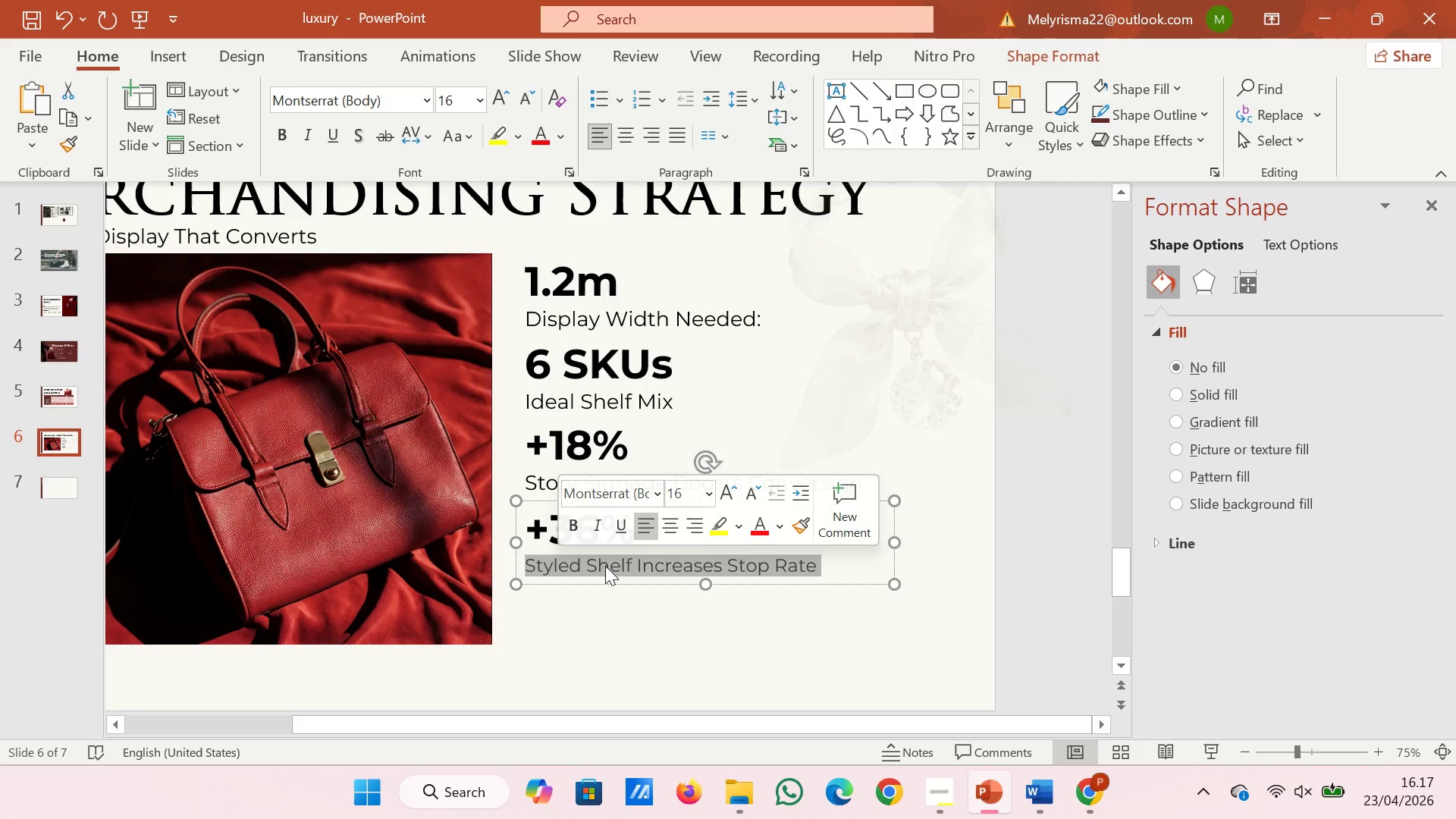 
left_click([606, 565])
 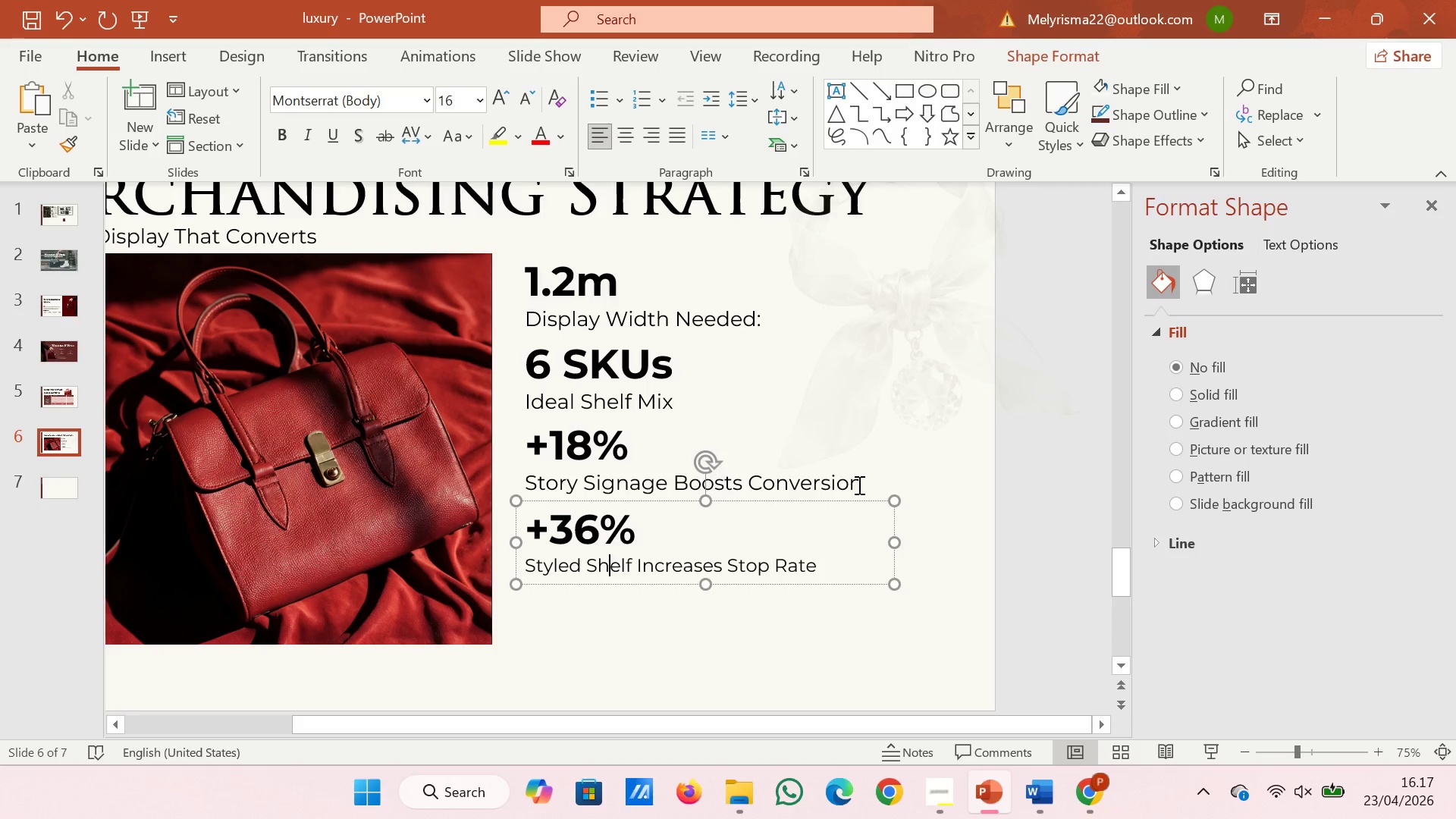 
left_click([858, 479])
 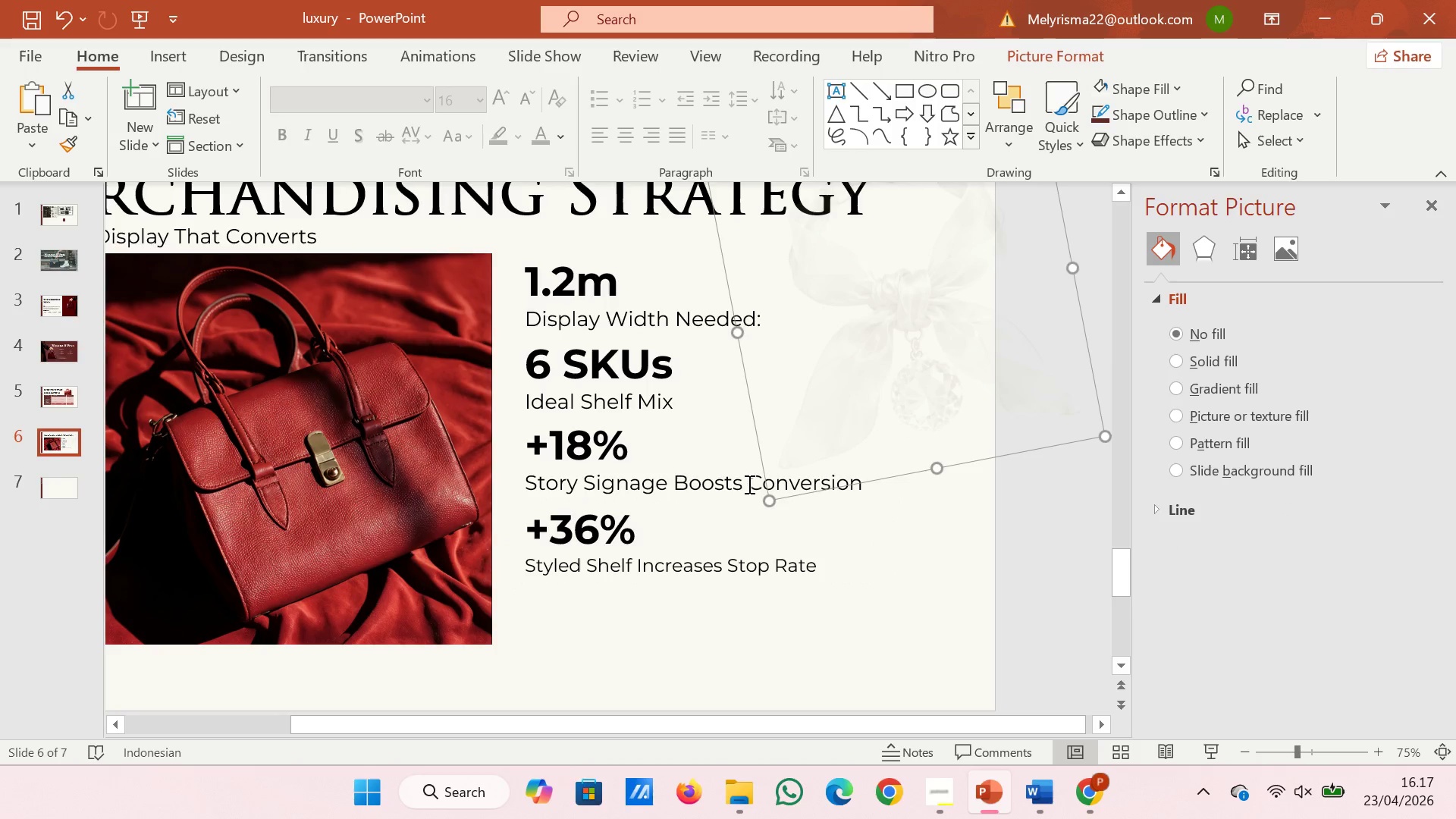 
left_click([746, 484])
 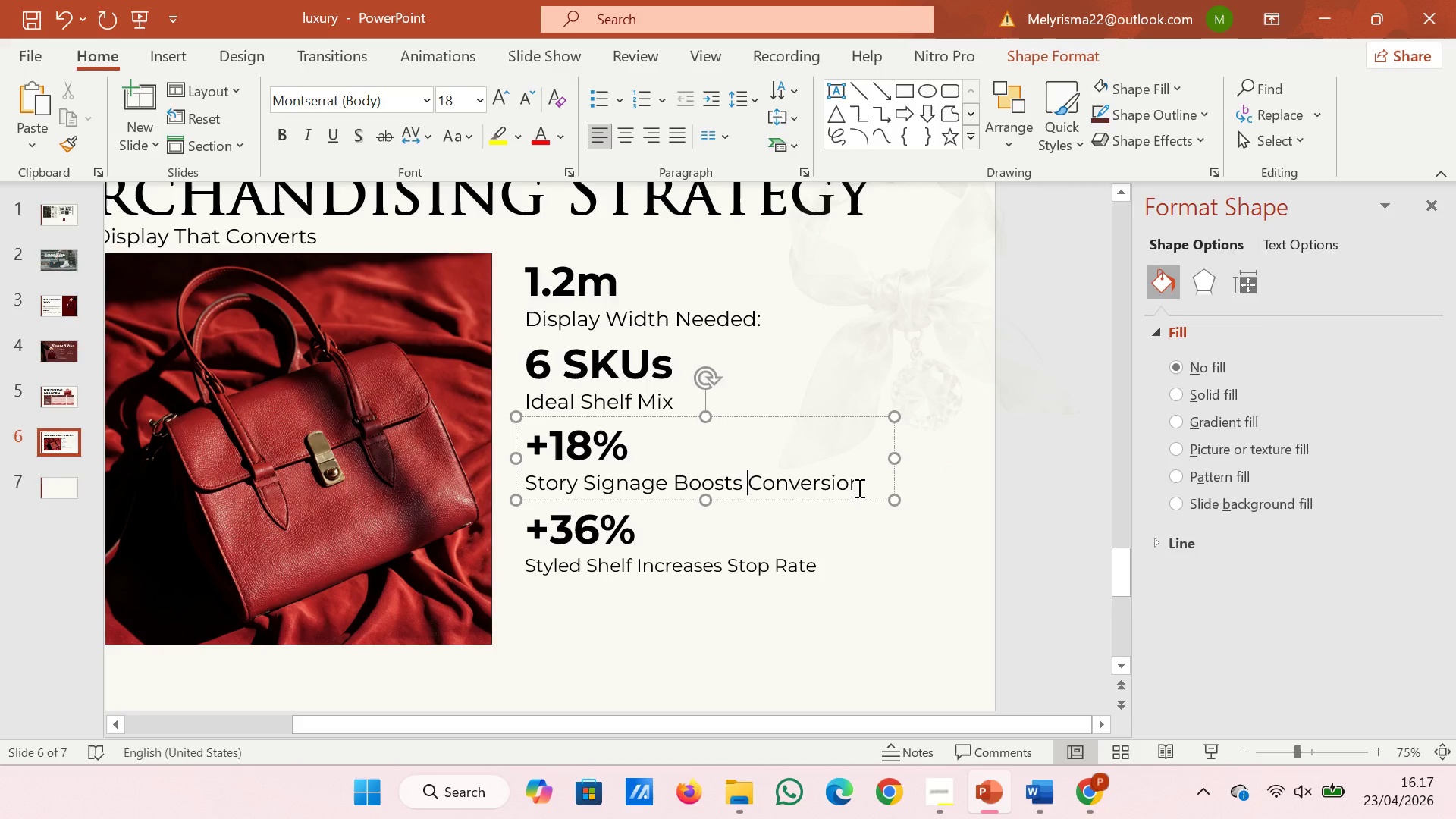 
left_click_drag(start_coordinate=[858, 488], to_coordinate=[535, 488])
 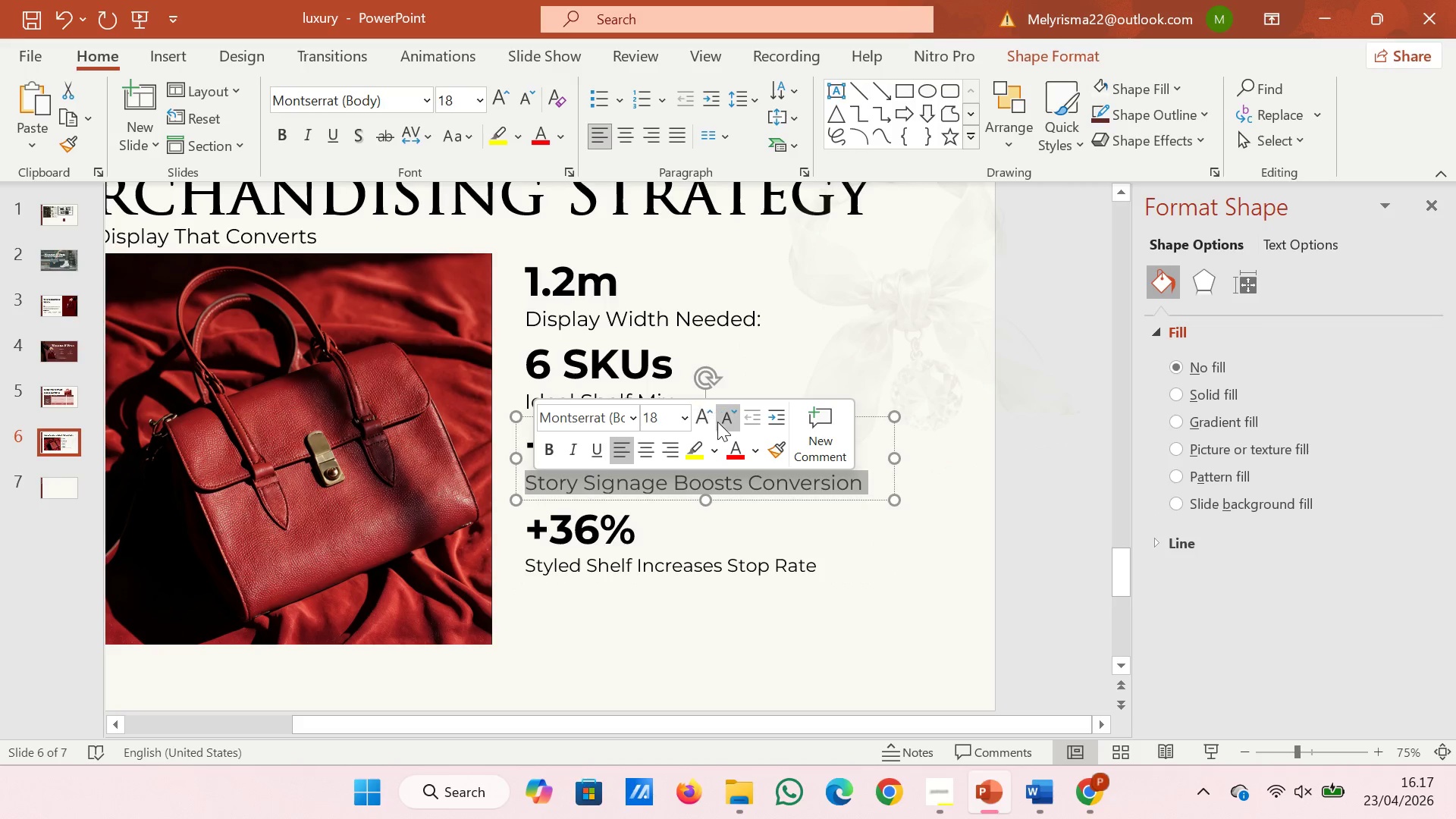 
left_click([721, 422])
 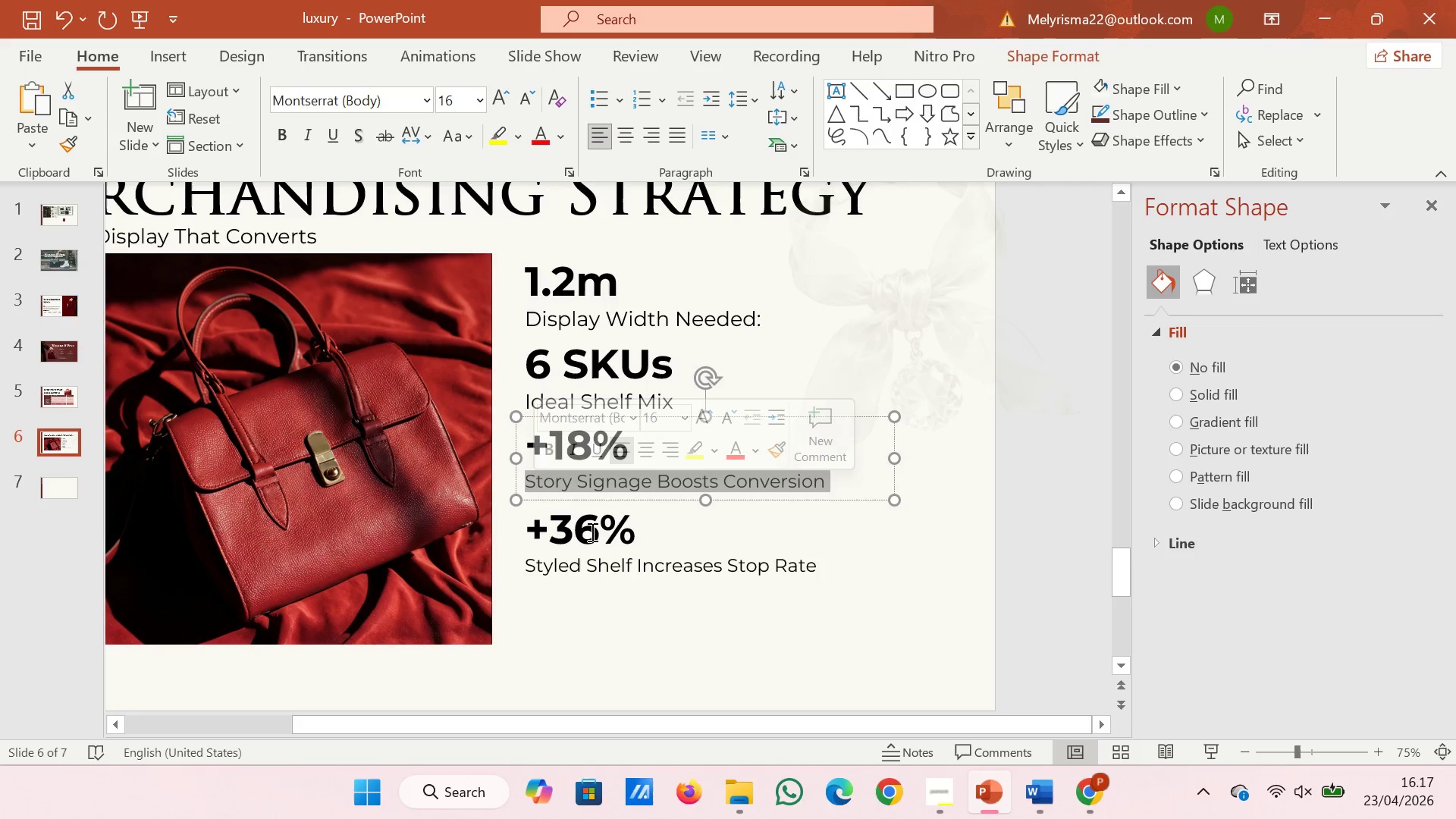 
left_click([591, 532])
 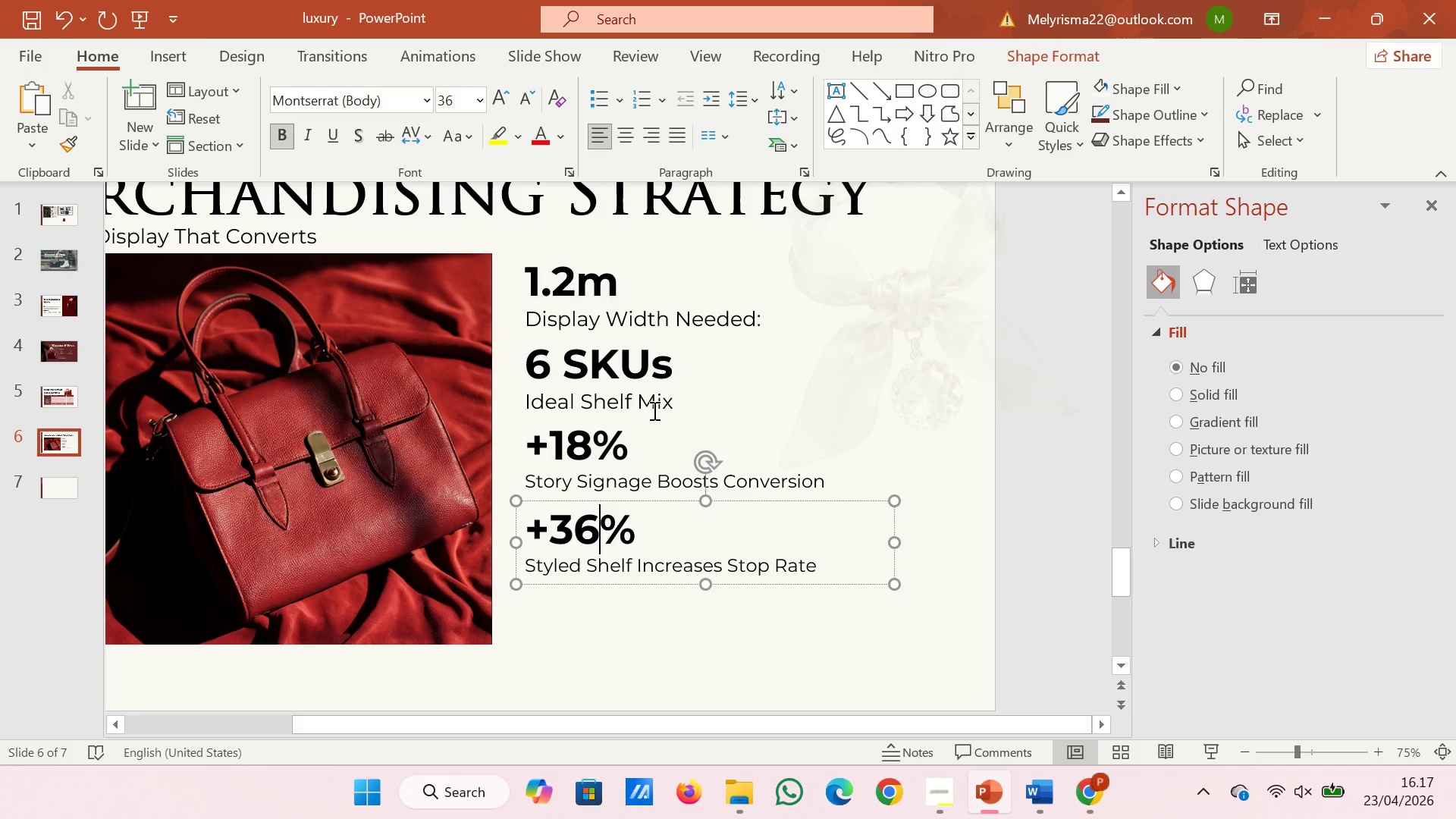 
left_click([657, 405])
 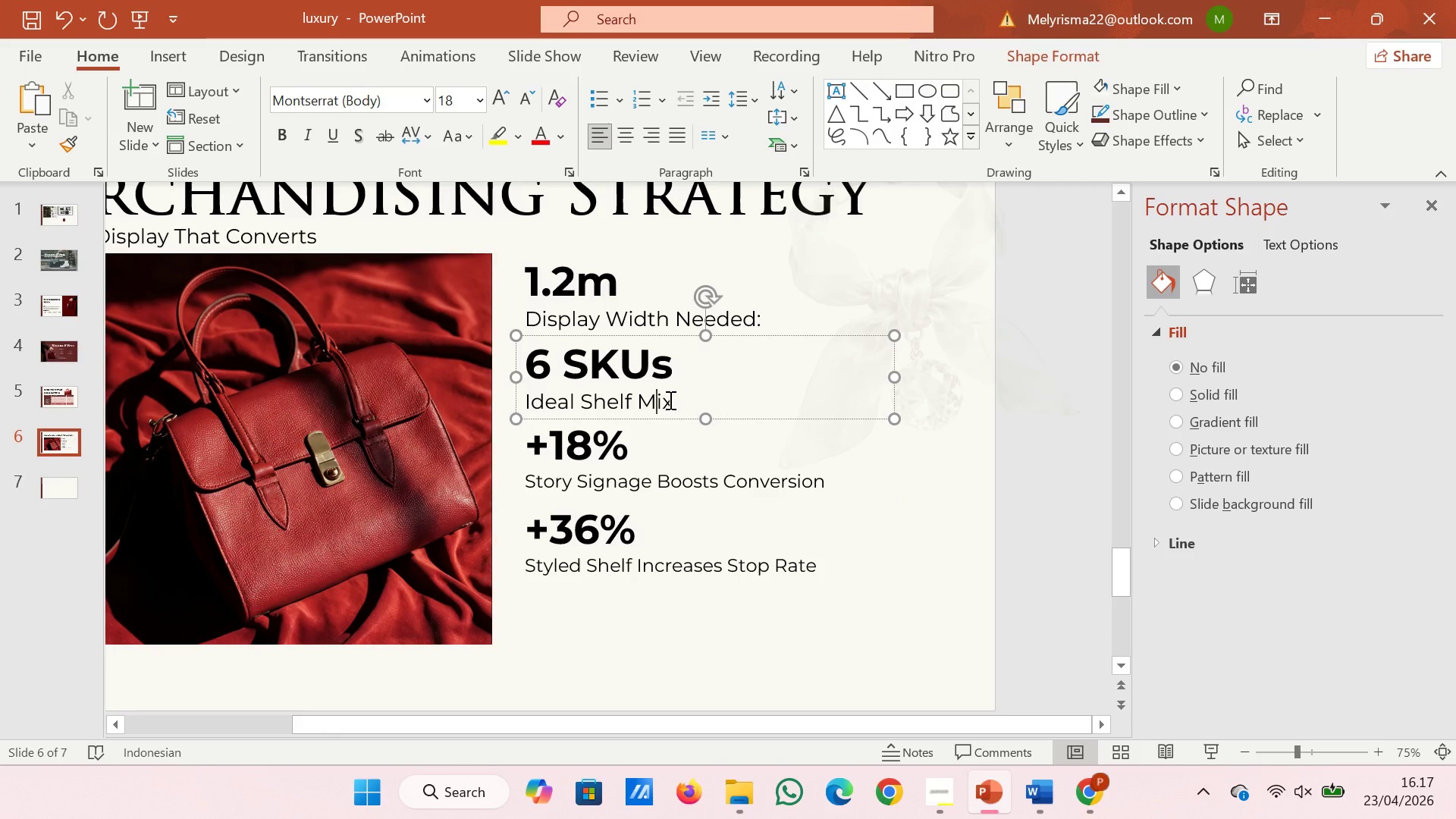 
left_click_drag(start_coordinate=[669, 400], to_coordinate=[518, 408])
 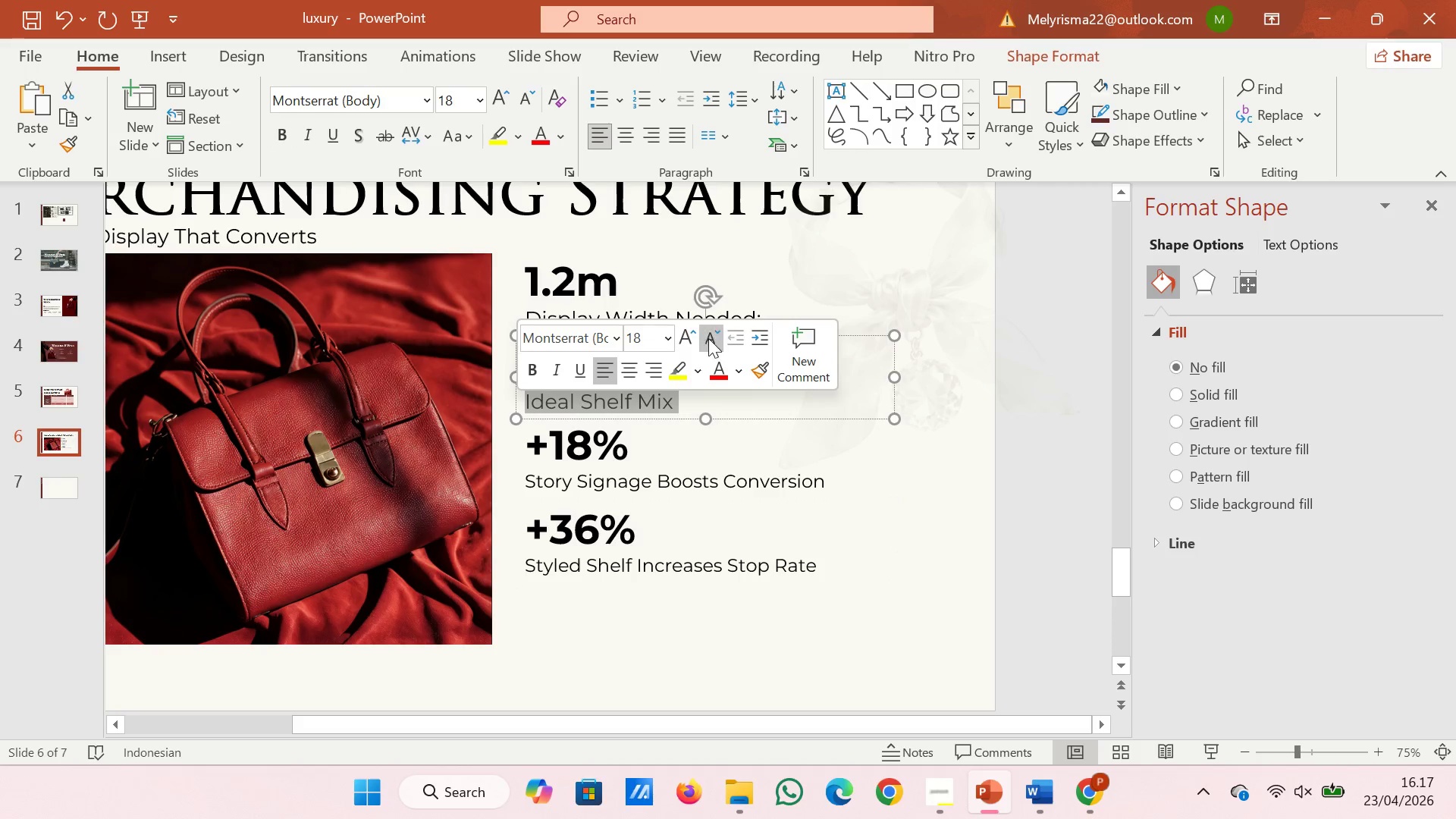 
left_click([708, 338])
 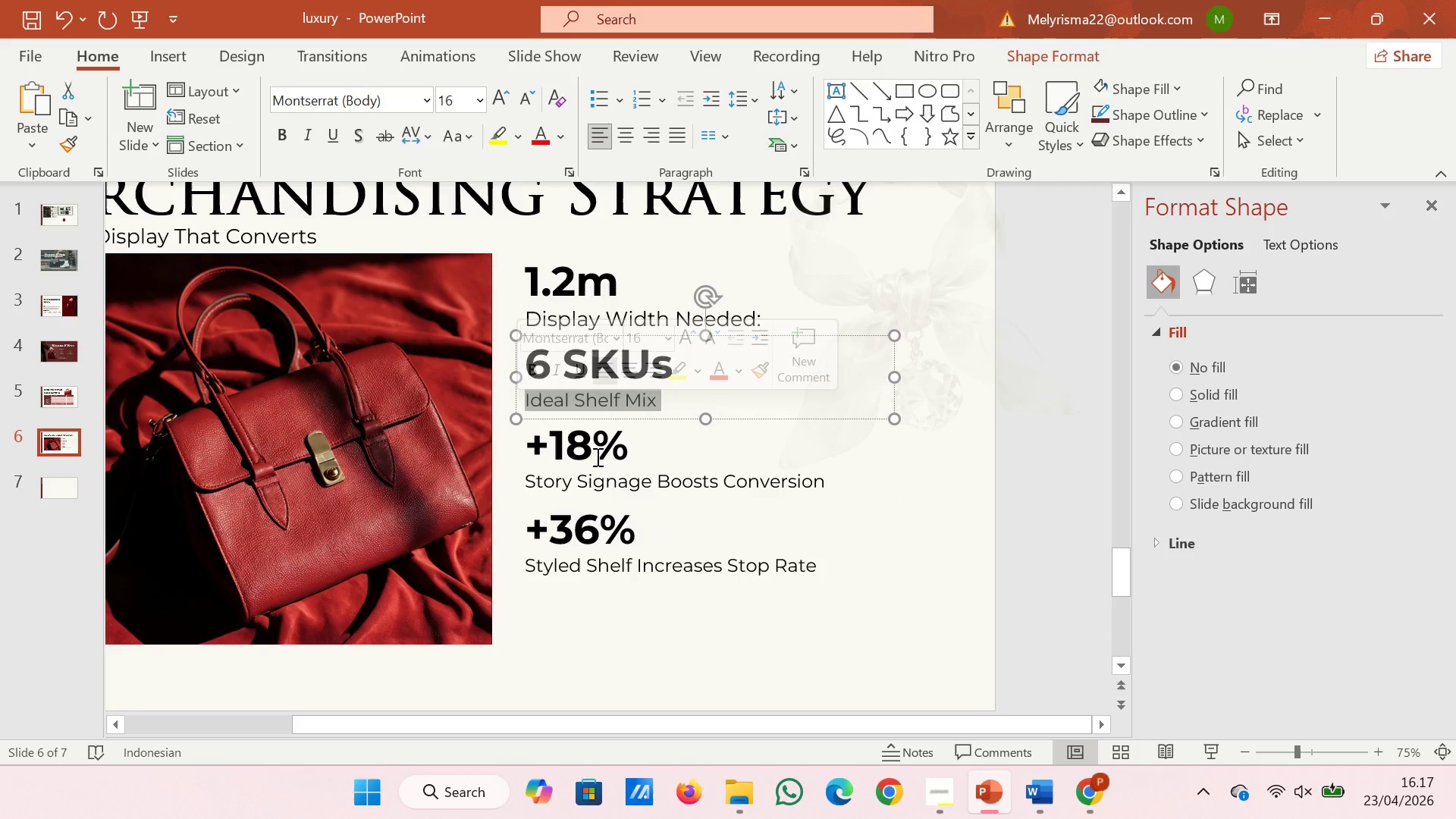 
left_click([596, 457])
 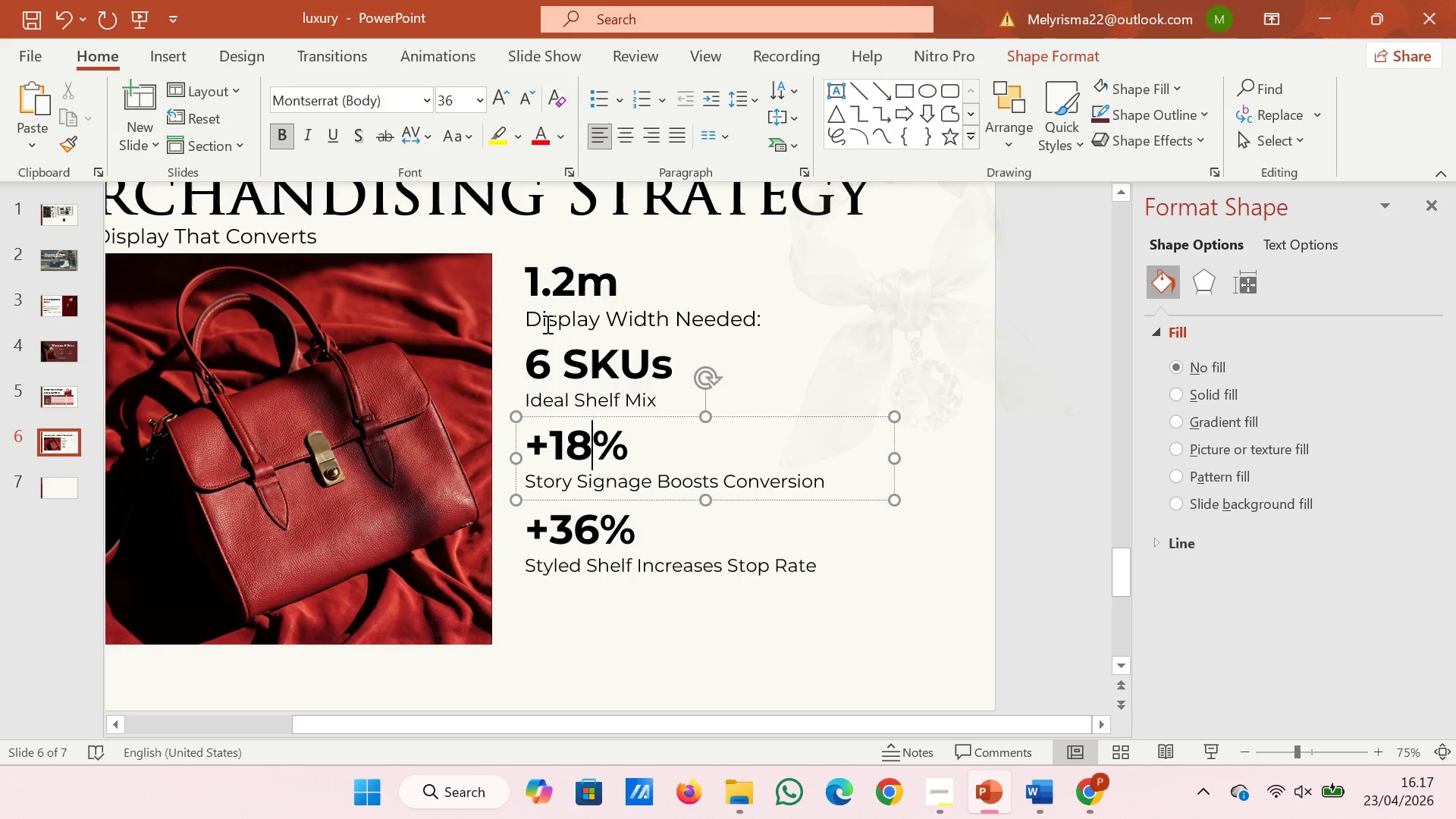 
left_click([546, 322])
 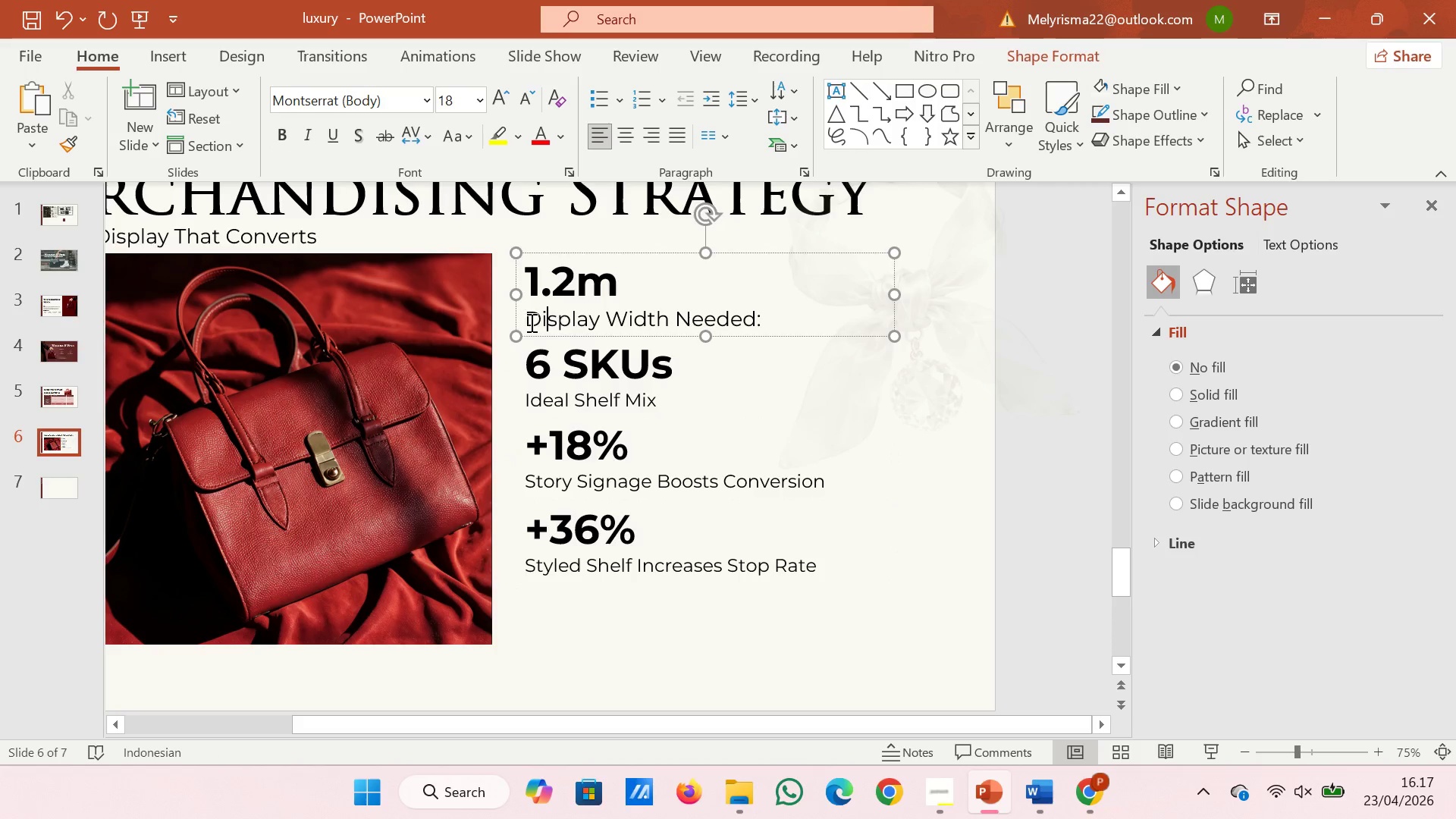 
left_click_drag(start_coordinate=[530, 322], to_coordinate=[761, 322])
 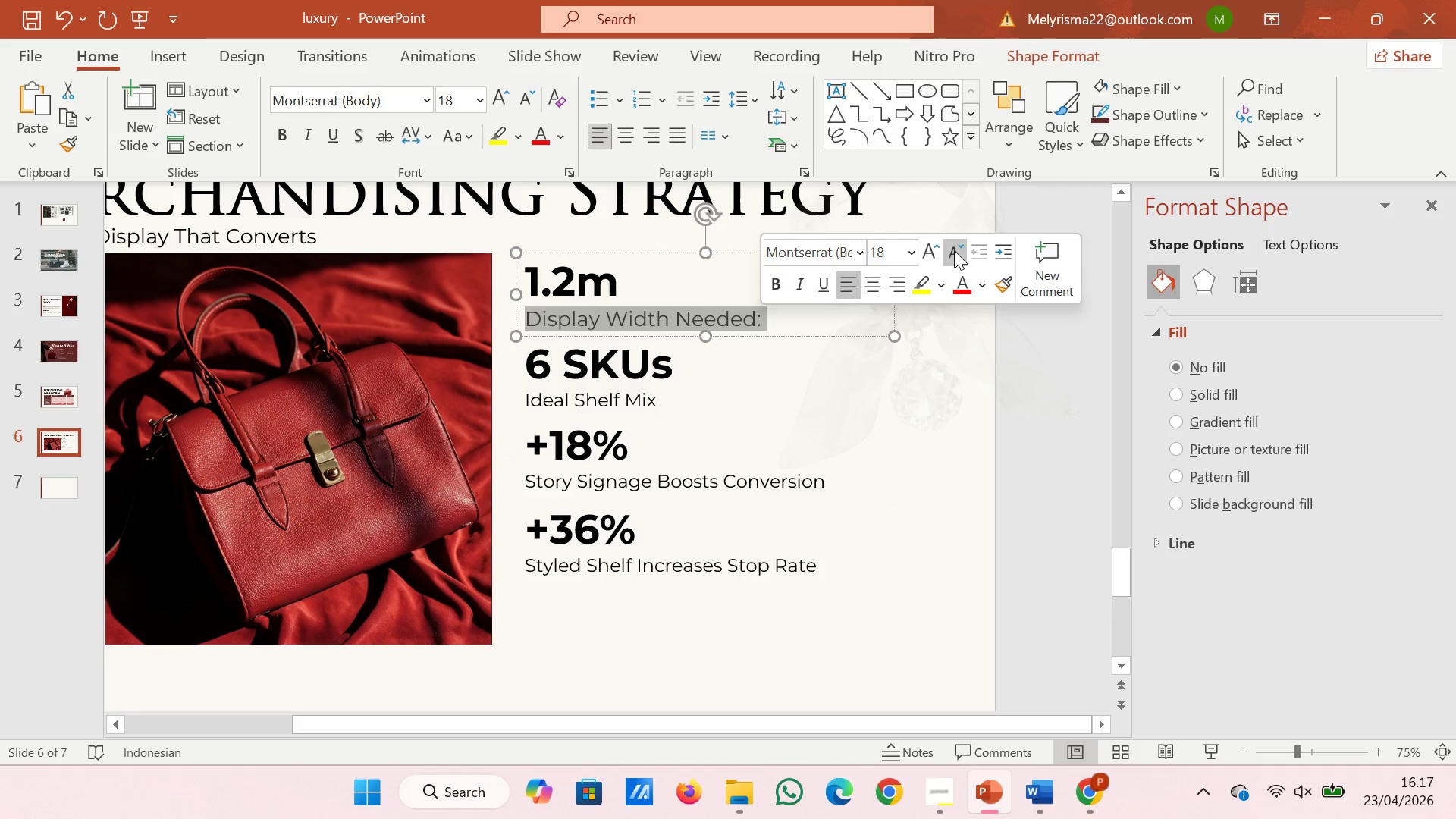 
left_click([955, 250])
 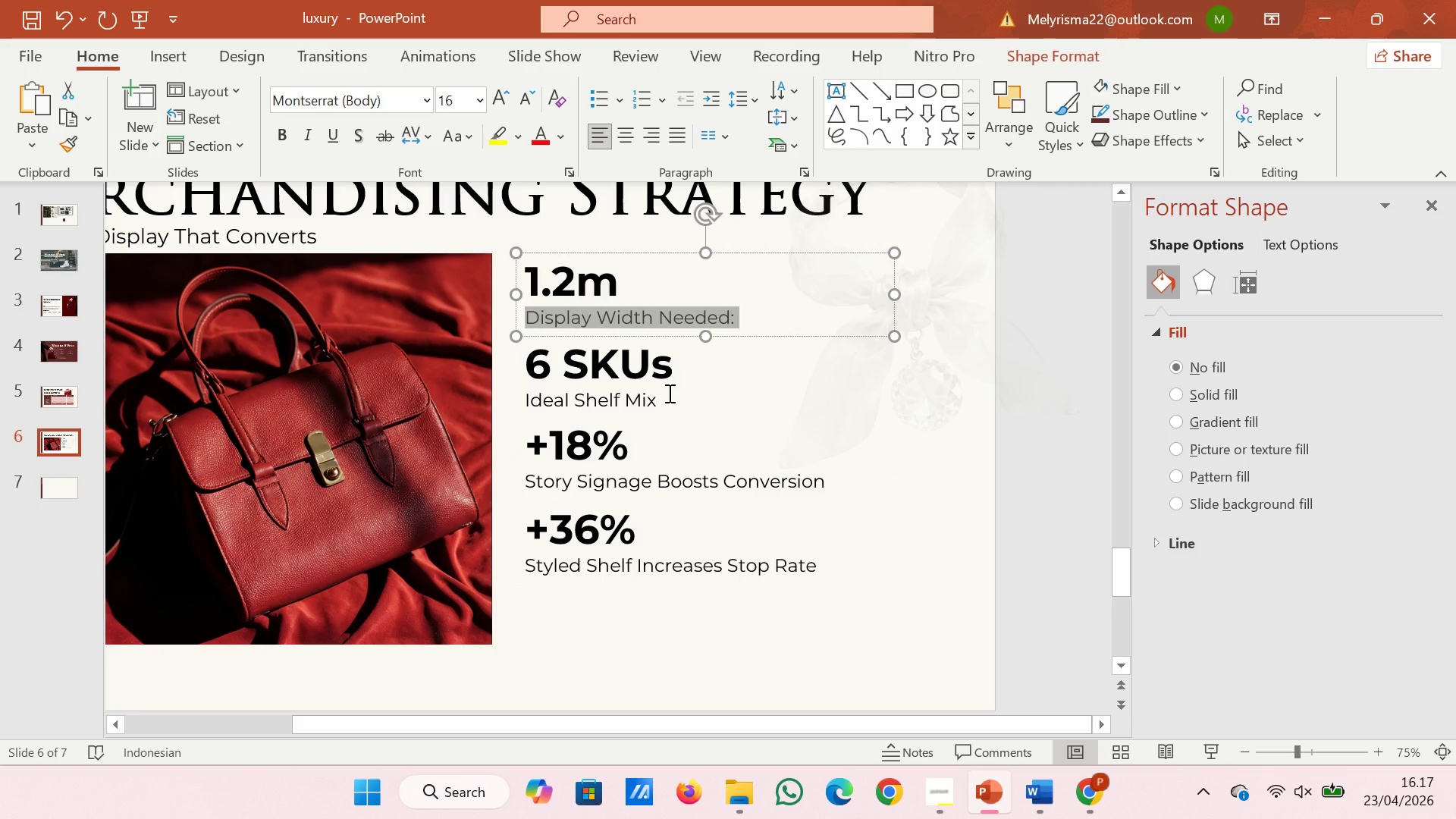 
left_click([668, 393])
 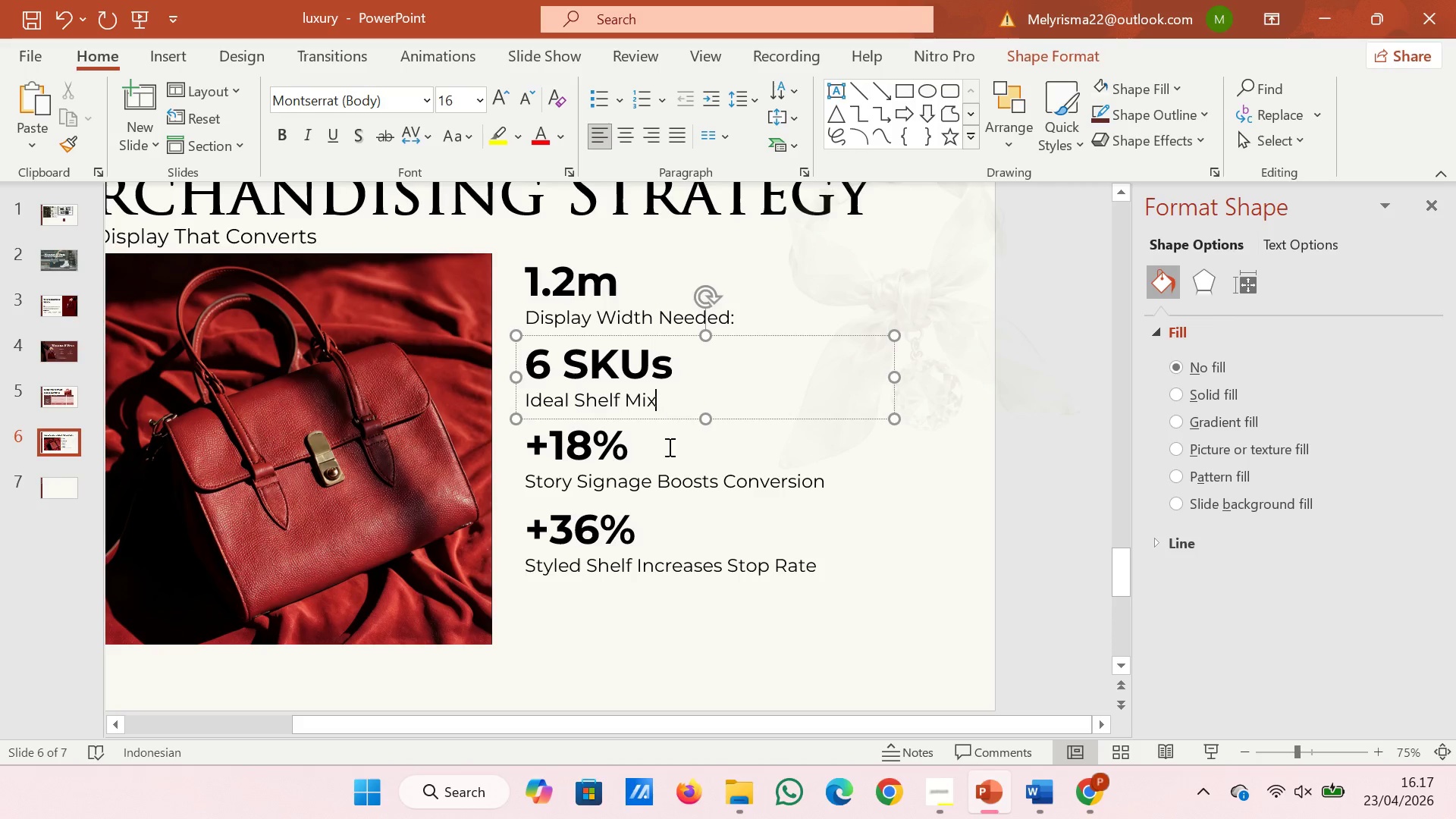 
hold_key(key=ShiftLeft, duration=0.45)
 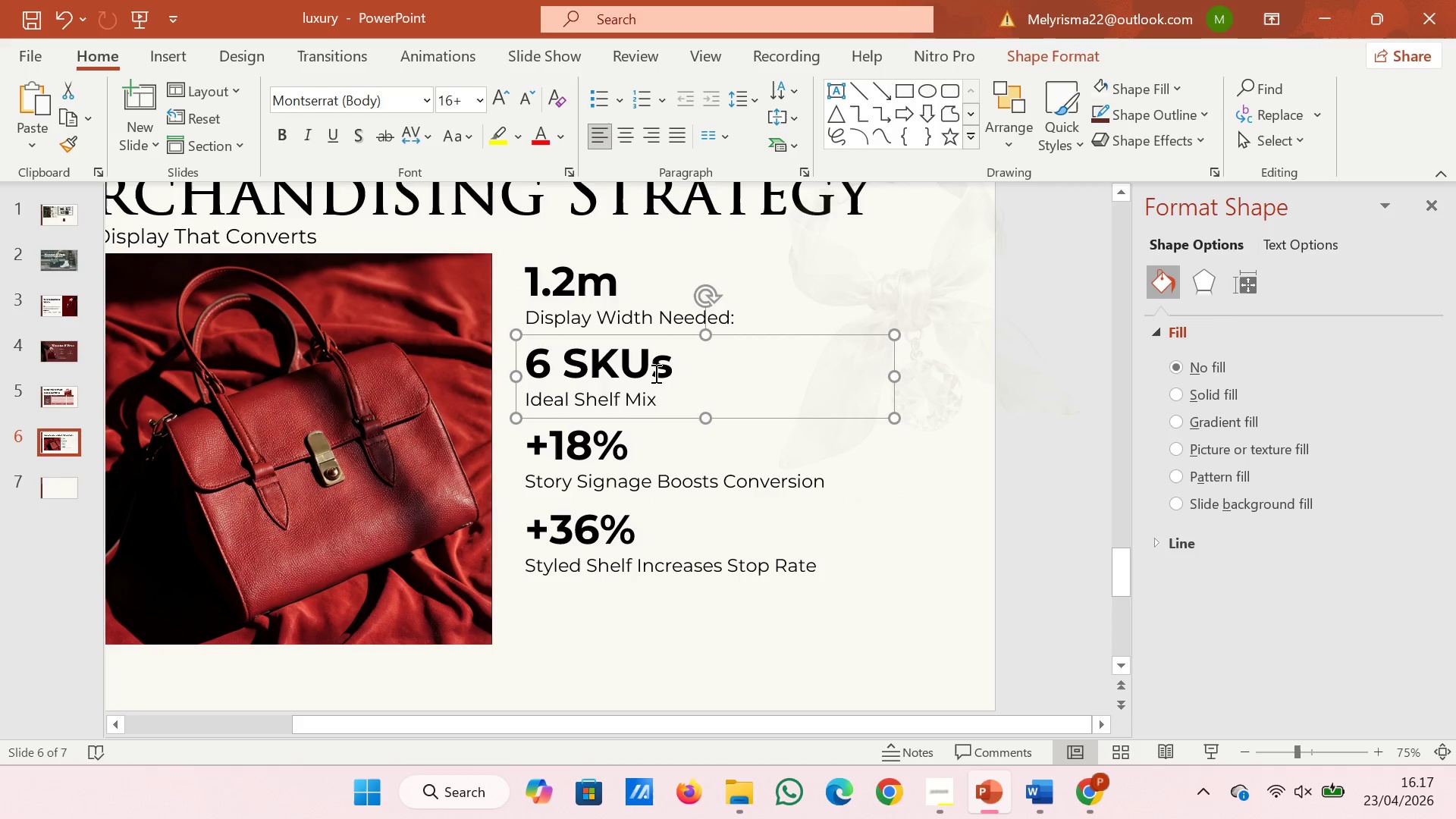 
wait(7.7)
 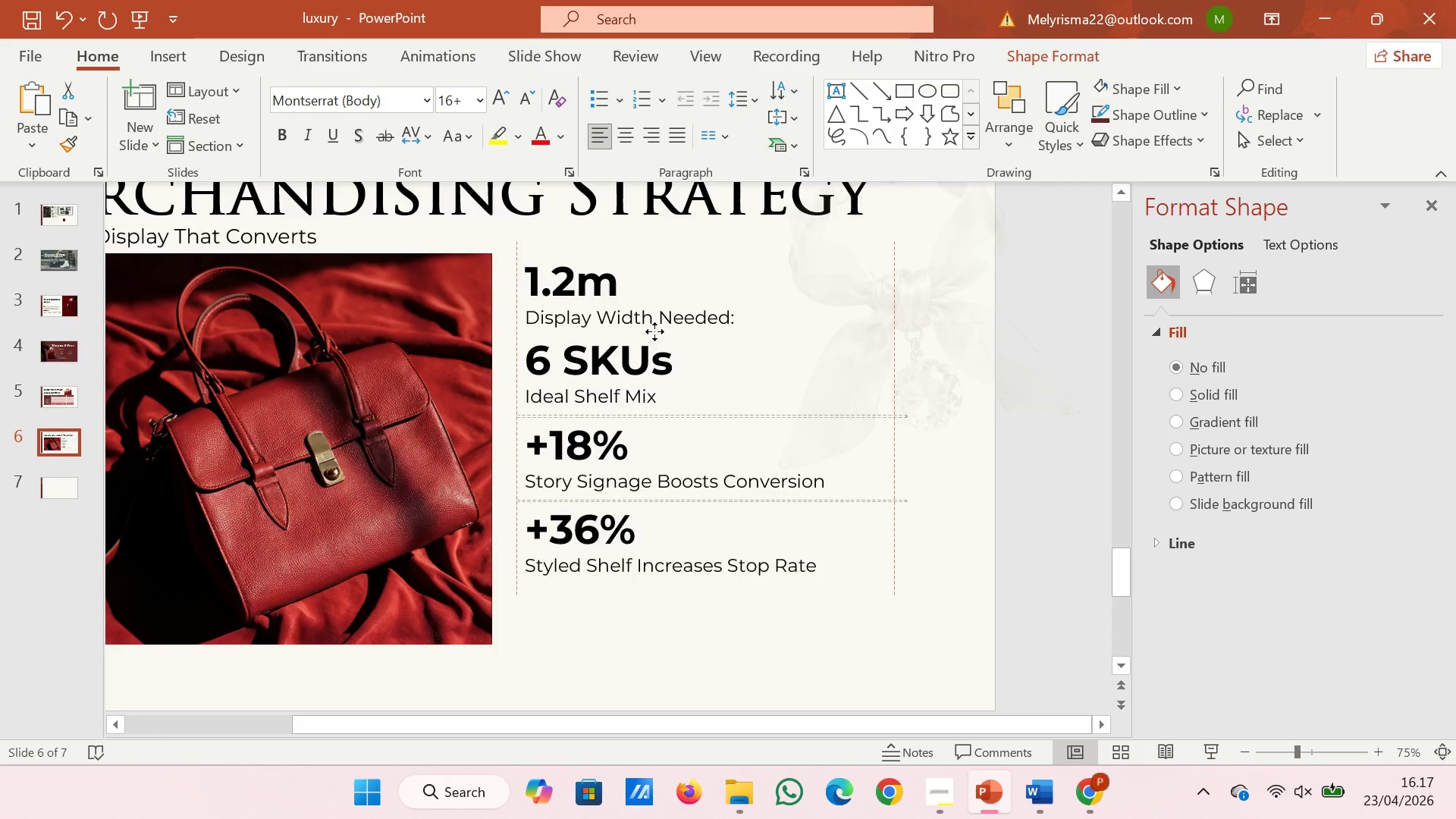 
left_click([1027, 527])
 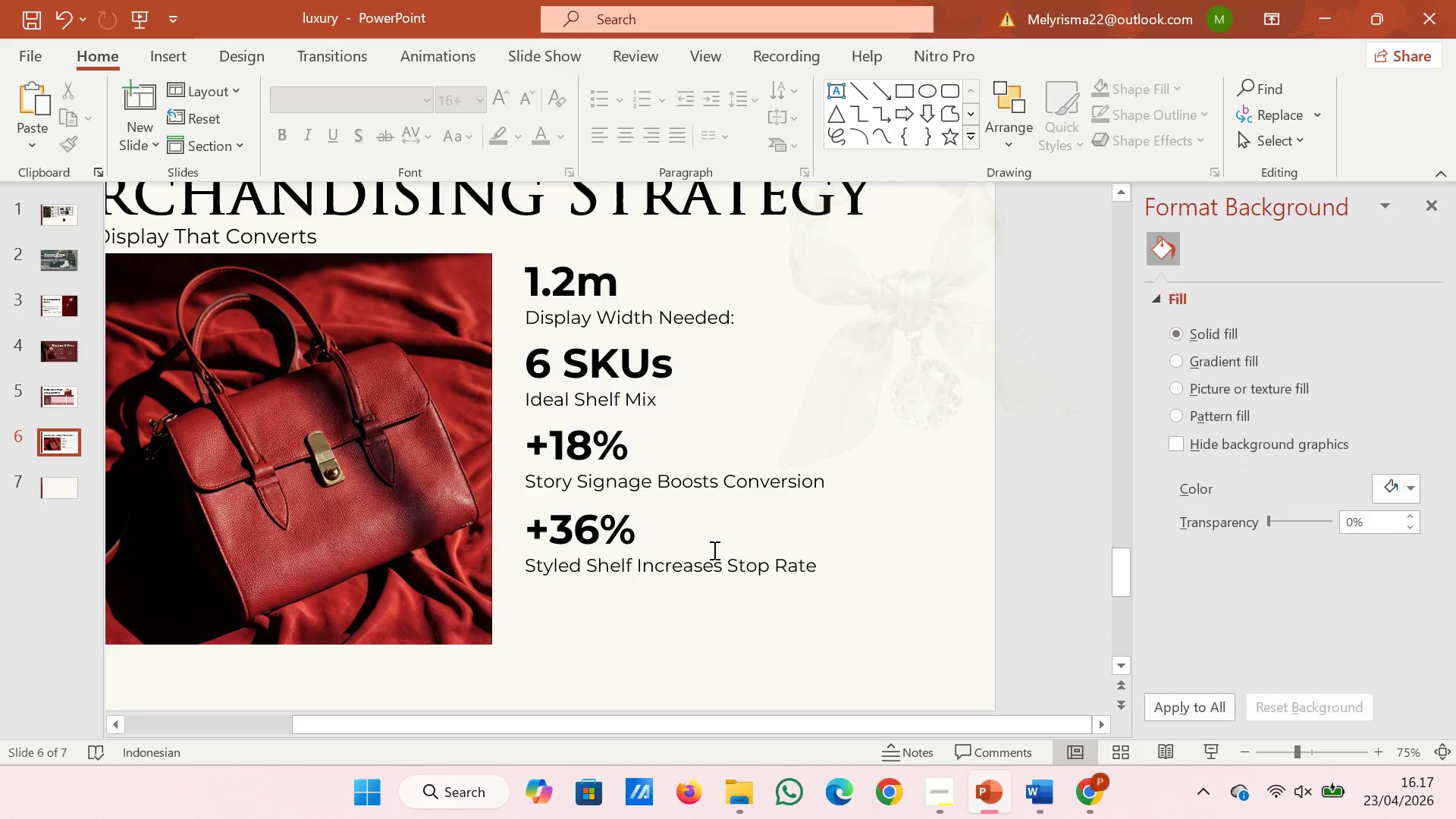 
left_click([713, 550])
 